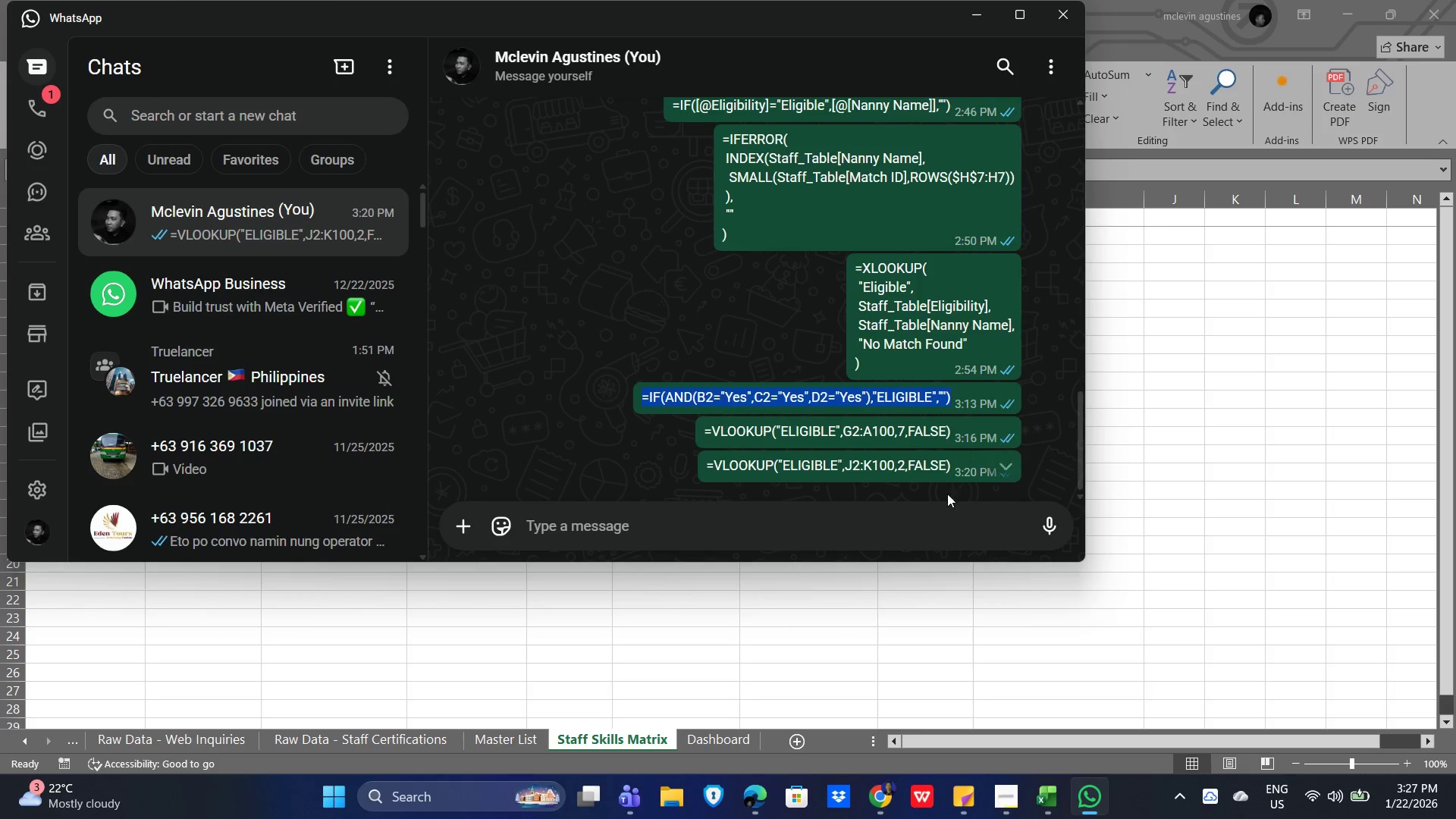 
key(Control+C)
 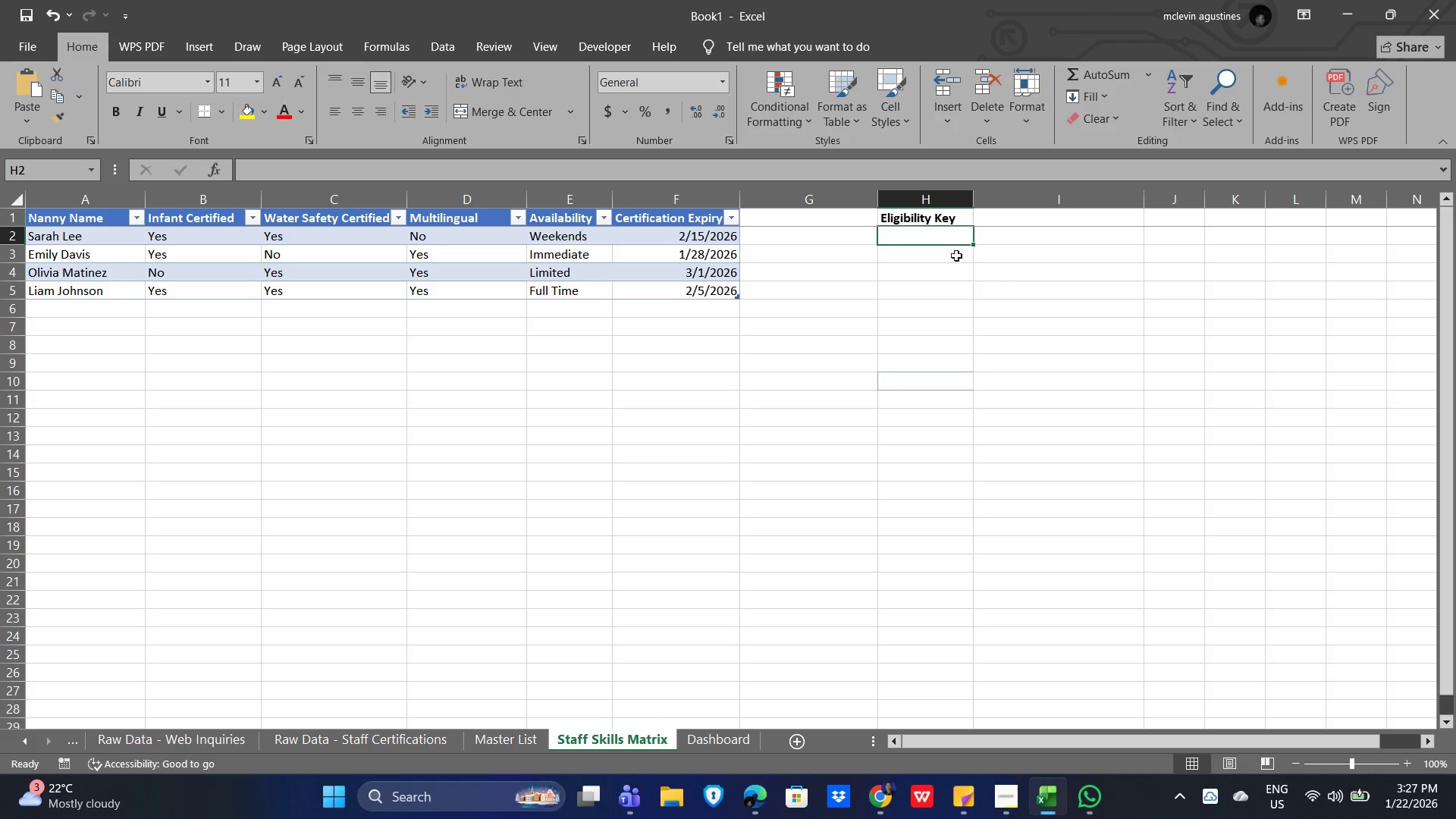 
left_click([930, 232])
 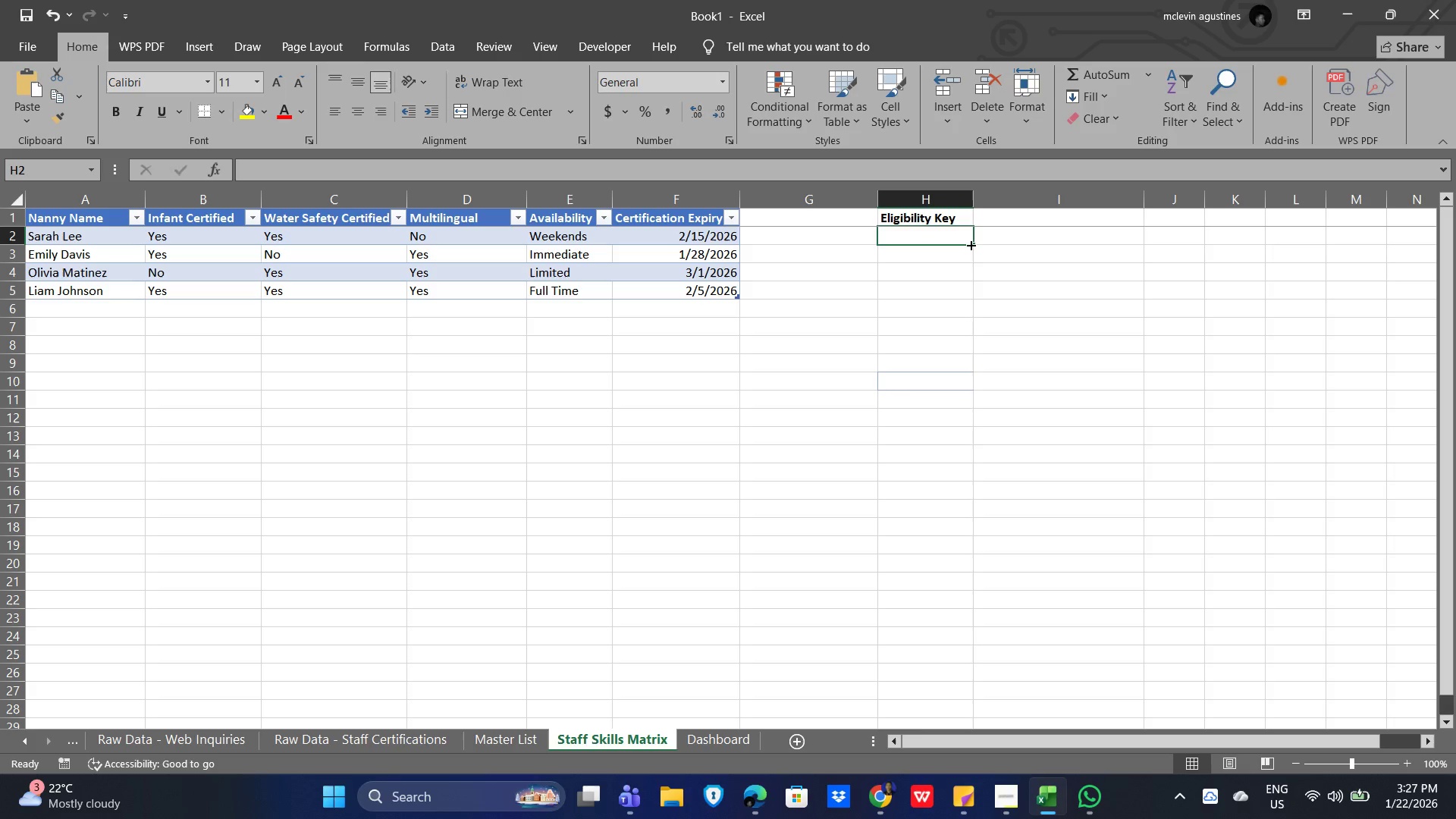 
key(Control+V)
 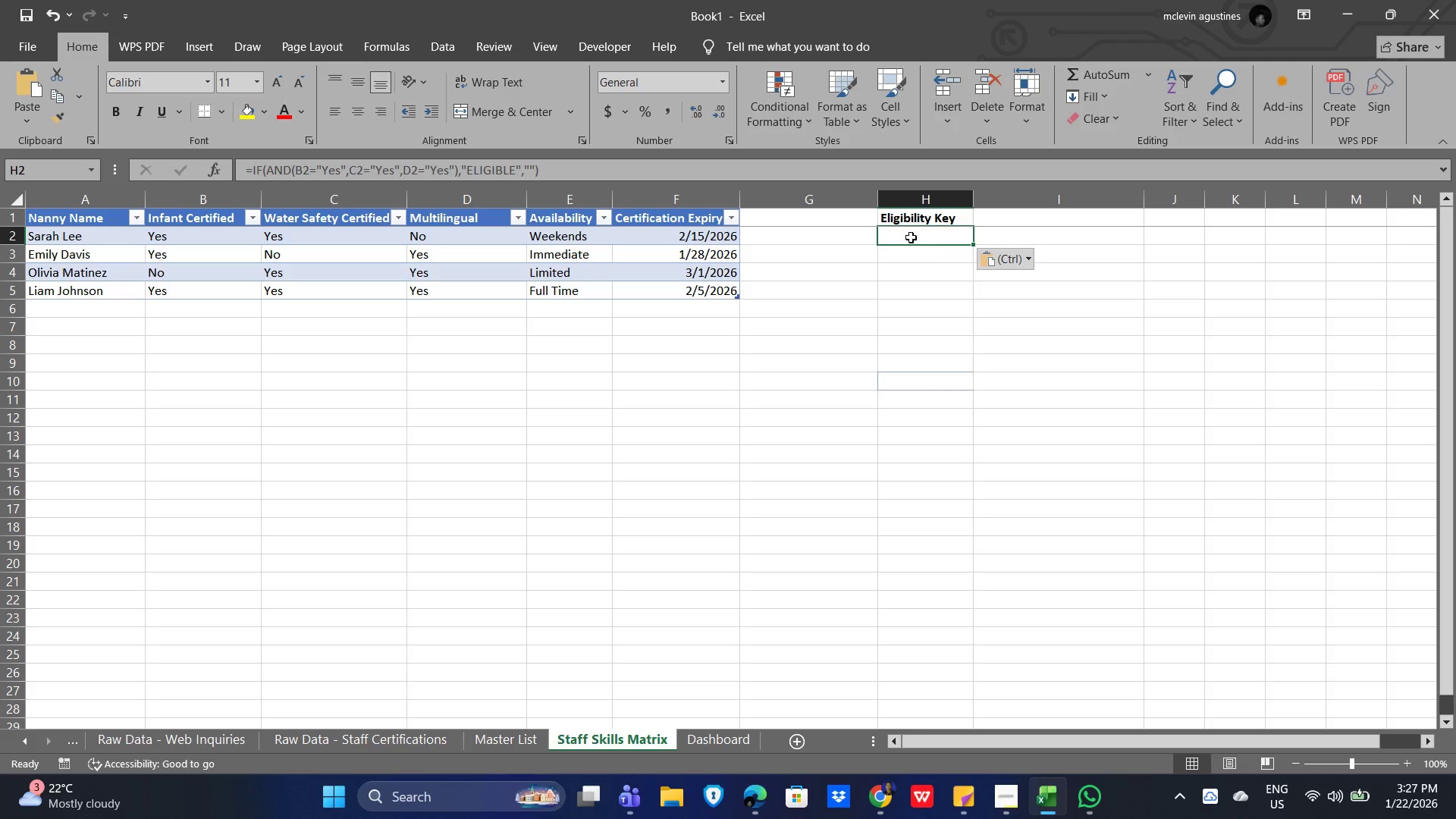 
double_click([911, 235])
 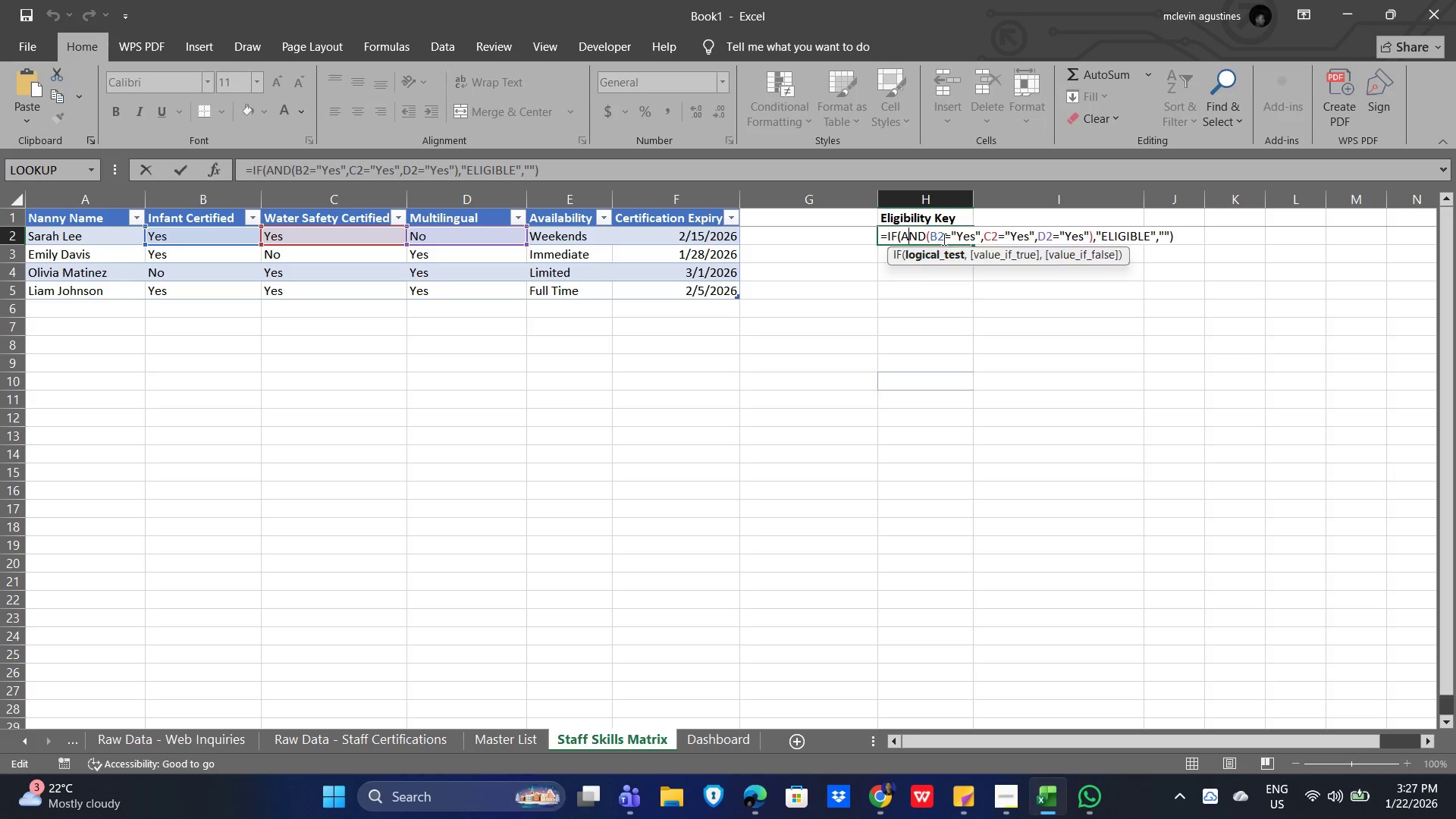 
key(Control+ControlLeft)
 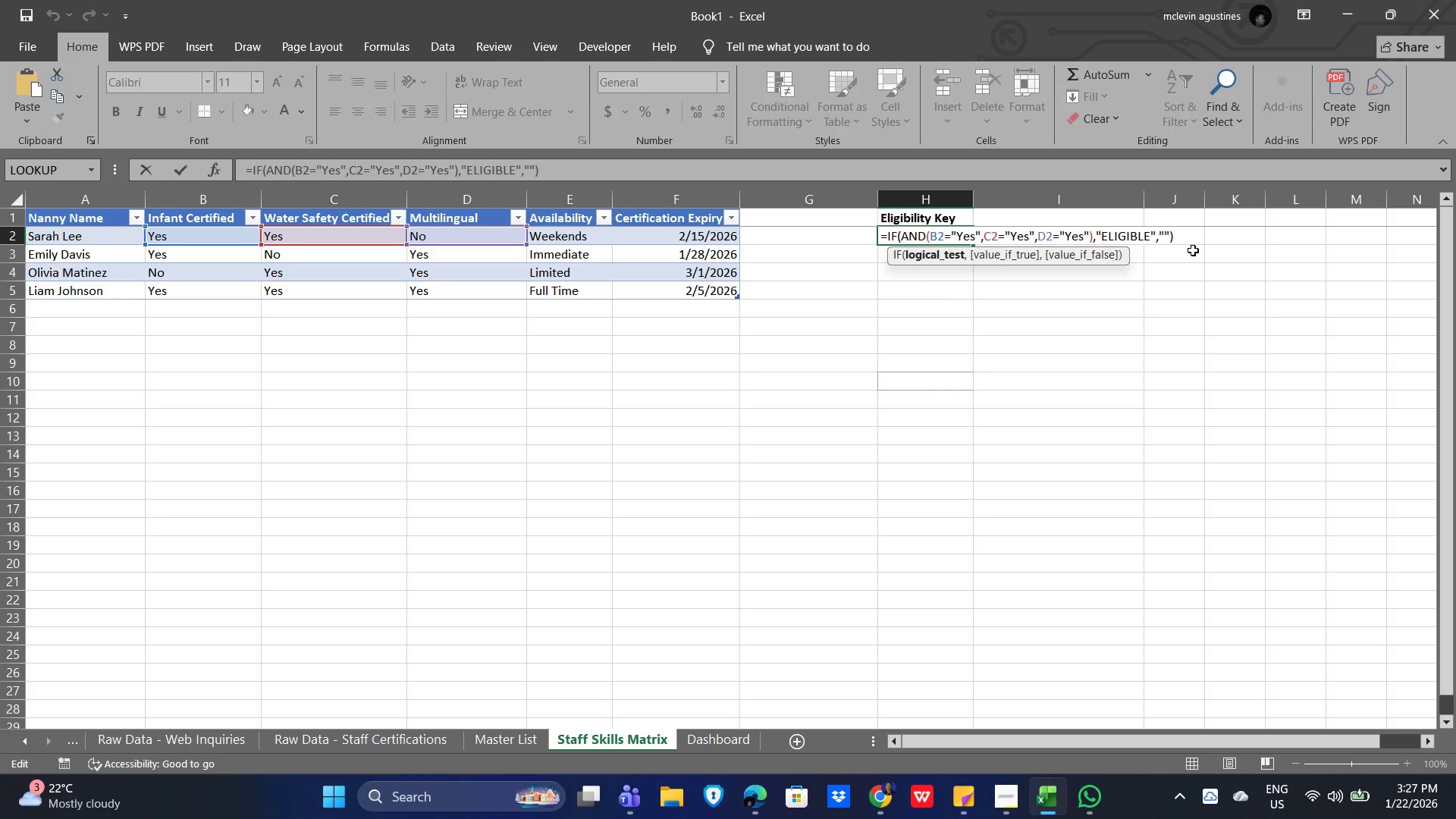 
key(NumpadEnter)
 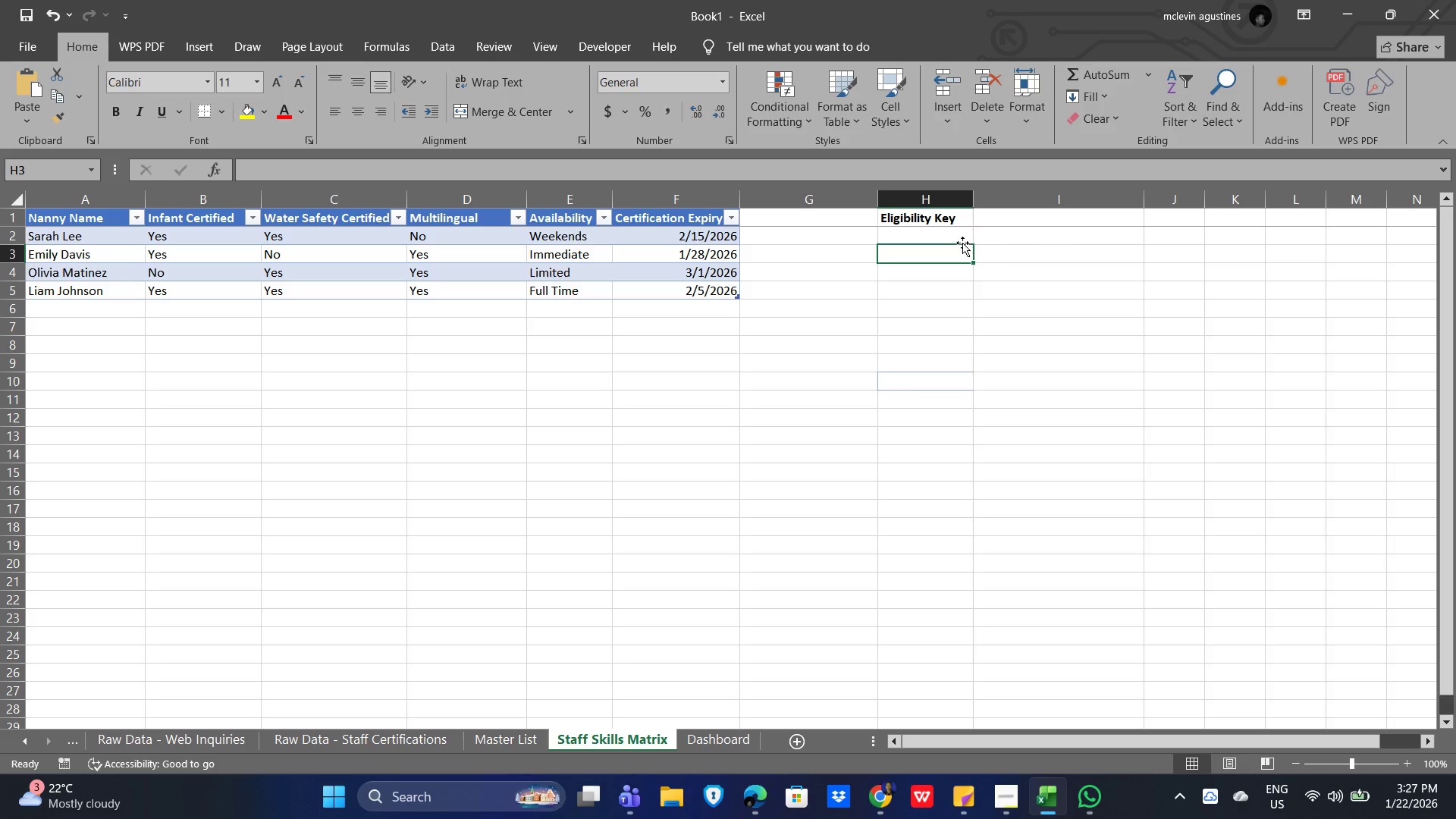 
left_click([946, 231])
 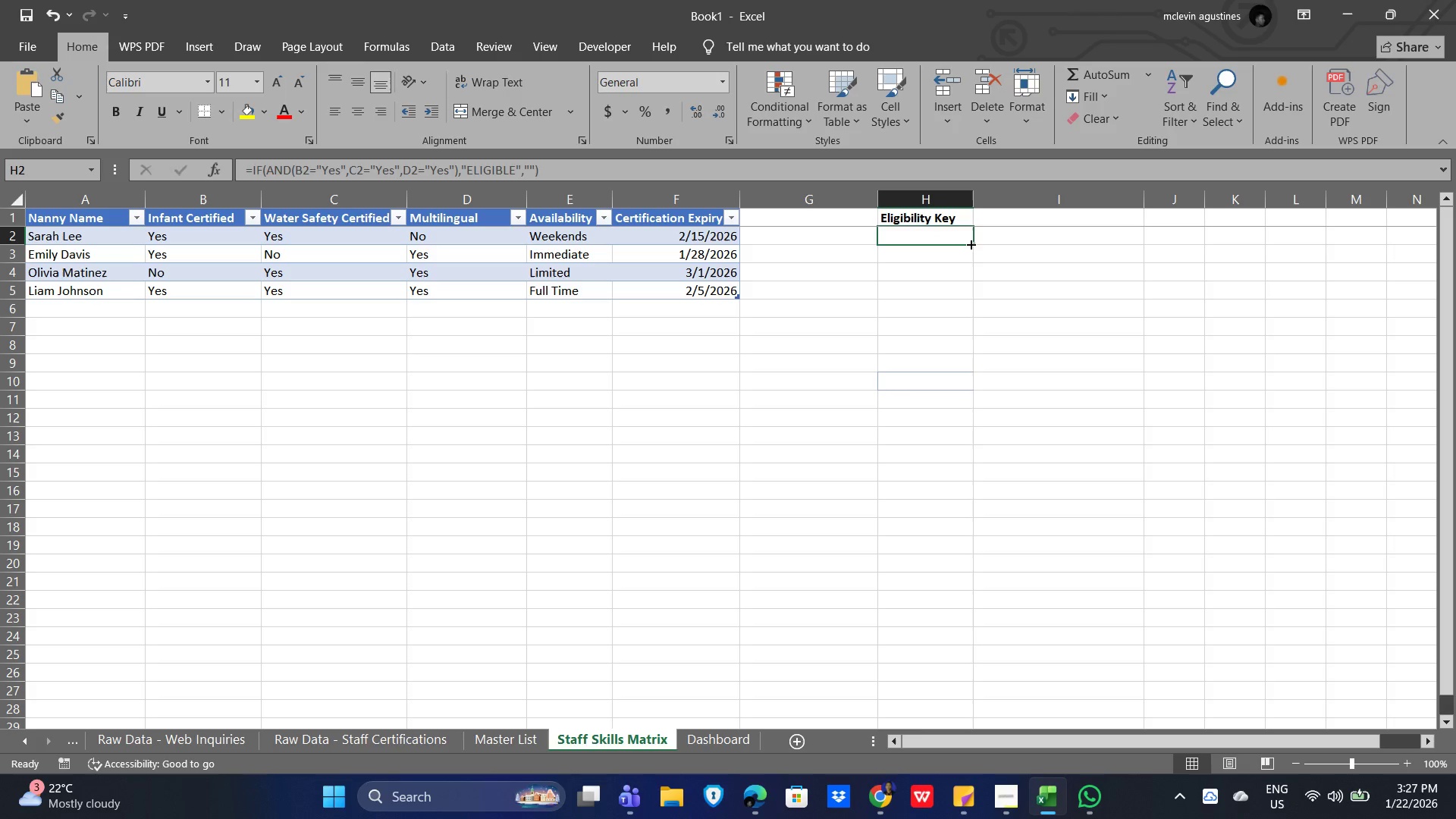 
left_click_drag(start_coordinate=[970, 243], to_coordinate=[973, 299])
 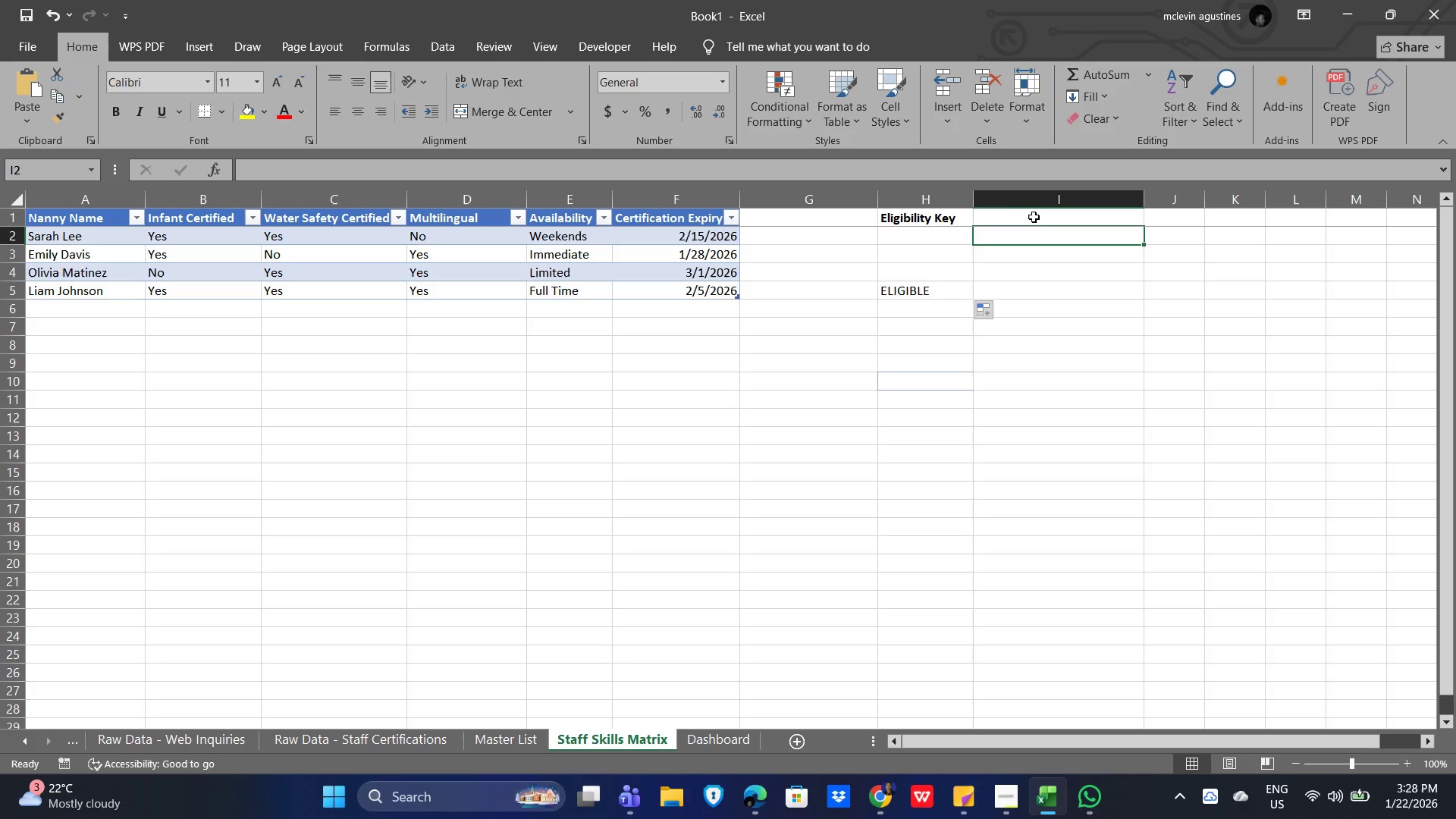 
wait(15.31)
 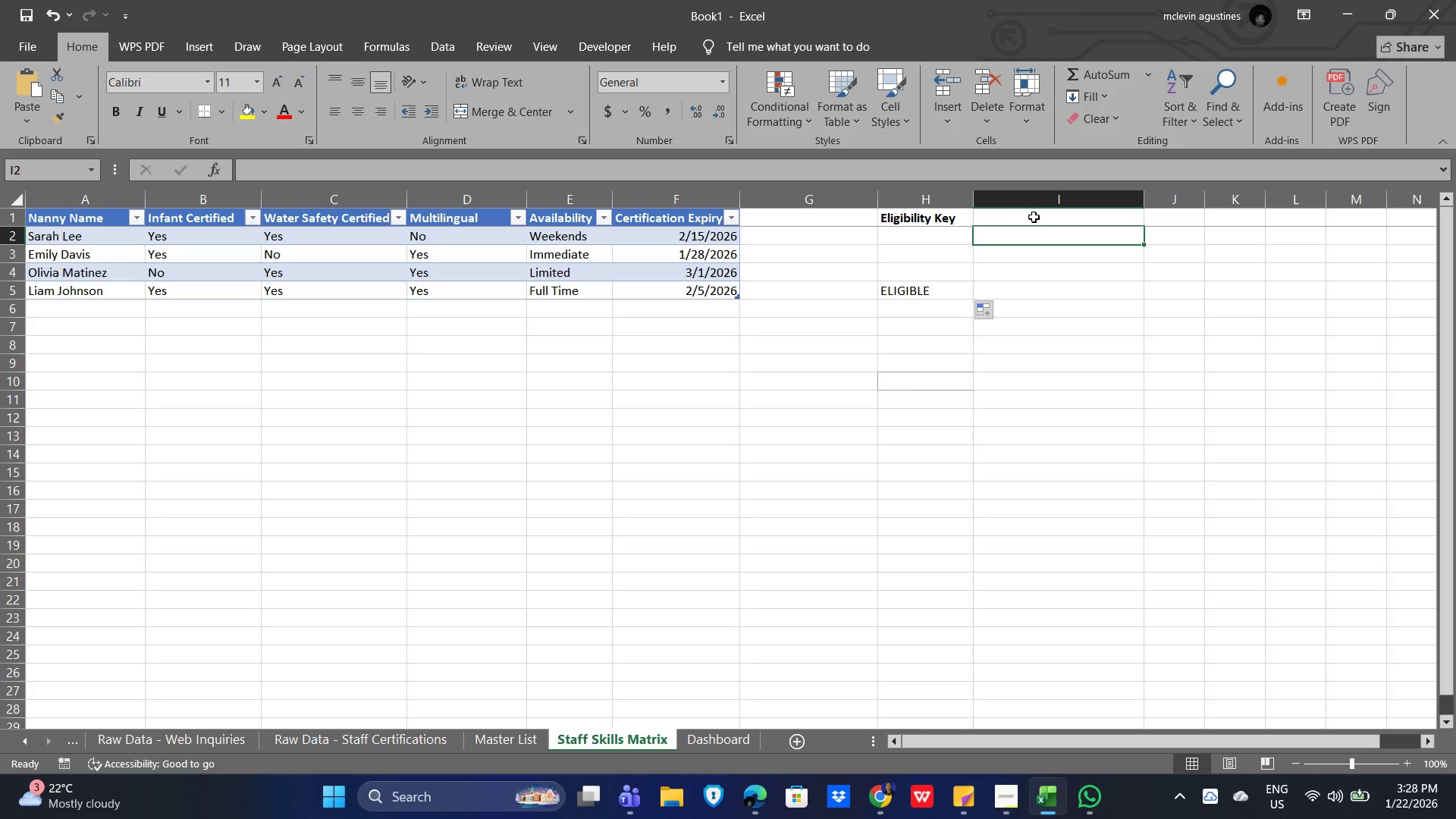 
left_click([1060, 219])
 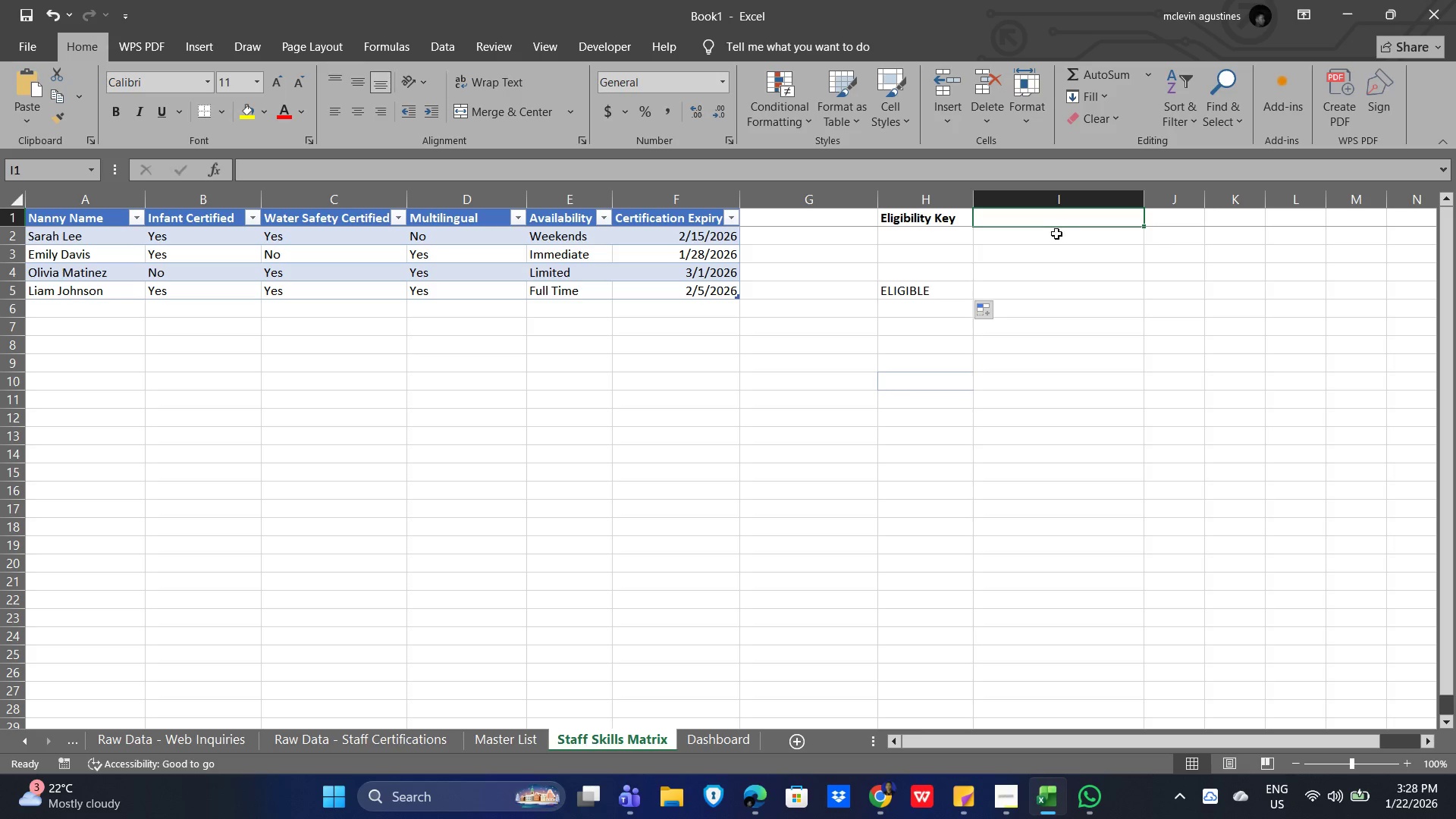 
left_click([1055, 235])
 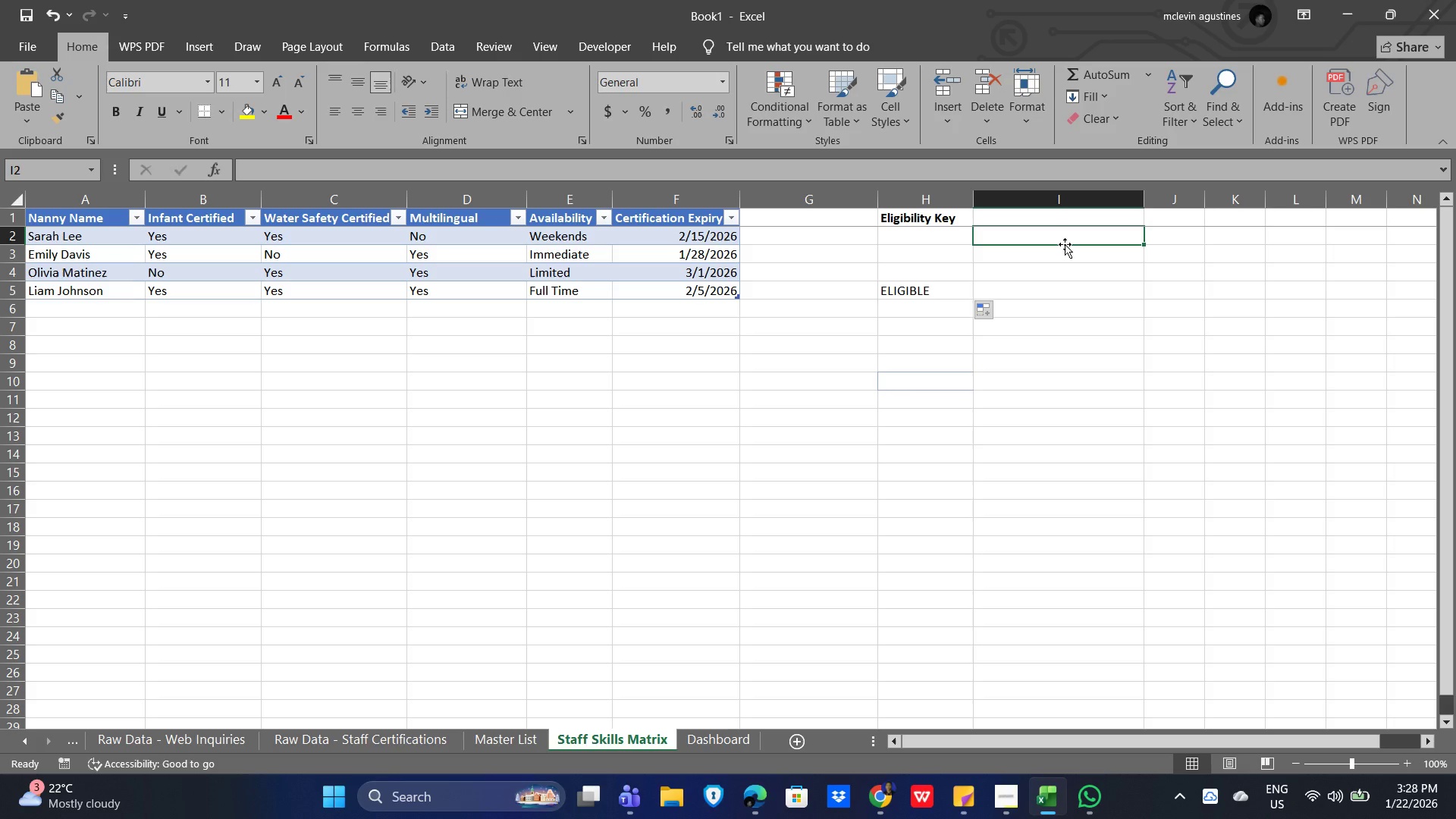 
wait(13.39)
 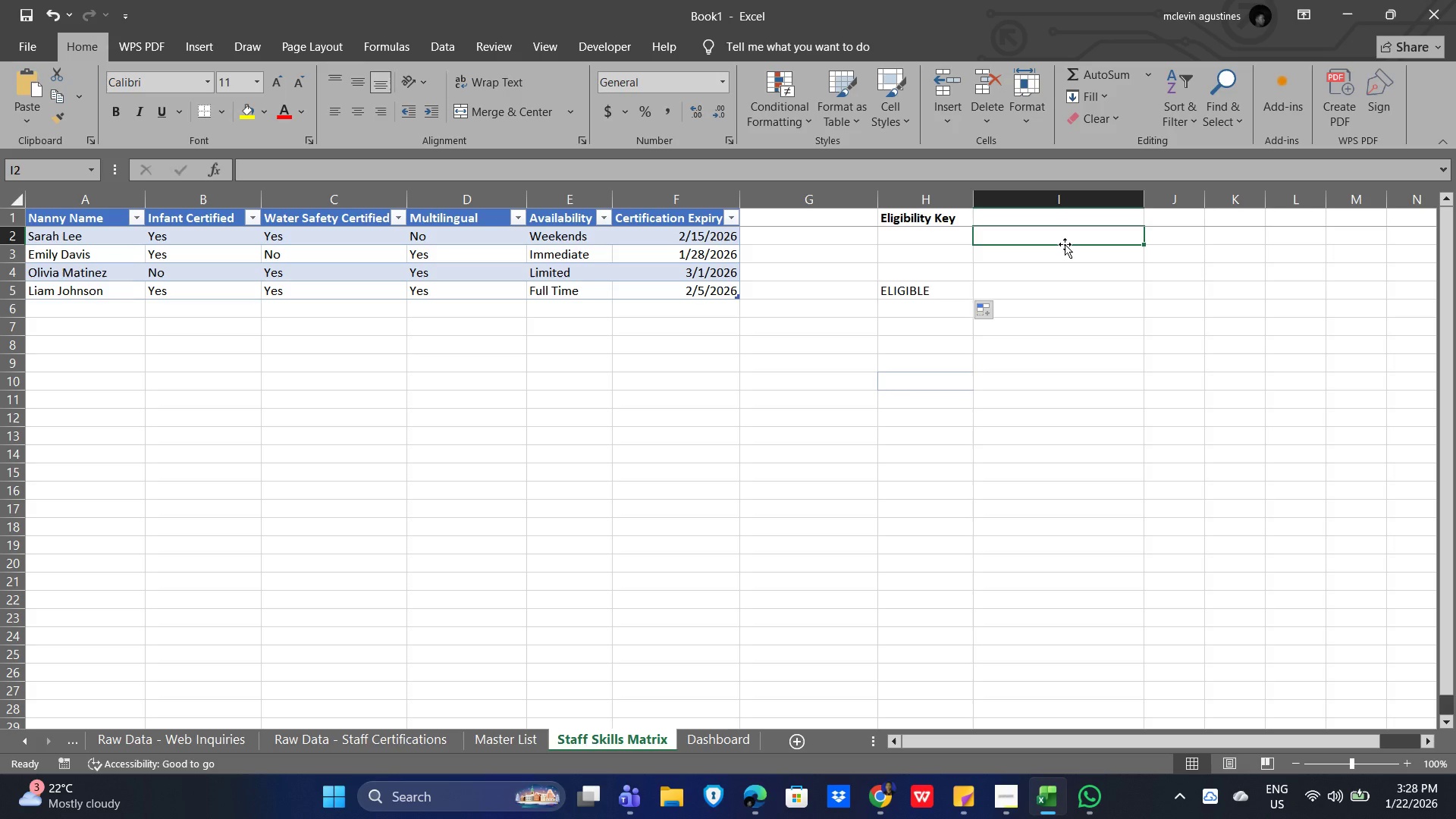 
left_click([1094, 809])
 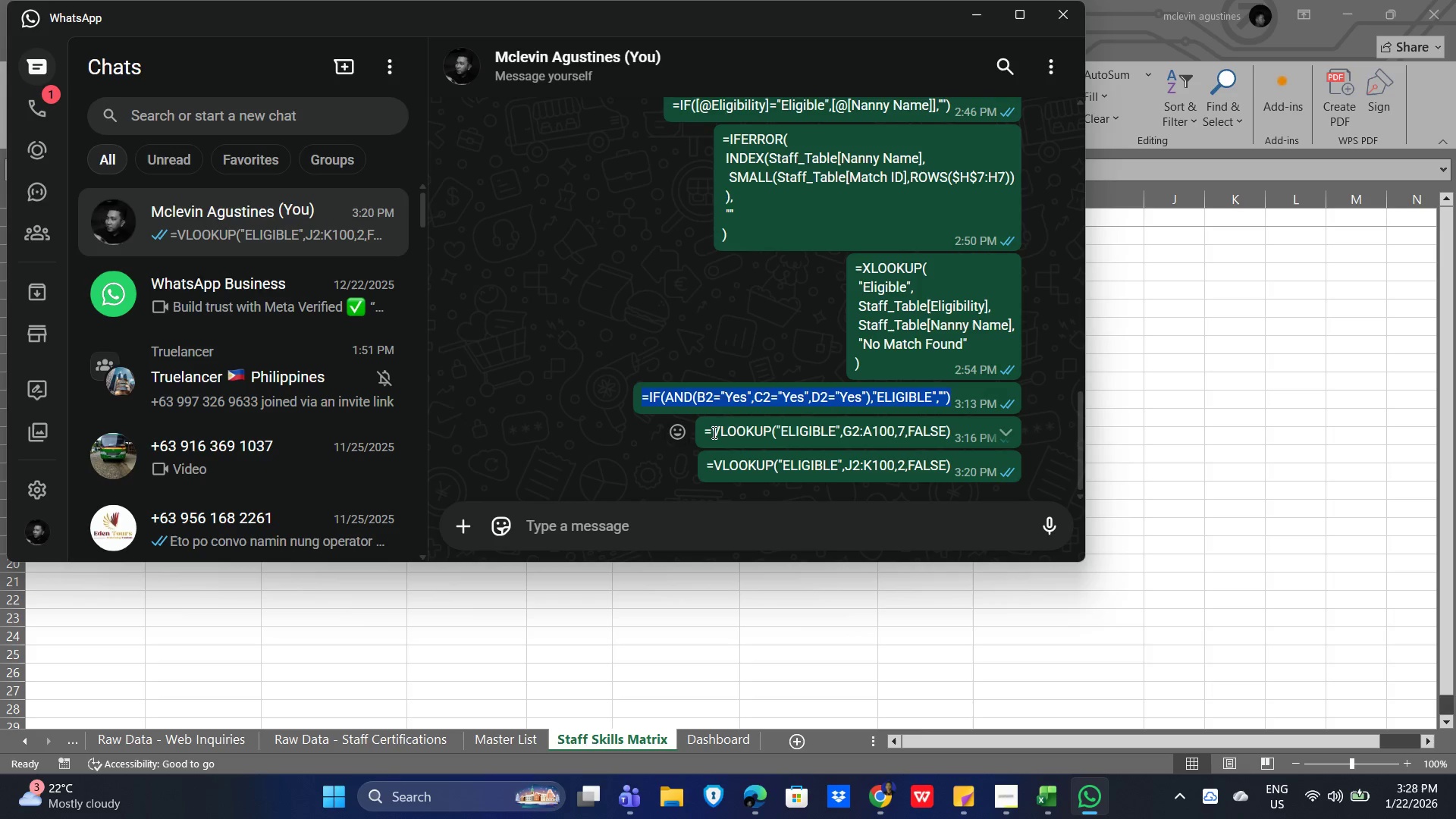 
left_click_drag(start_coordinate=[705, 429], to_coordinate=[949, 424])
 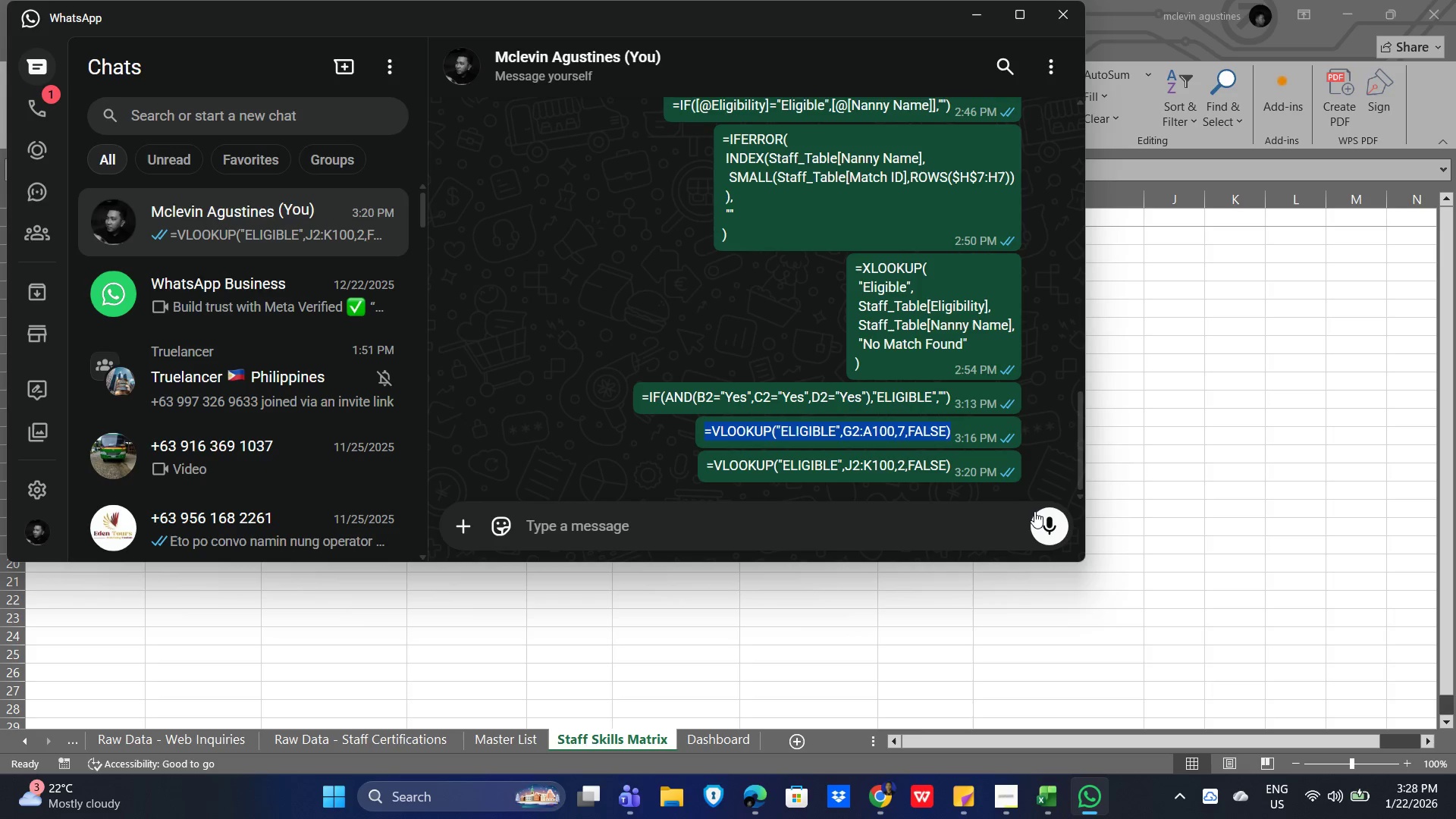 
key(Control+C)
 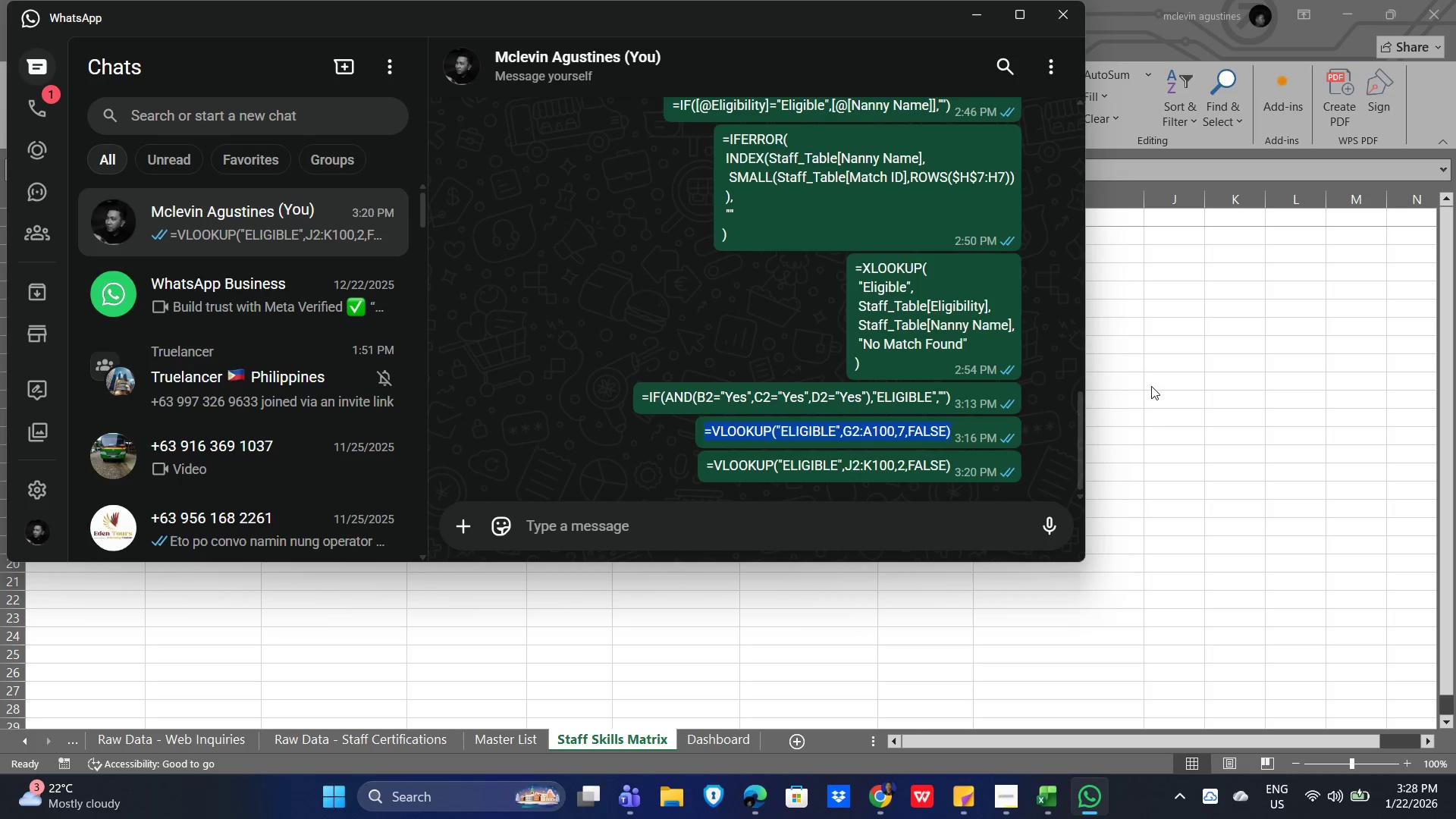 
left_click([1153, 382])
 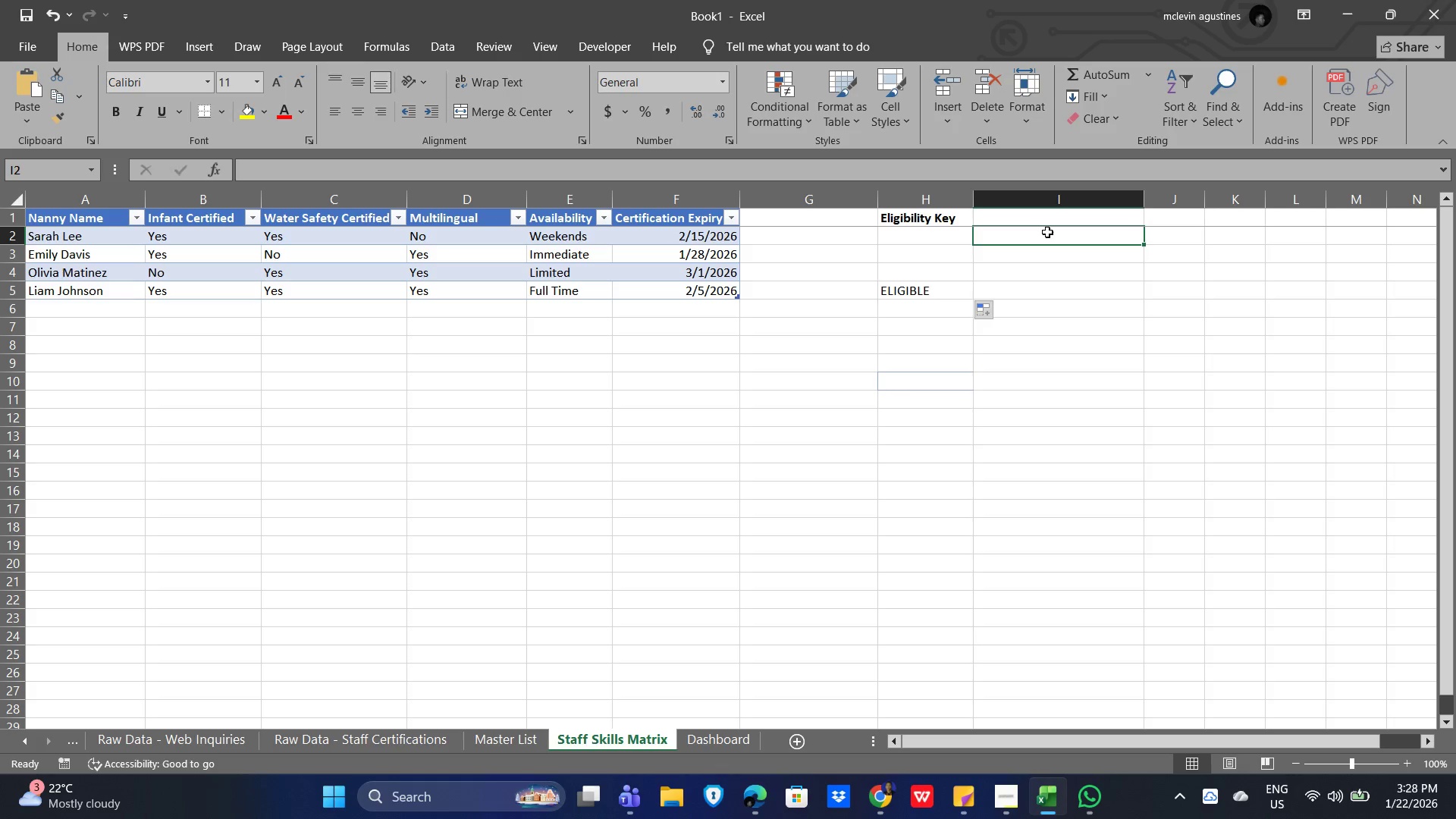 
double_click([1046, 234])
 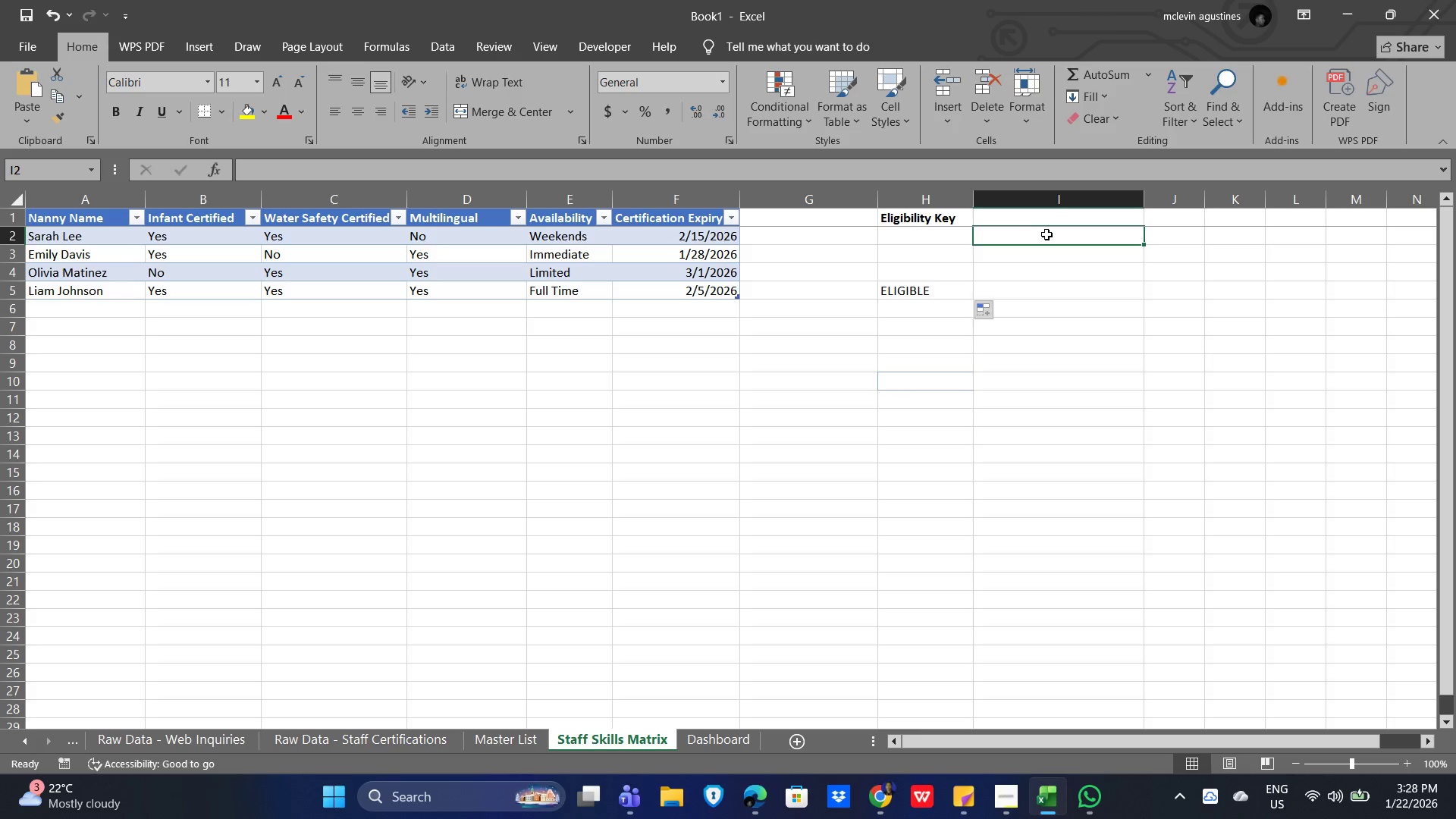 
triple_click([1046, 234])
 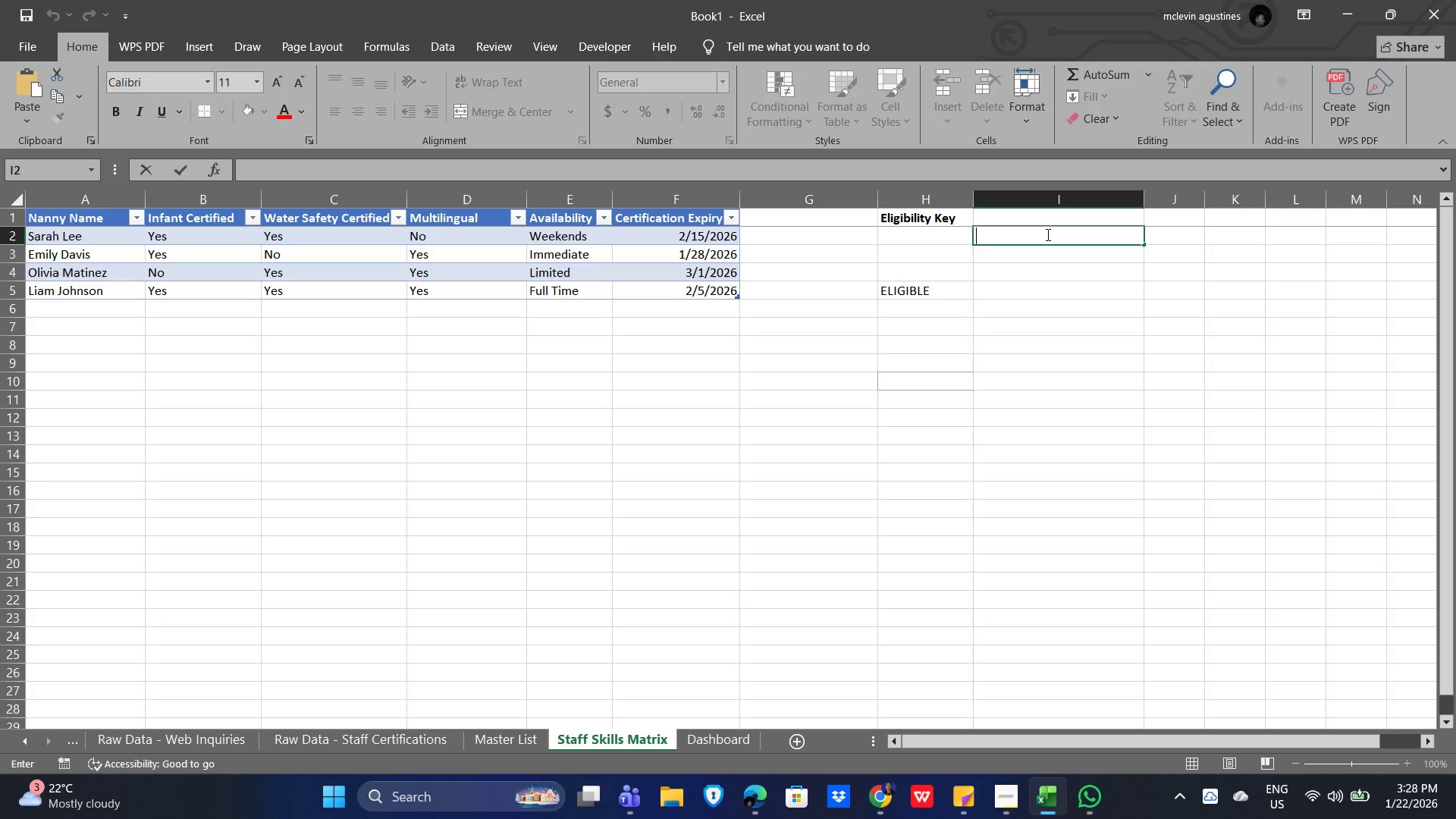 
key(Control+V)
 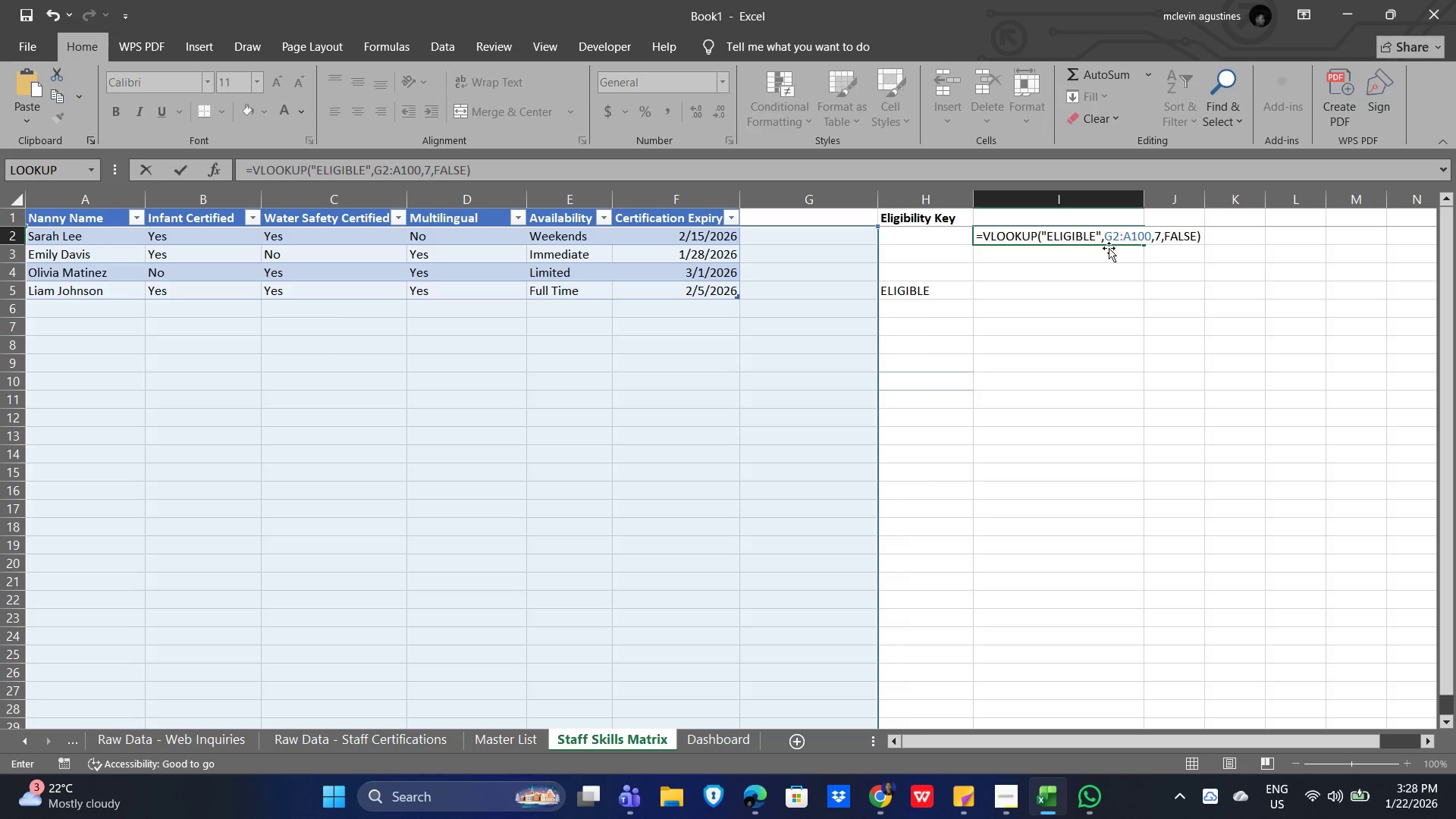 
left_click([1112, 237])
 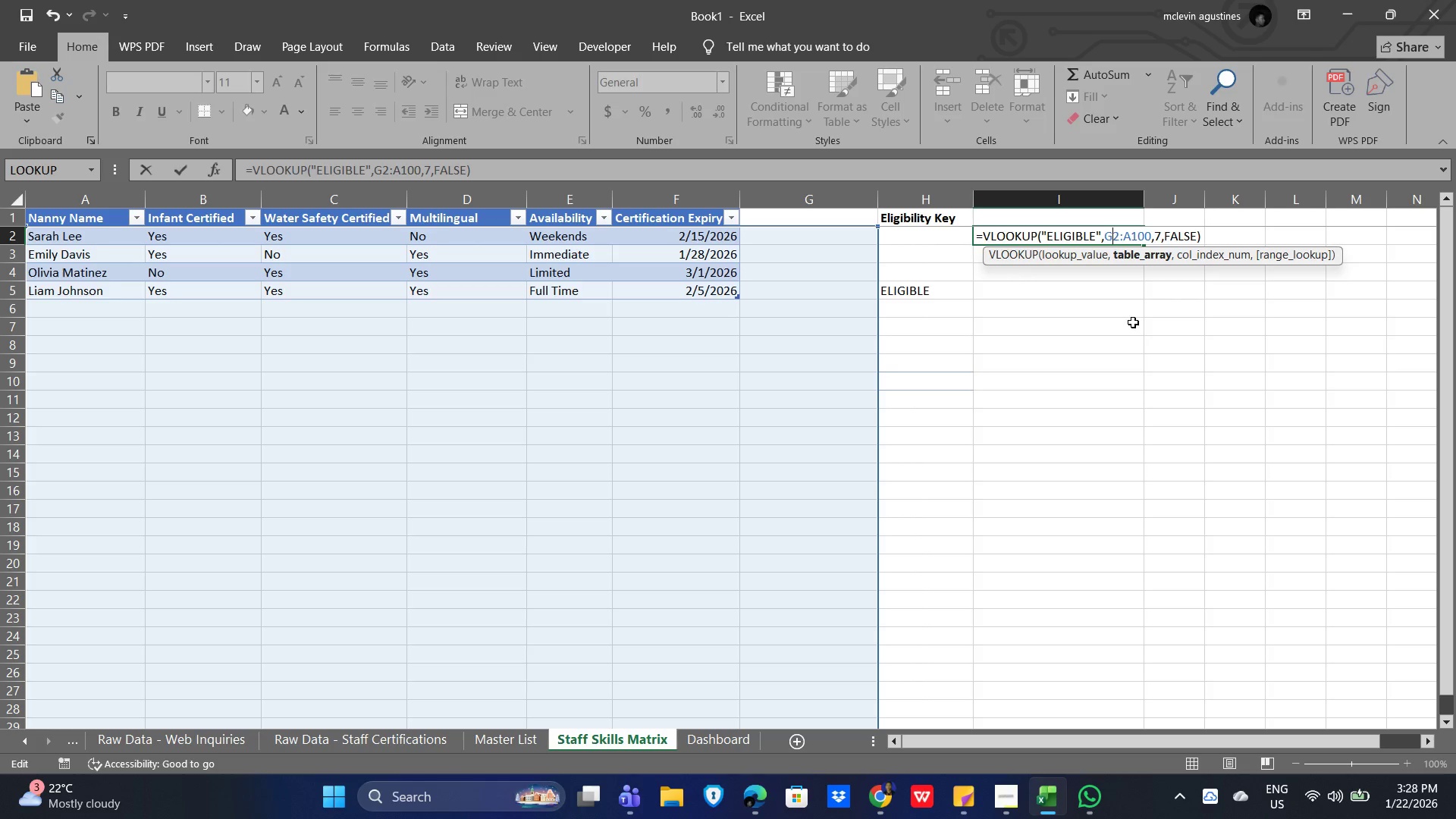 
wait(7.36)
 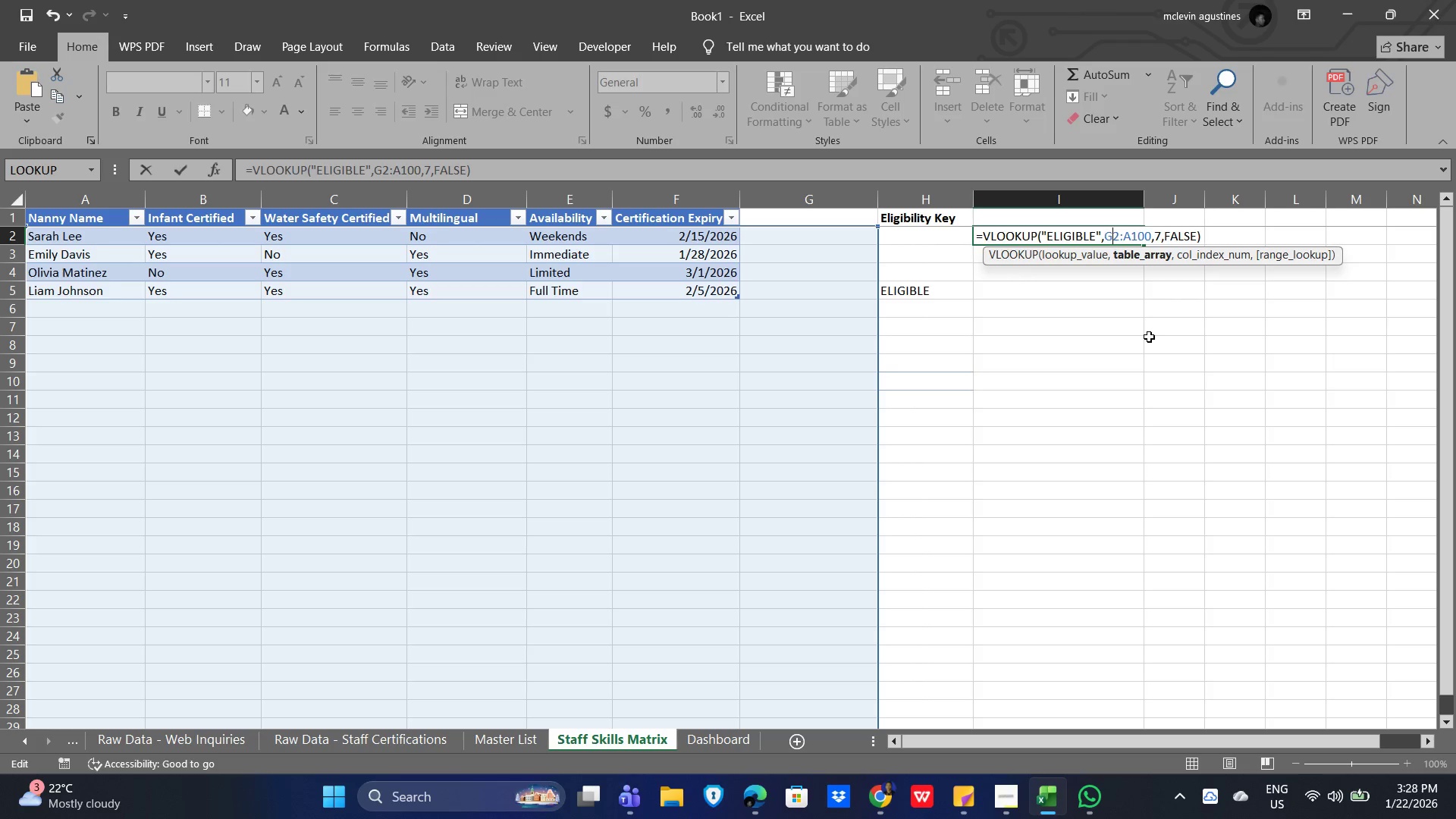 
key(Backspace)
 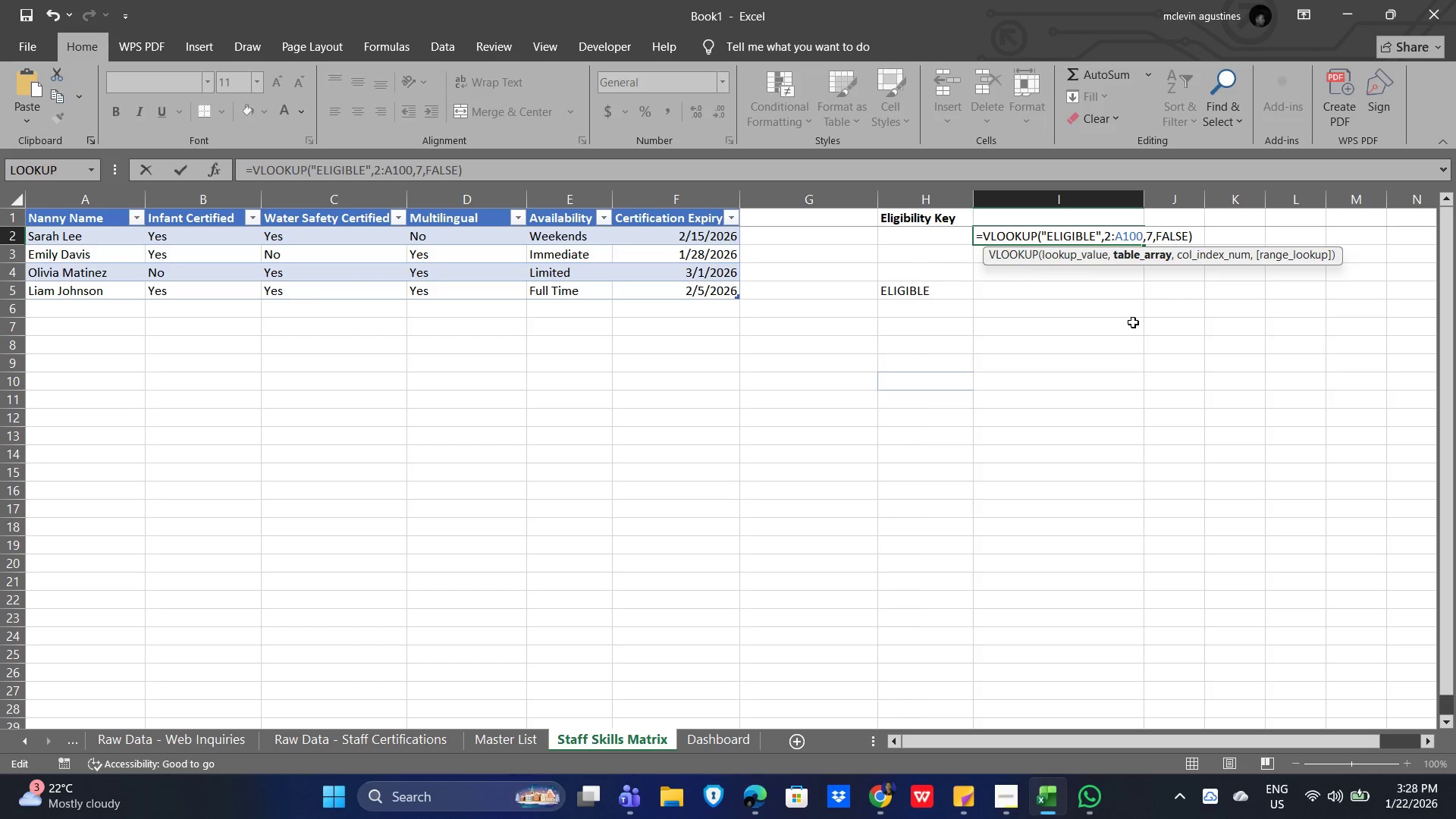 
key(Shift+H)
 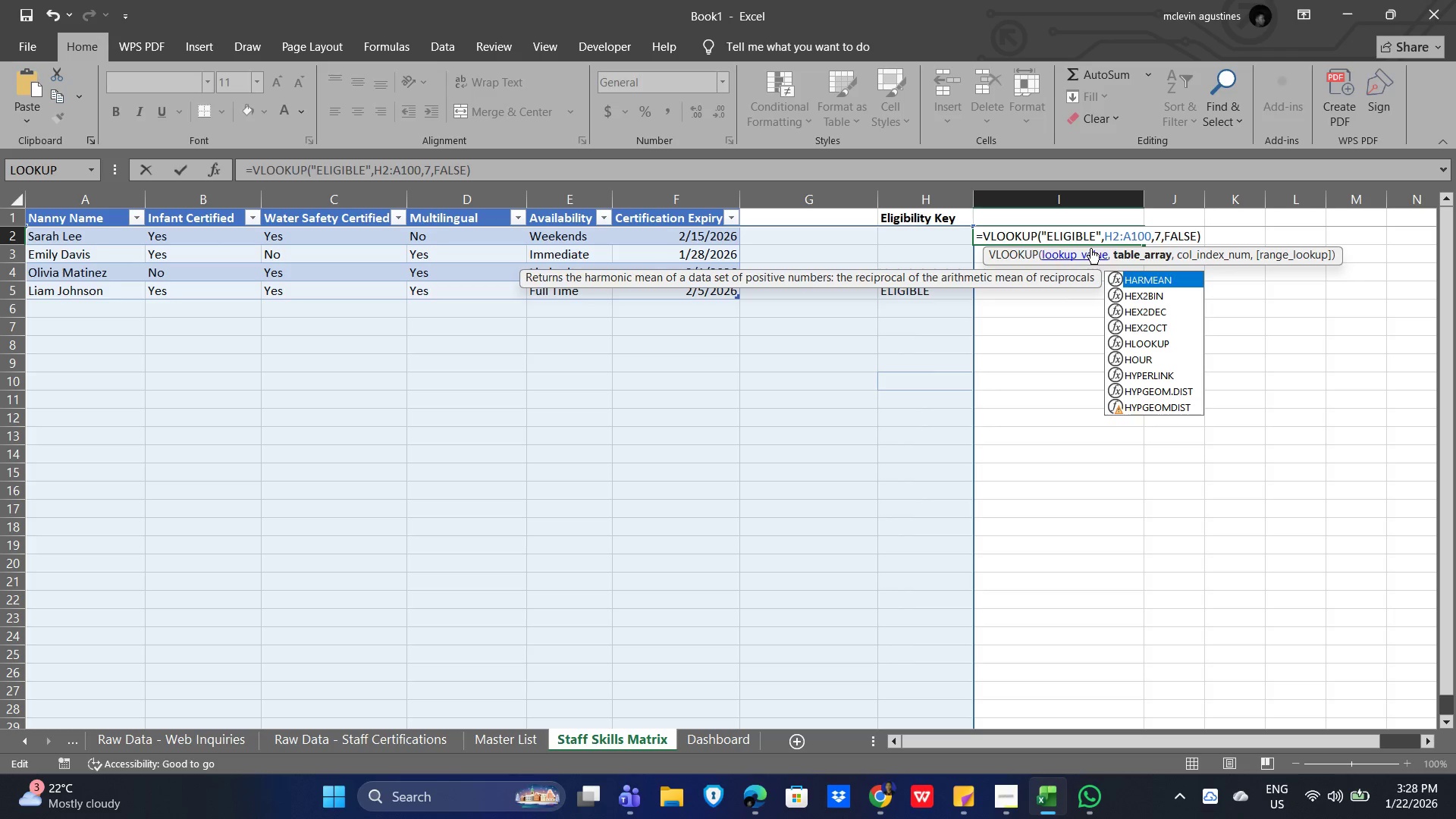 
wait(10.0)
 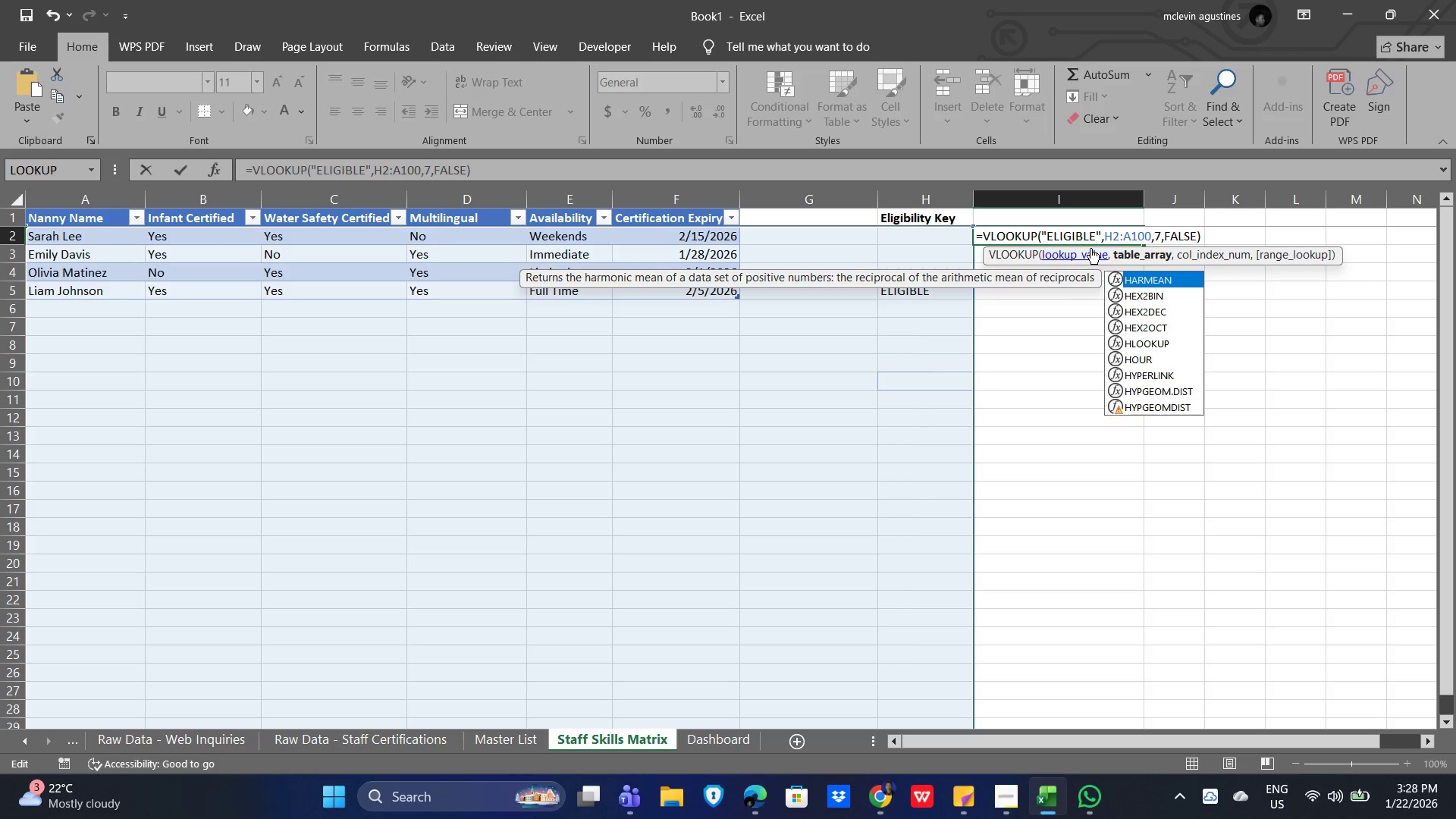 
key(NumpadEnter)
 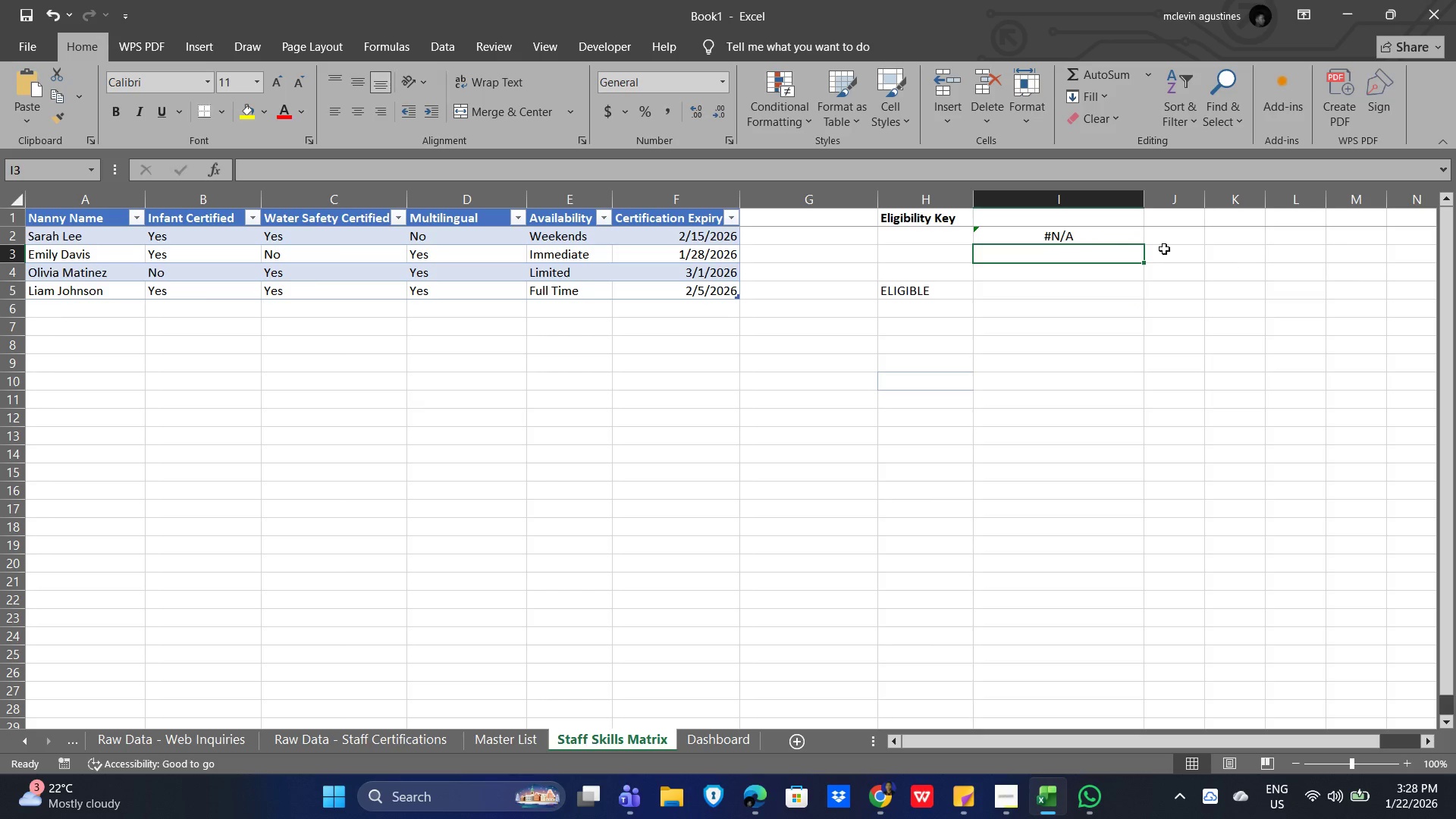 
left_click([1109, 231])
 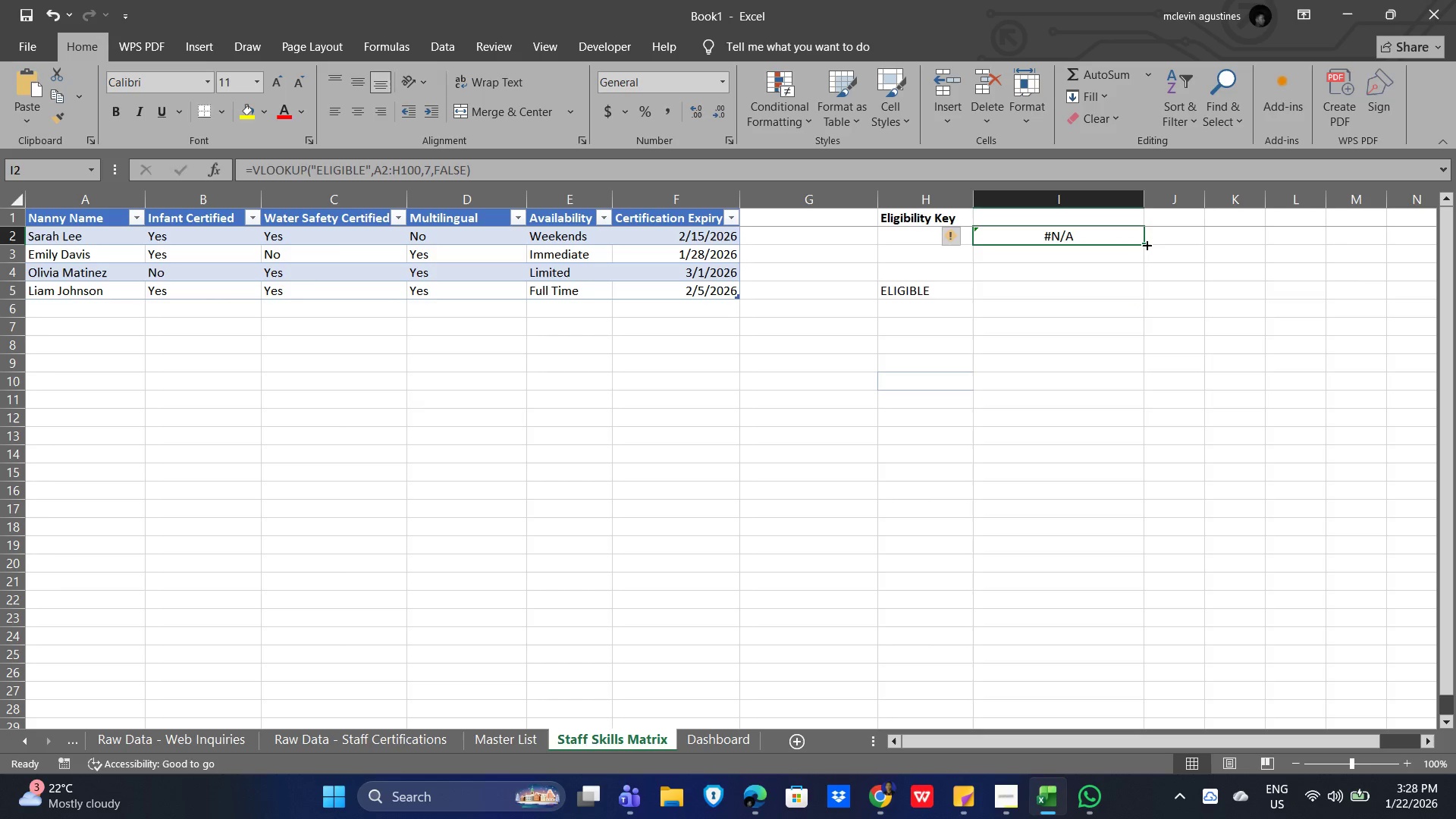 
left_click_drag(start_coordinate=[1146, 244], to_coordinate=[1144, 297])
 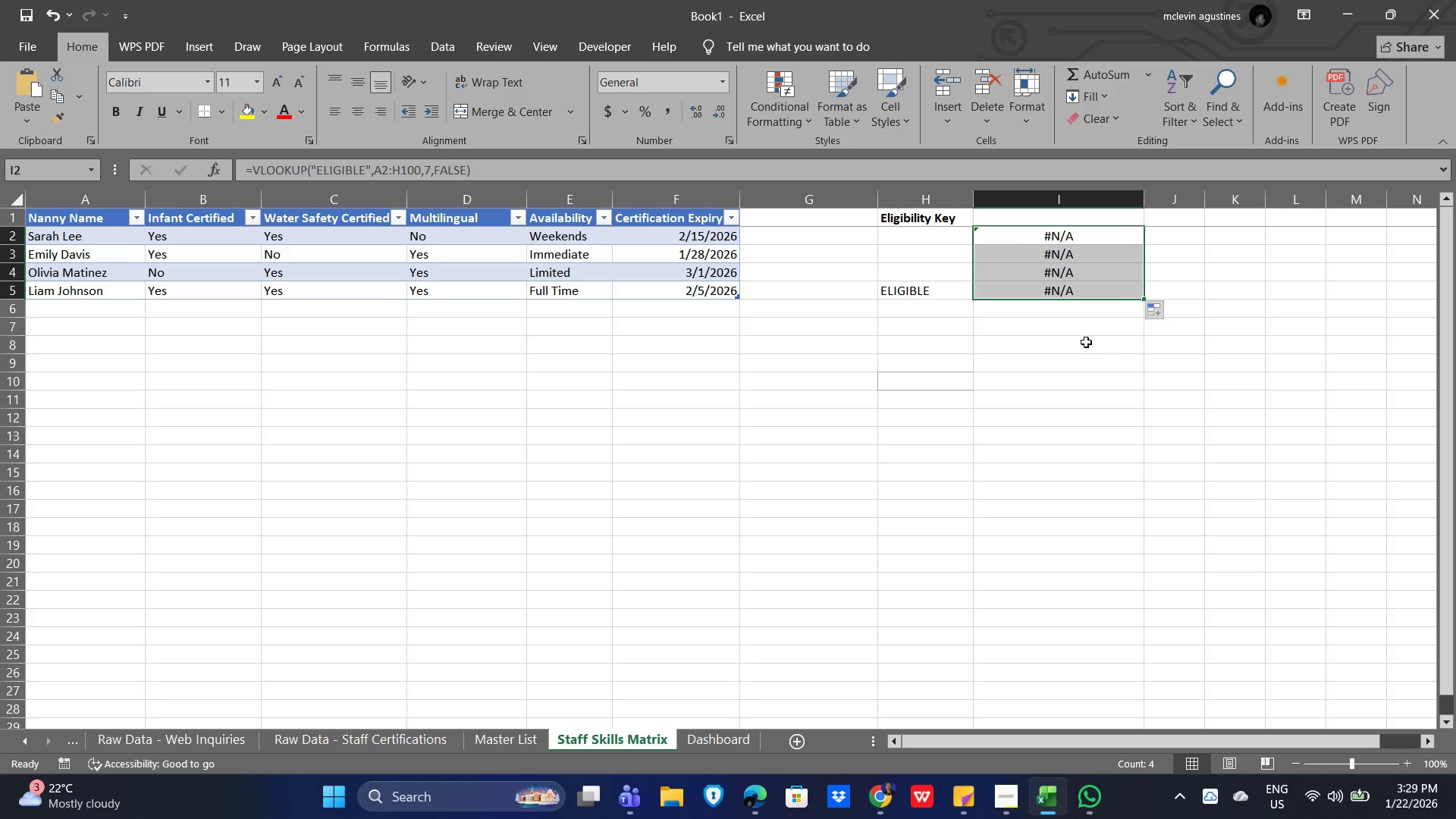 
left_click([996, 343])
 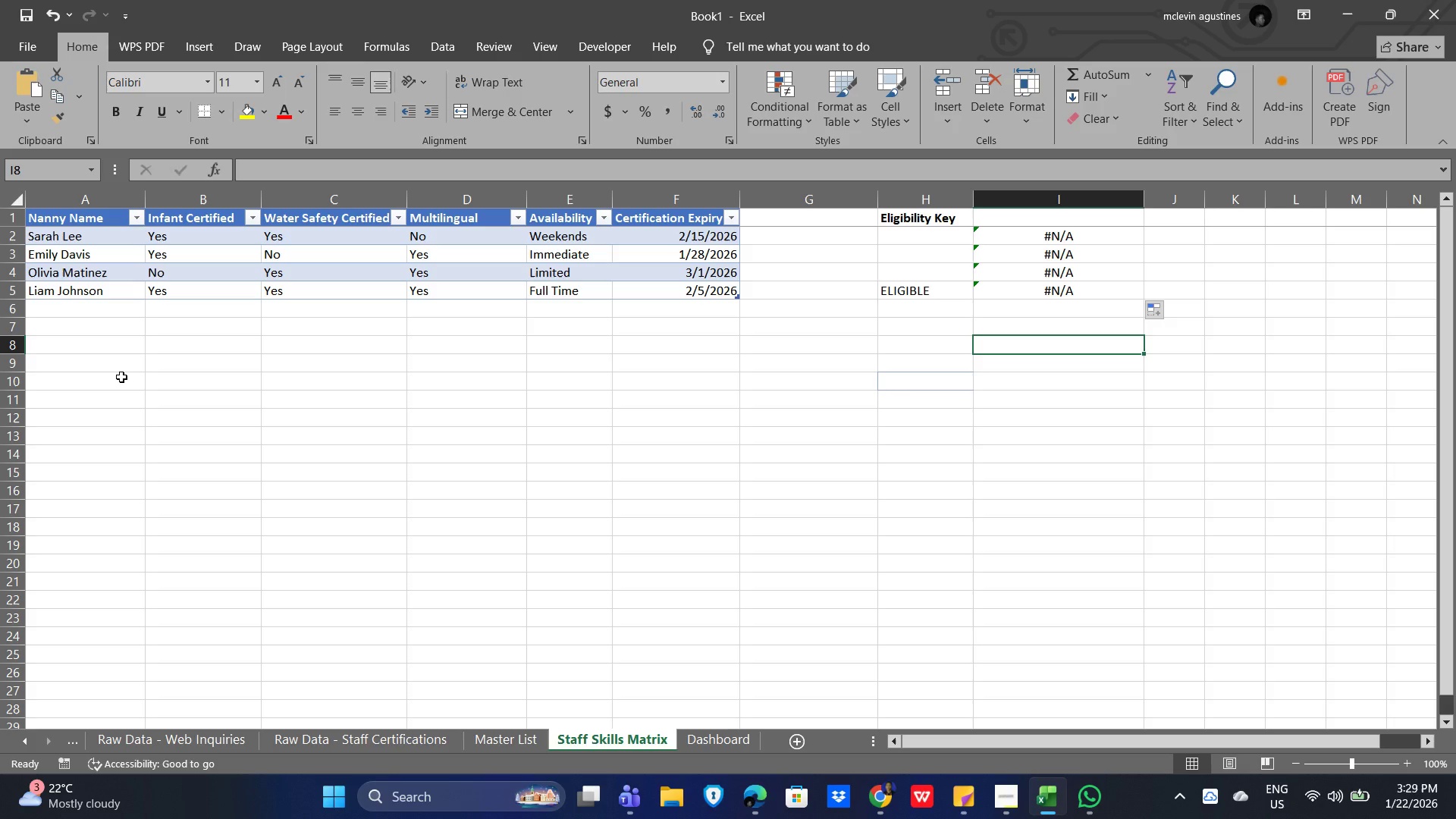 
wait(20.92)
 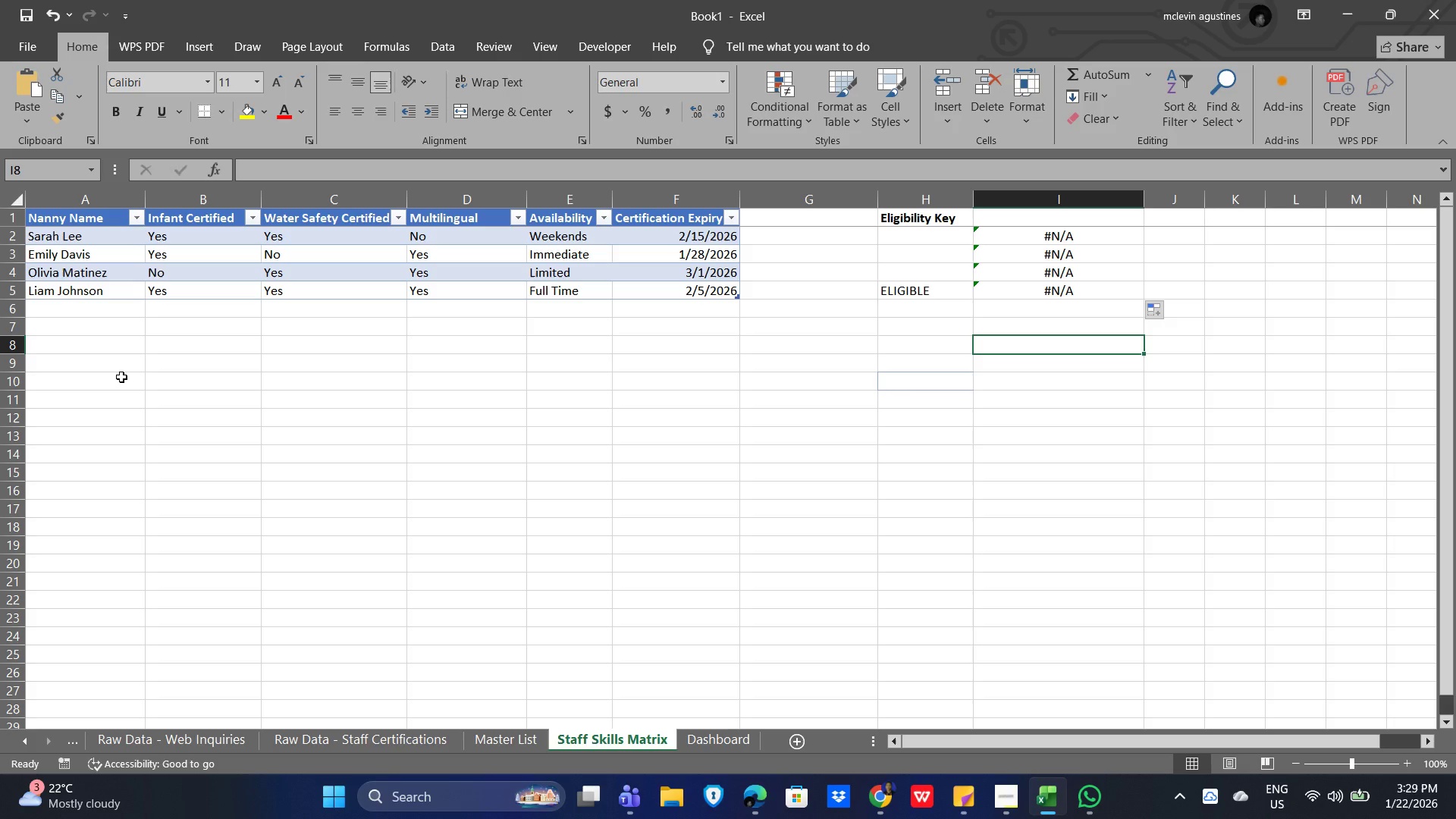 
double_click([1077, 234])
 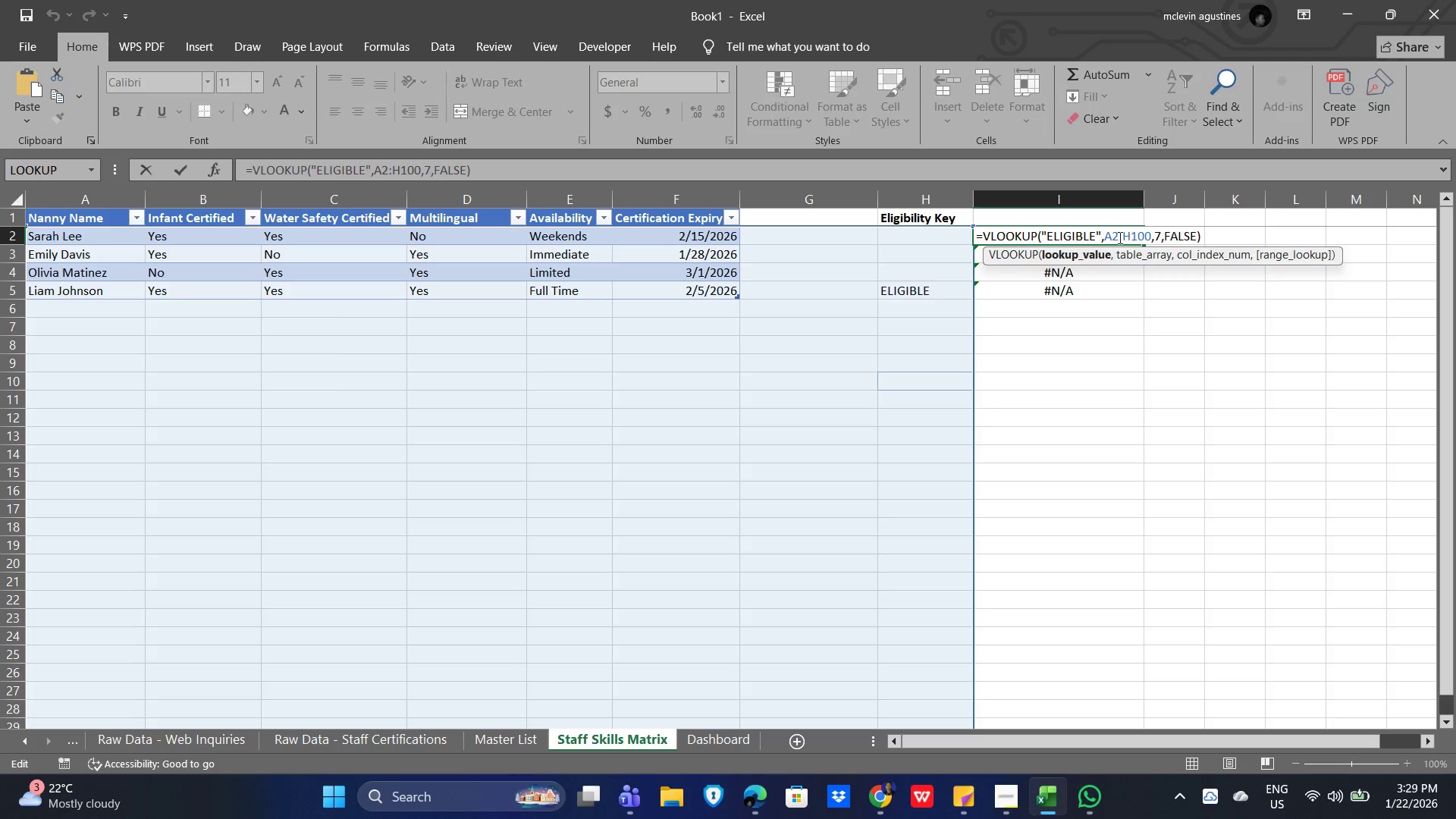 
left_click([1109, 233])
 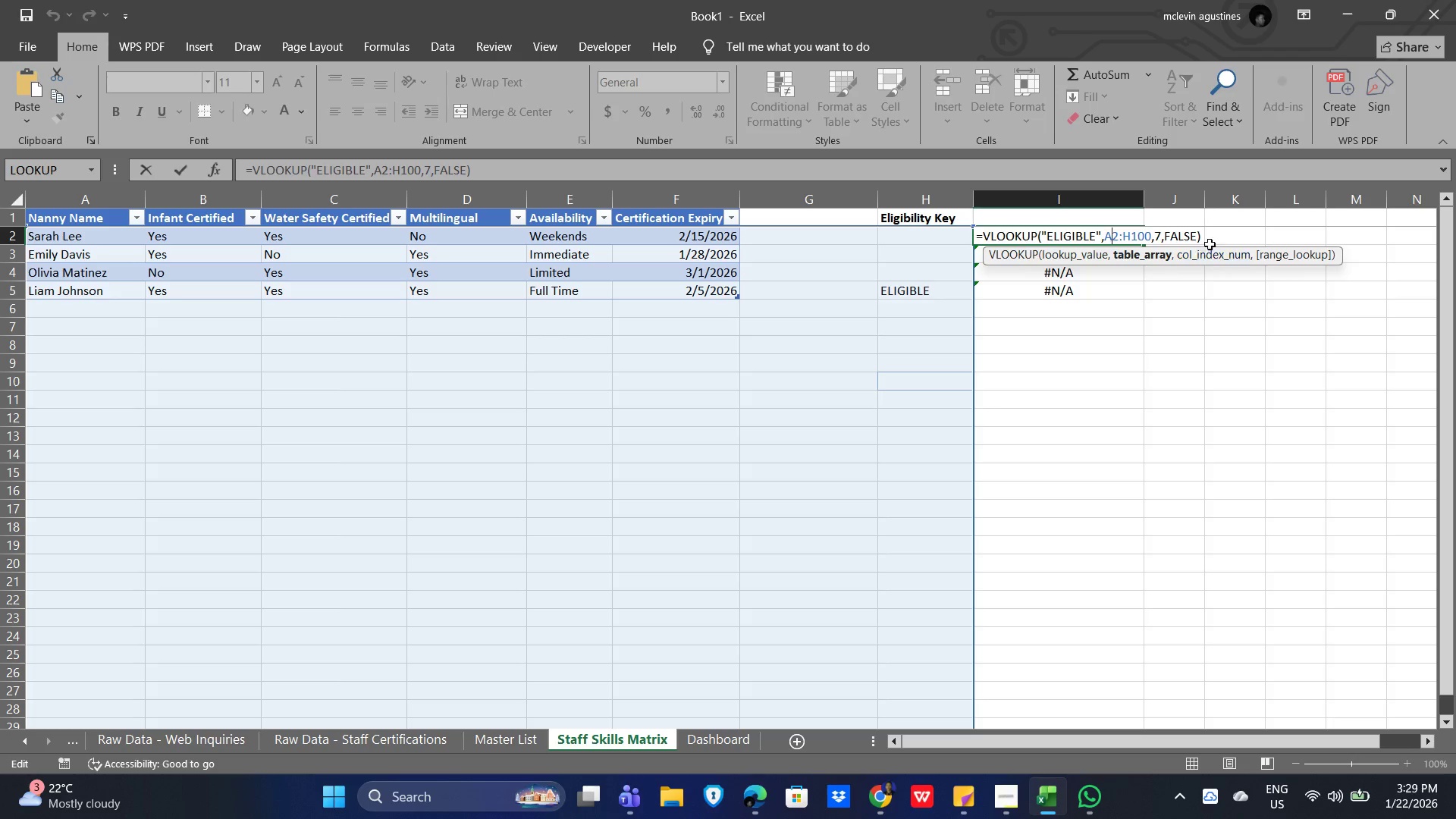 
wait(5.78)
 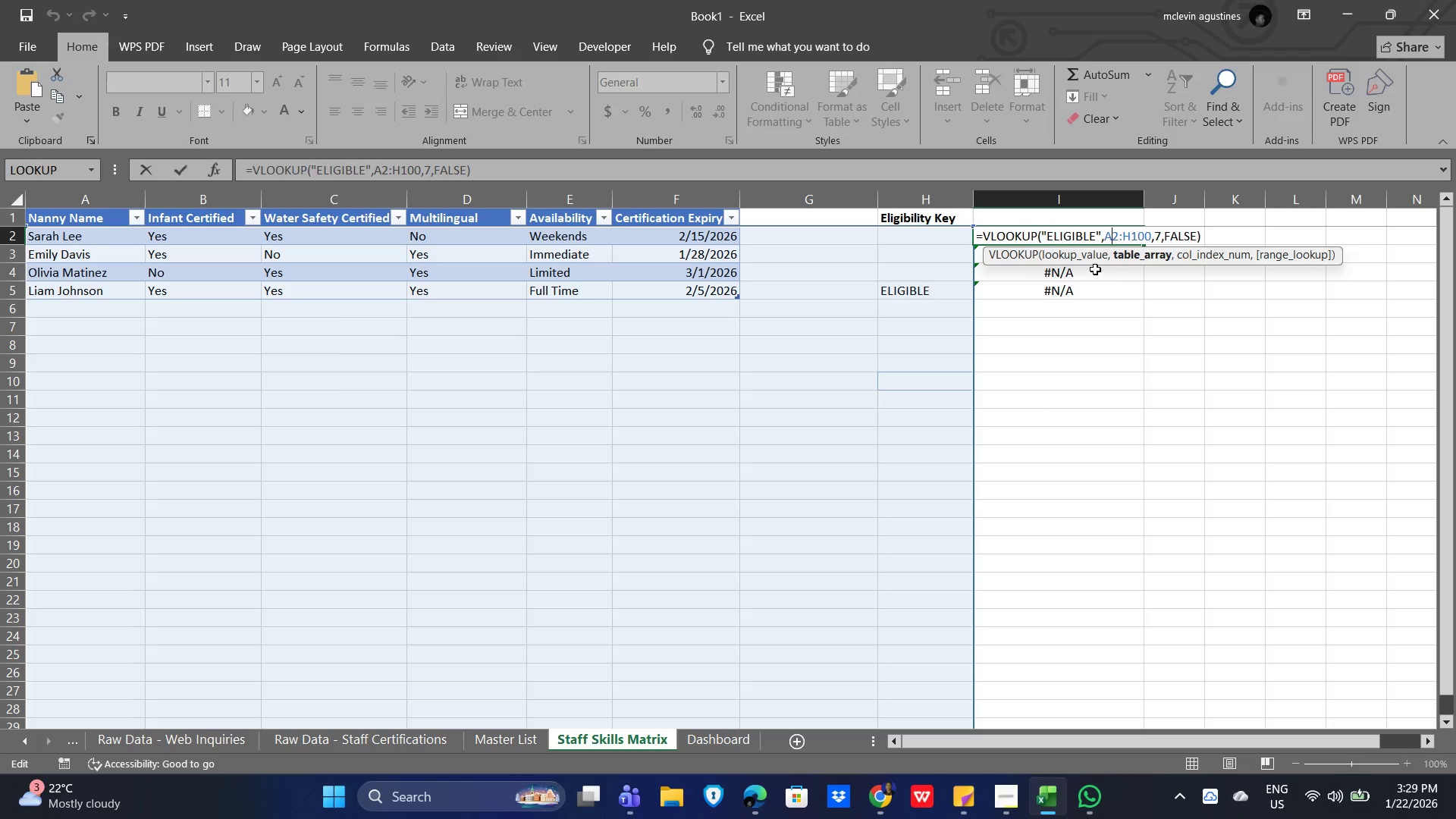 
left_click([1285, 254])
 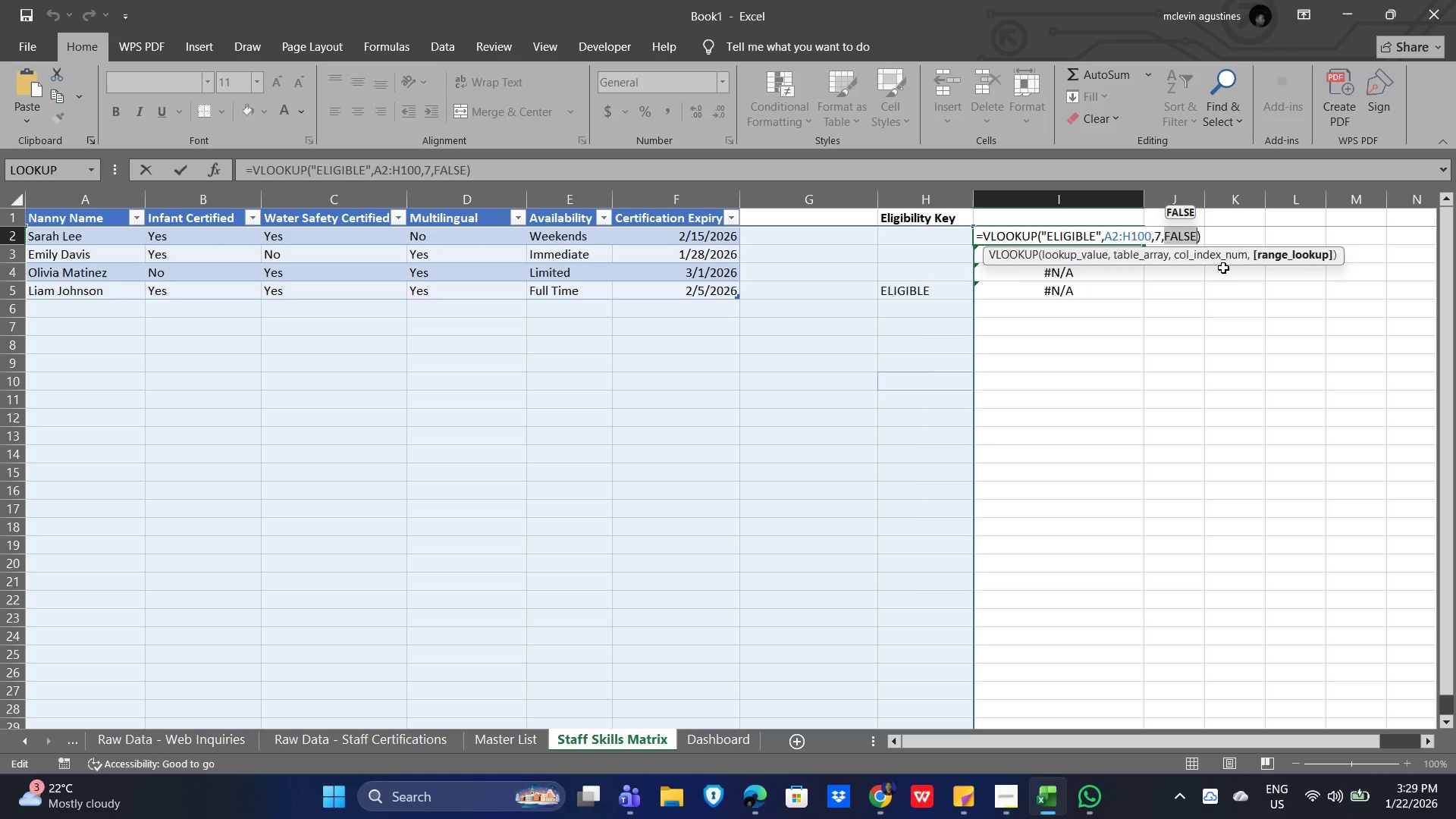 
wait(7.03)
 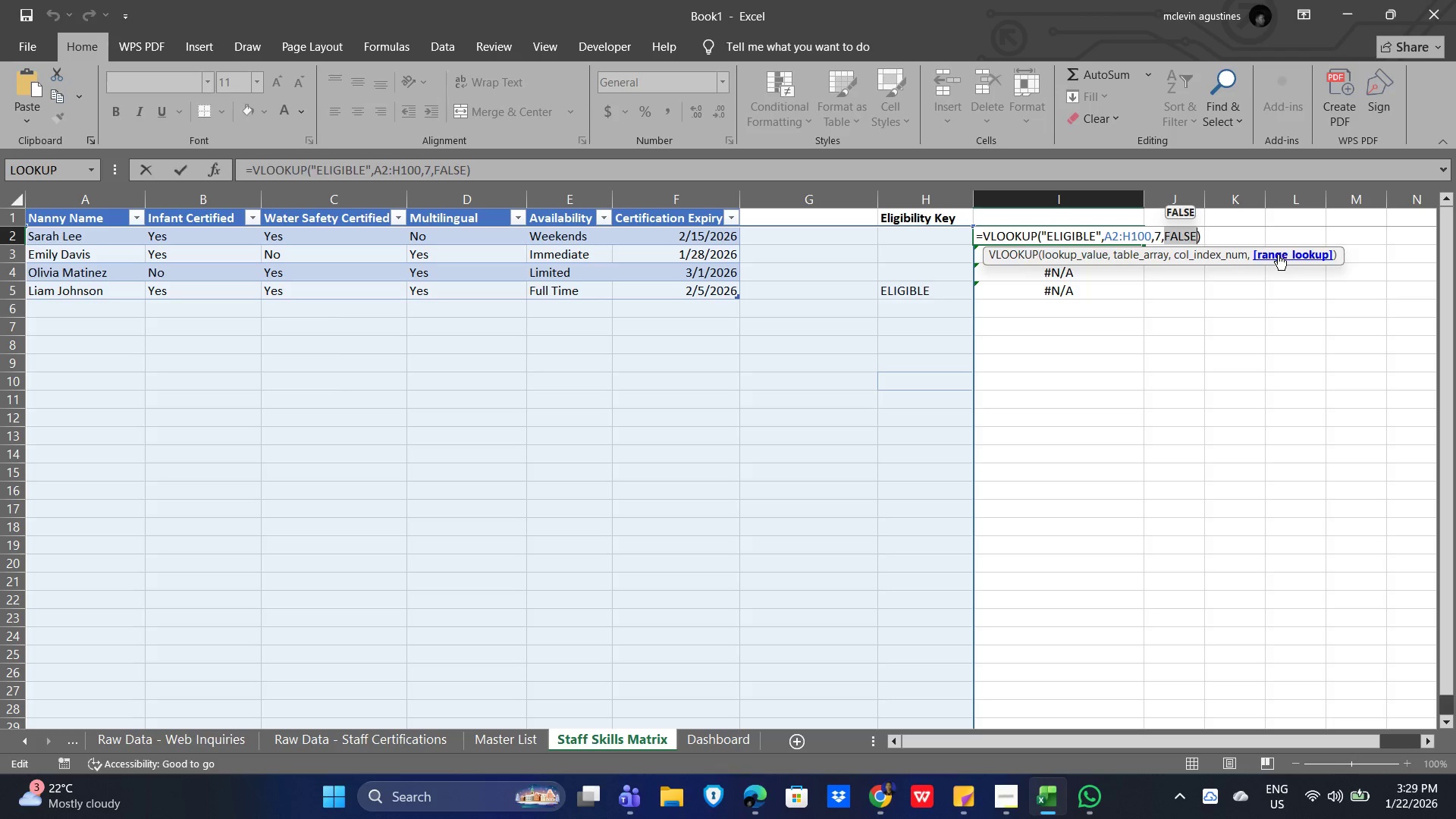 
left_click([1074, 255])
 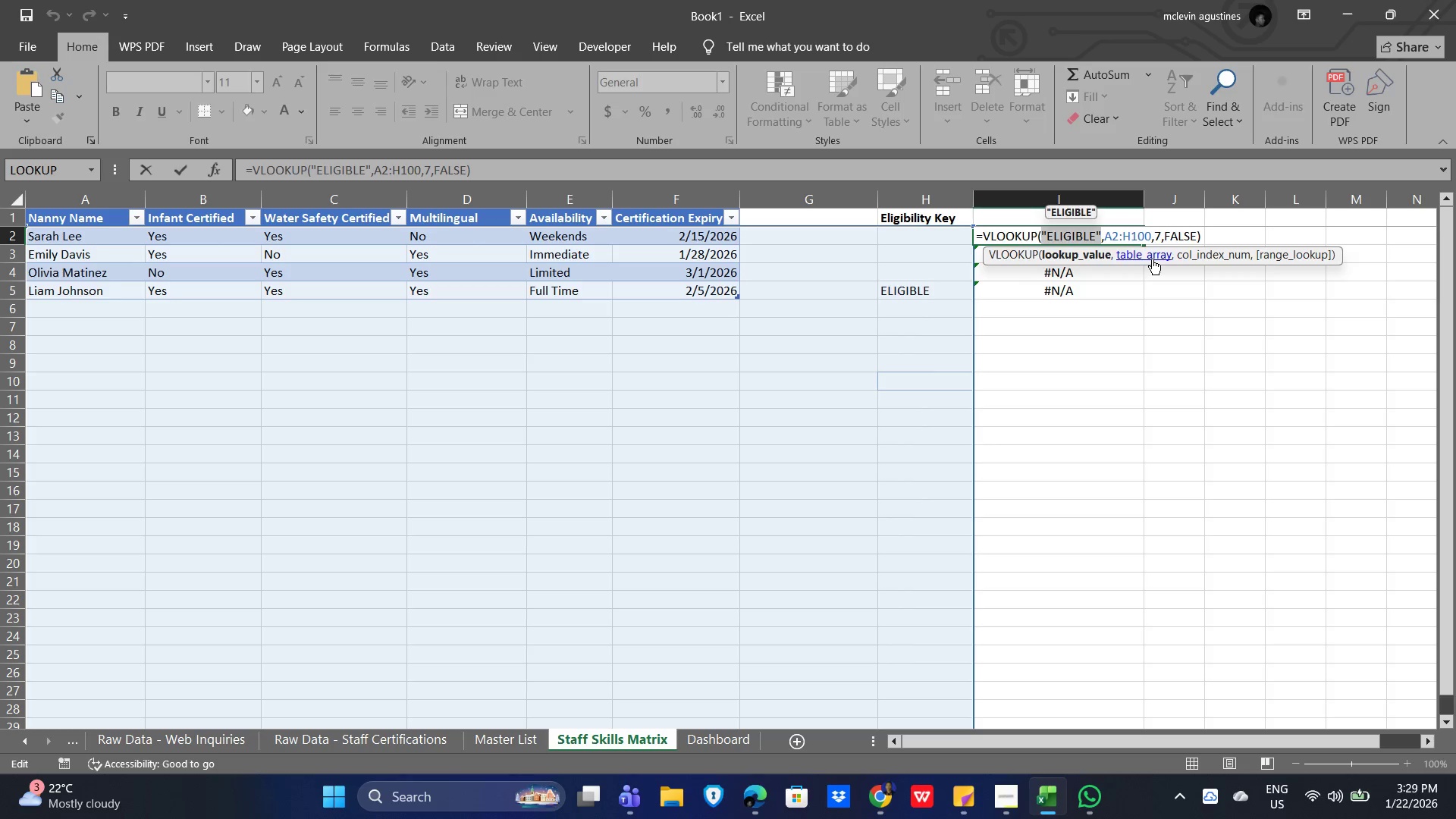 
left_click([1153, 256])
 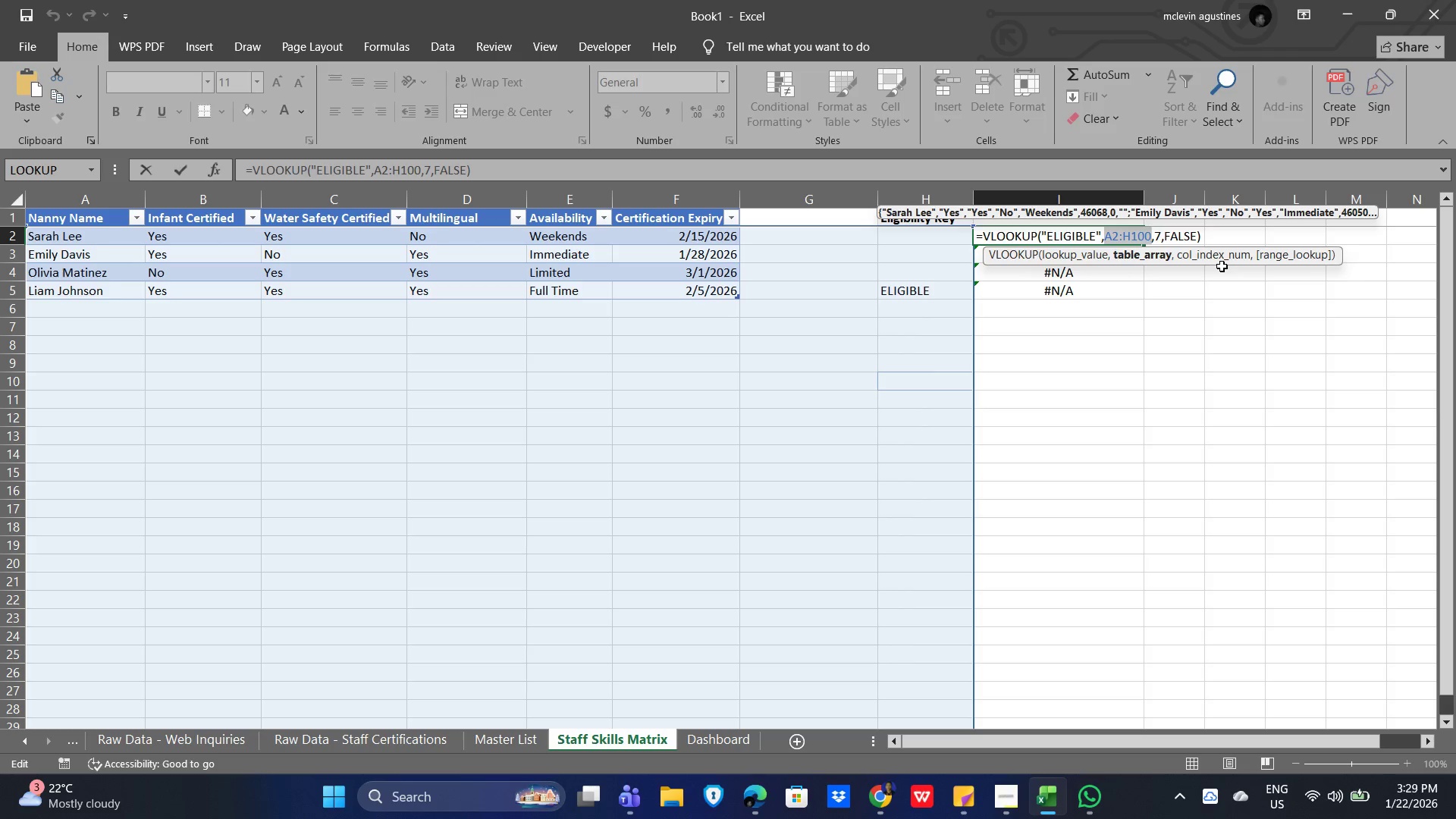 
wait(12.95)
 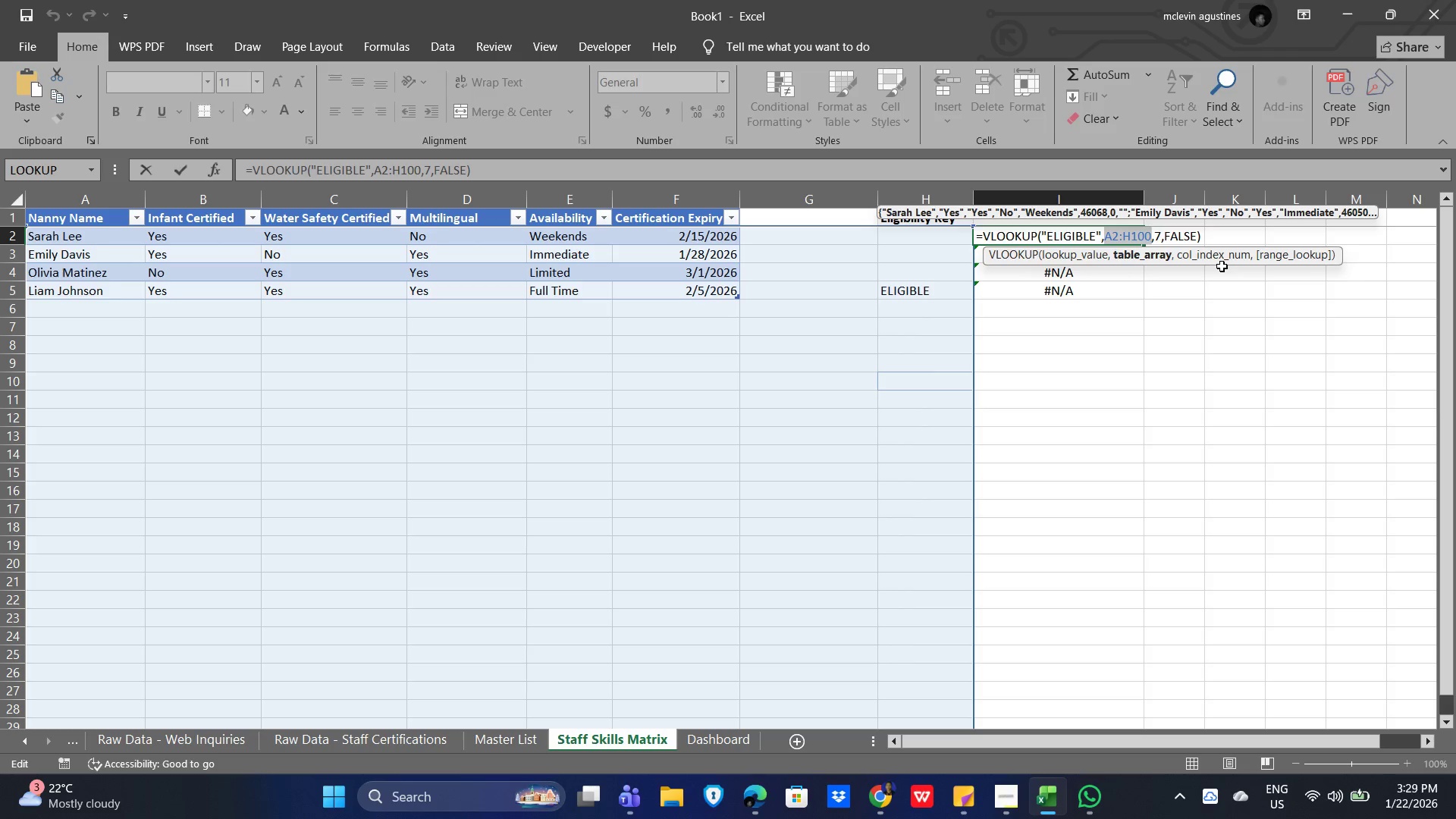 
left_click([1117, 234])
 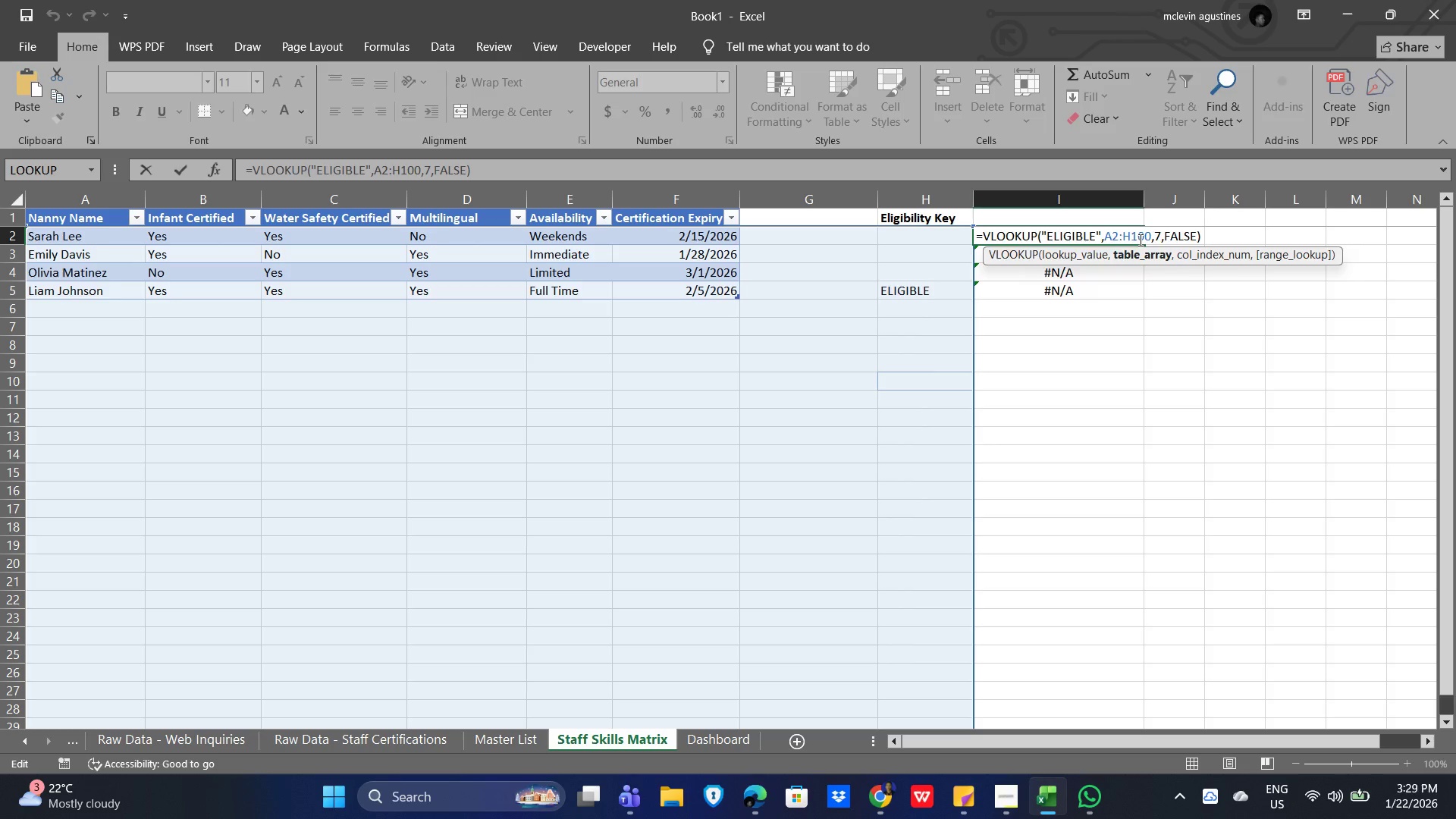 
wait(5.53)
 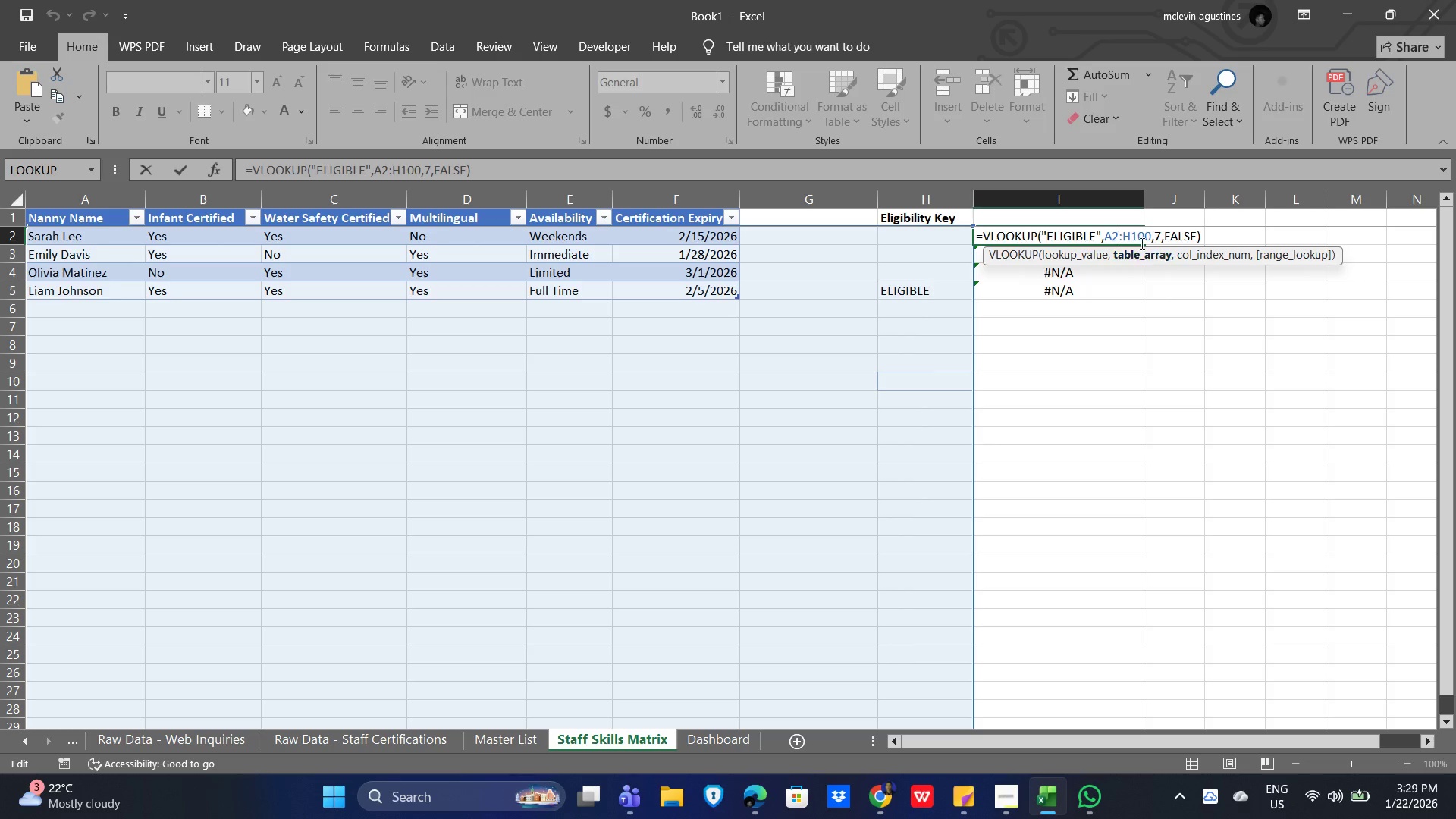 
key(Backspace)
key(Backspace)
type(G2)
 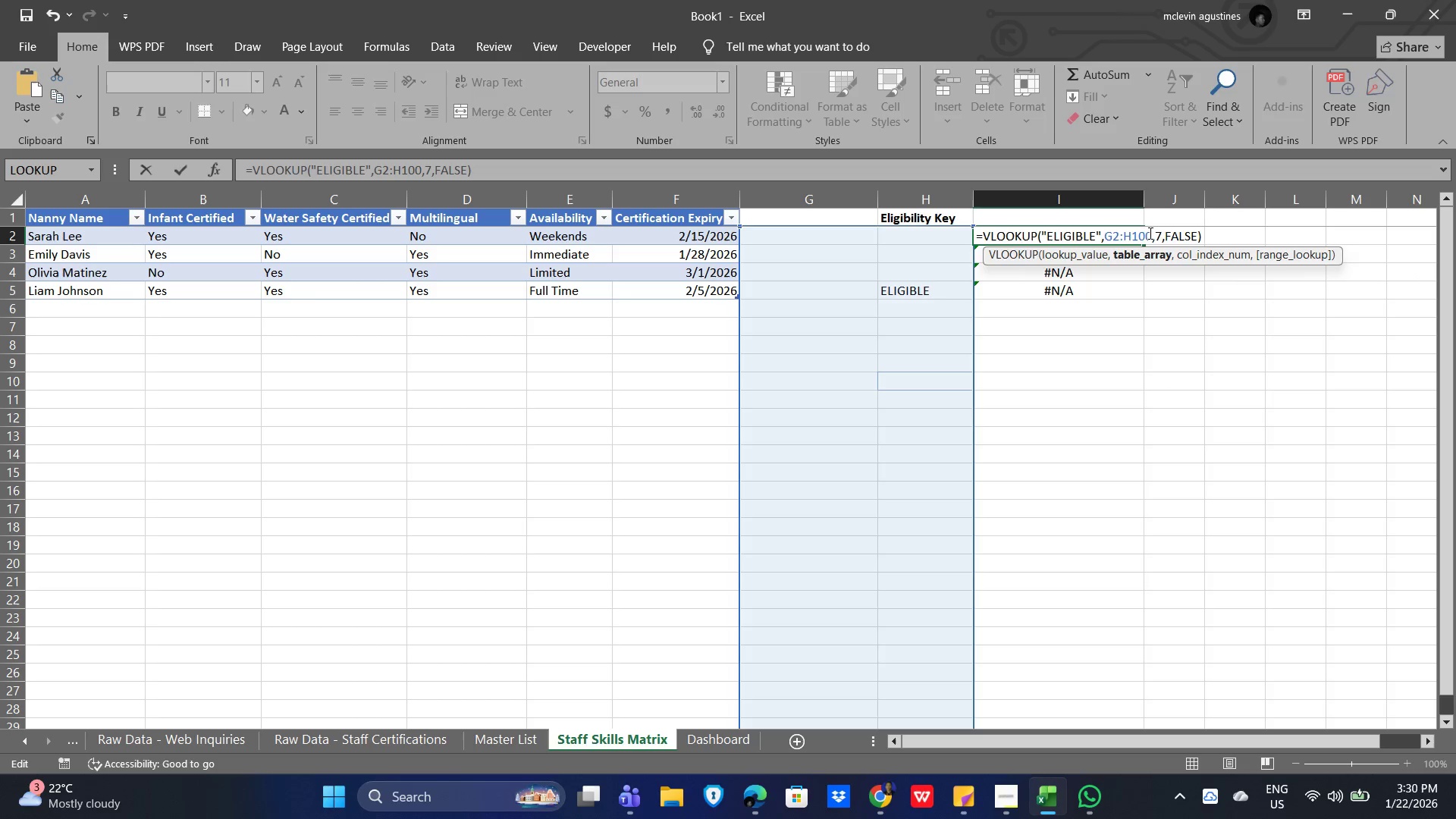 
left_click([1111, 233])
 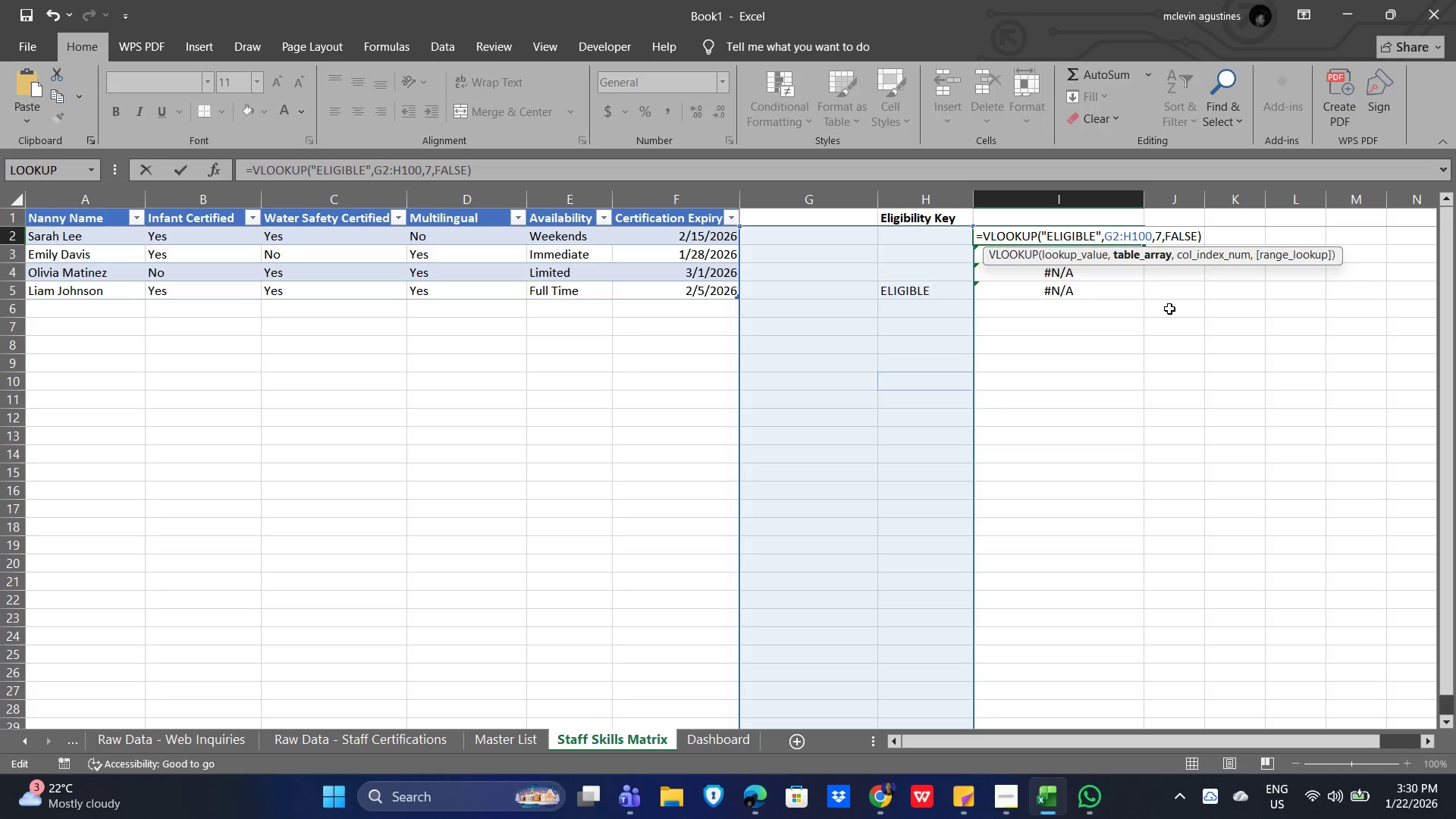 
key(Backspace)
 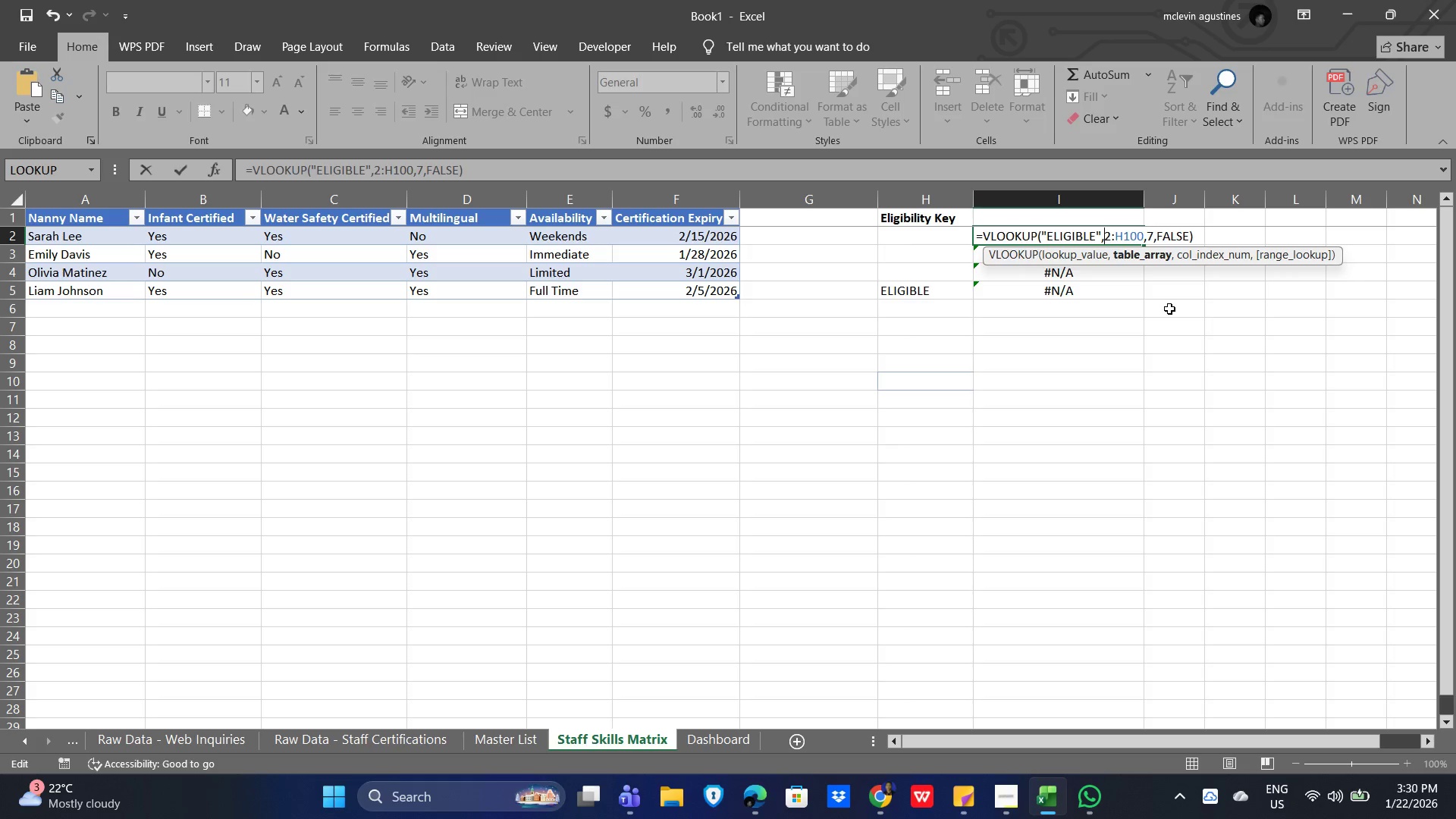 
key(Shift+H)
 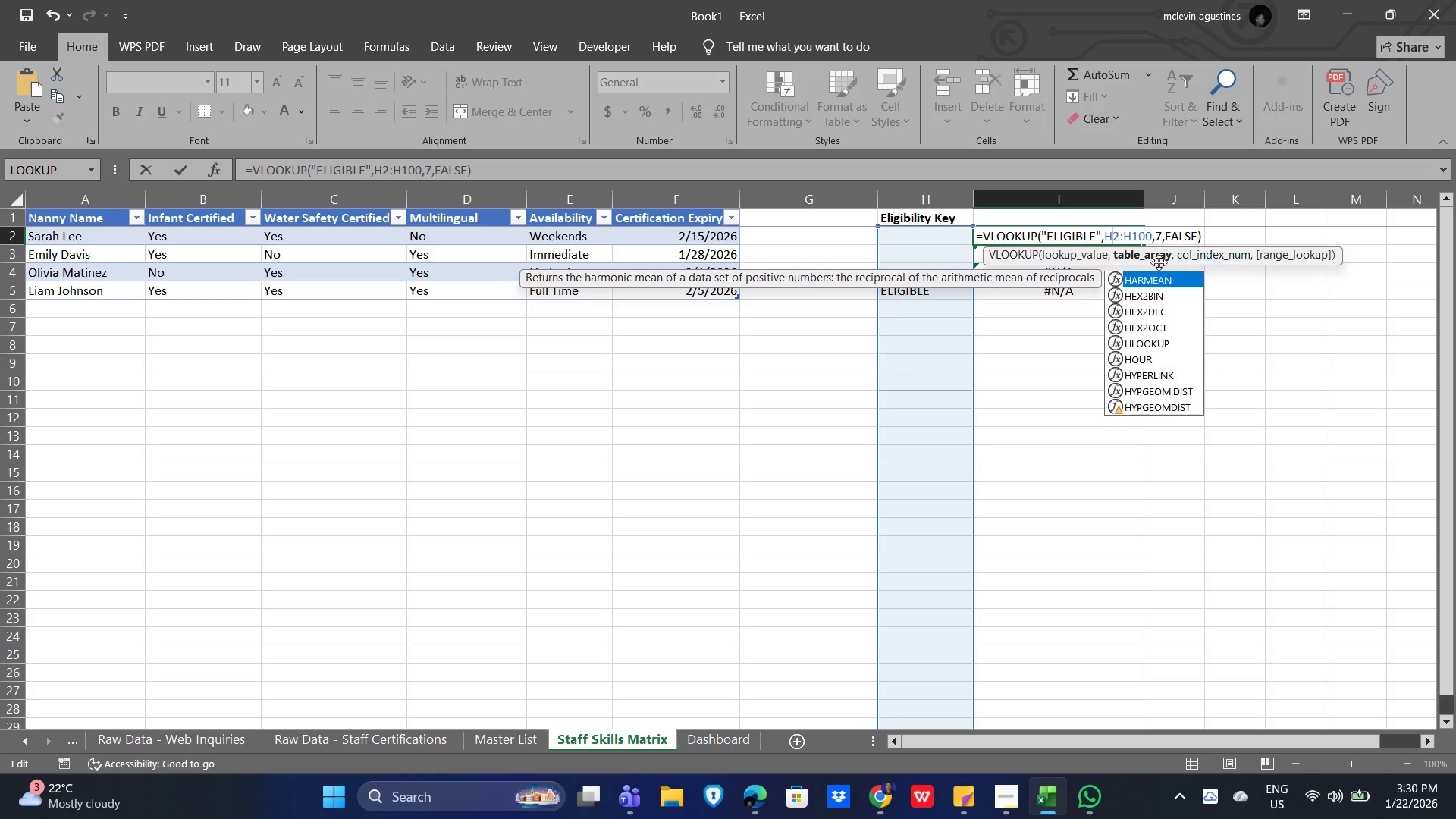 
left_click([1125, 233])
 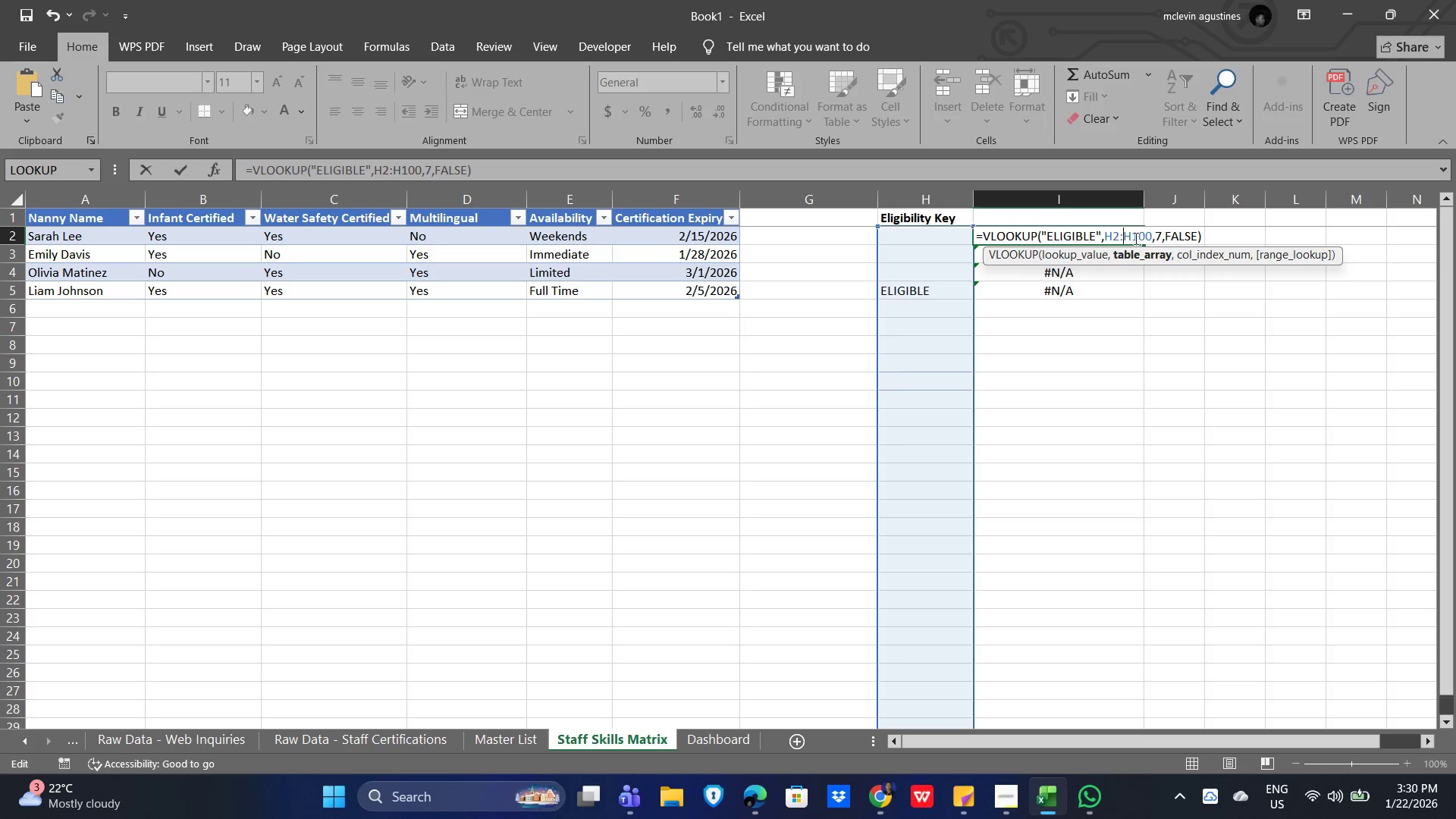 
left_click([1119, 235])
 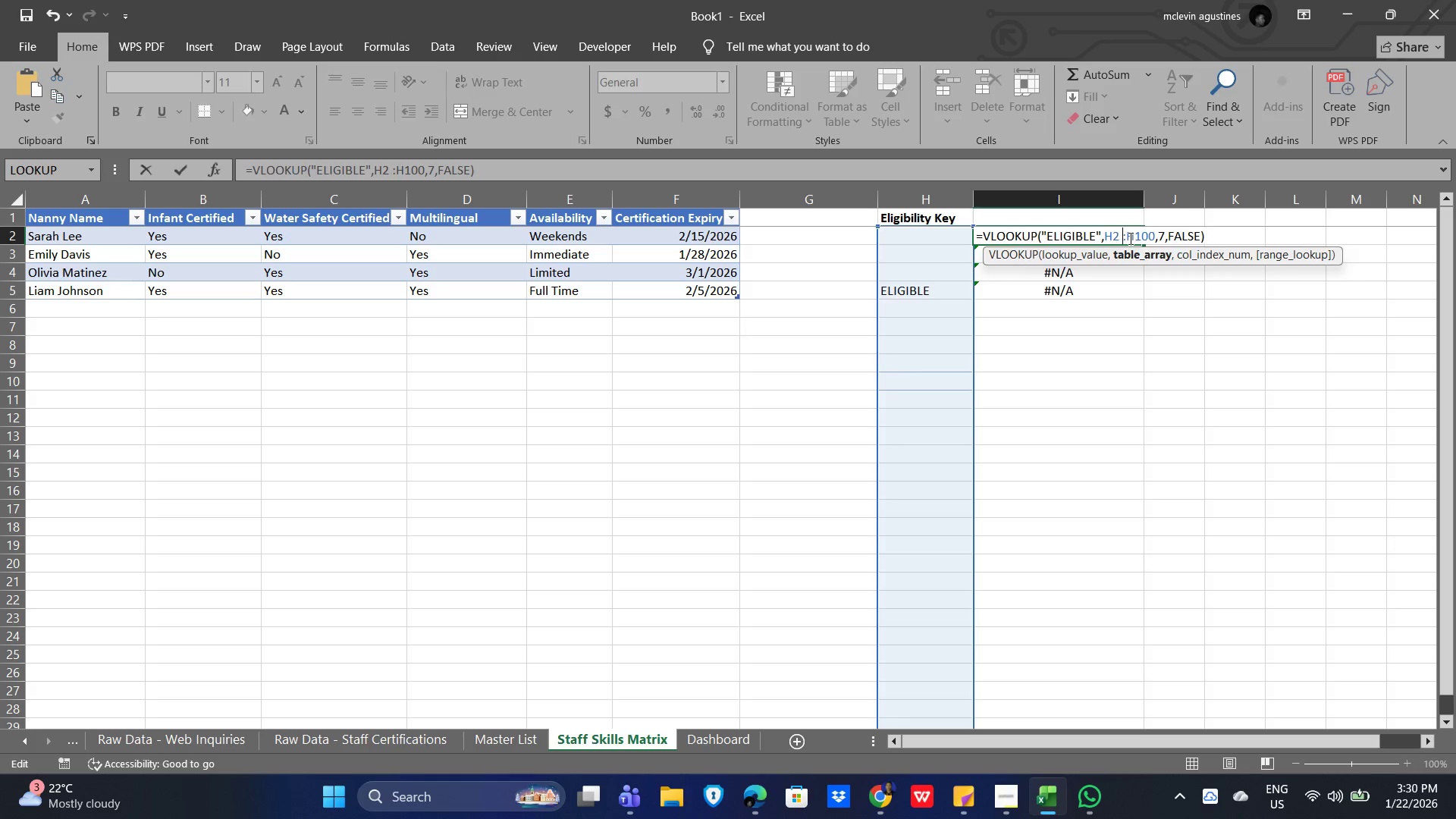 
key(Space)
 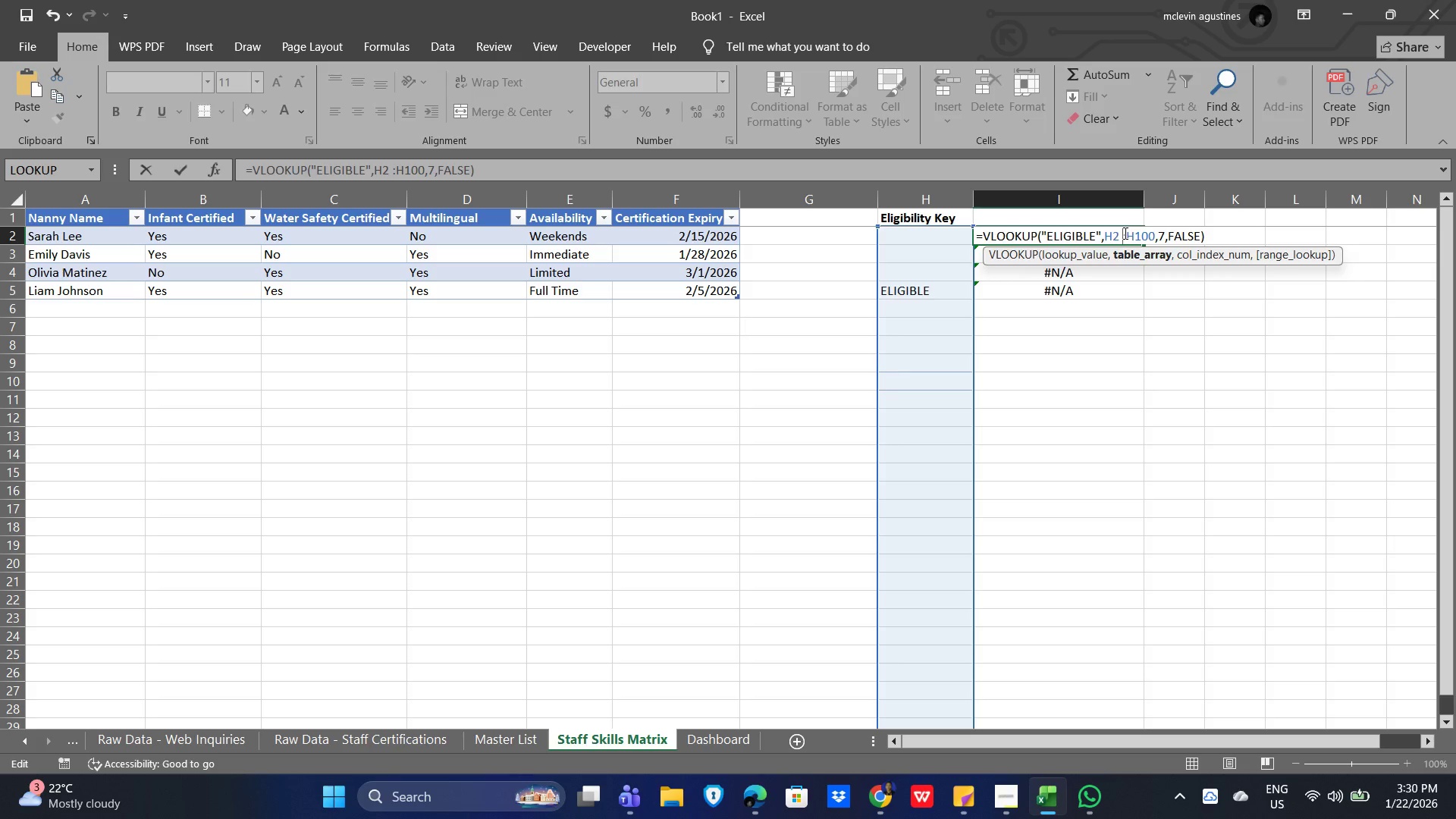 
left_click([1124, 233])
 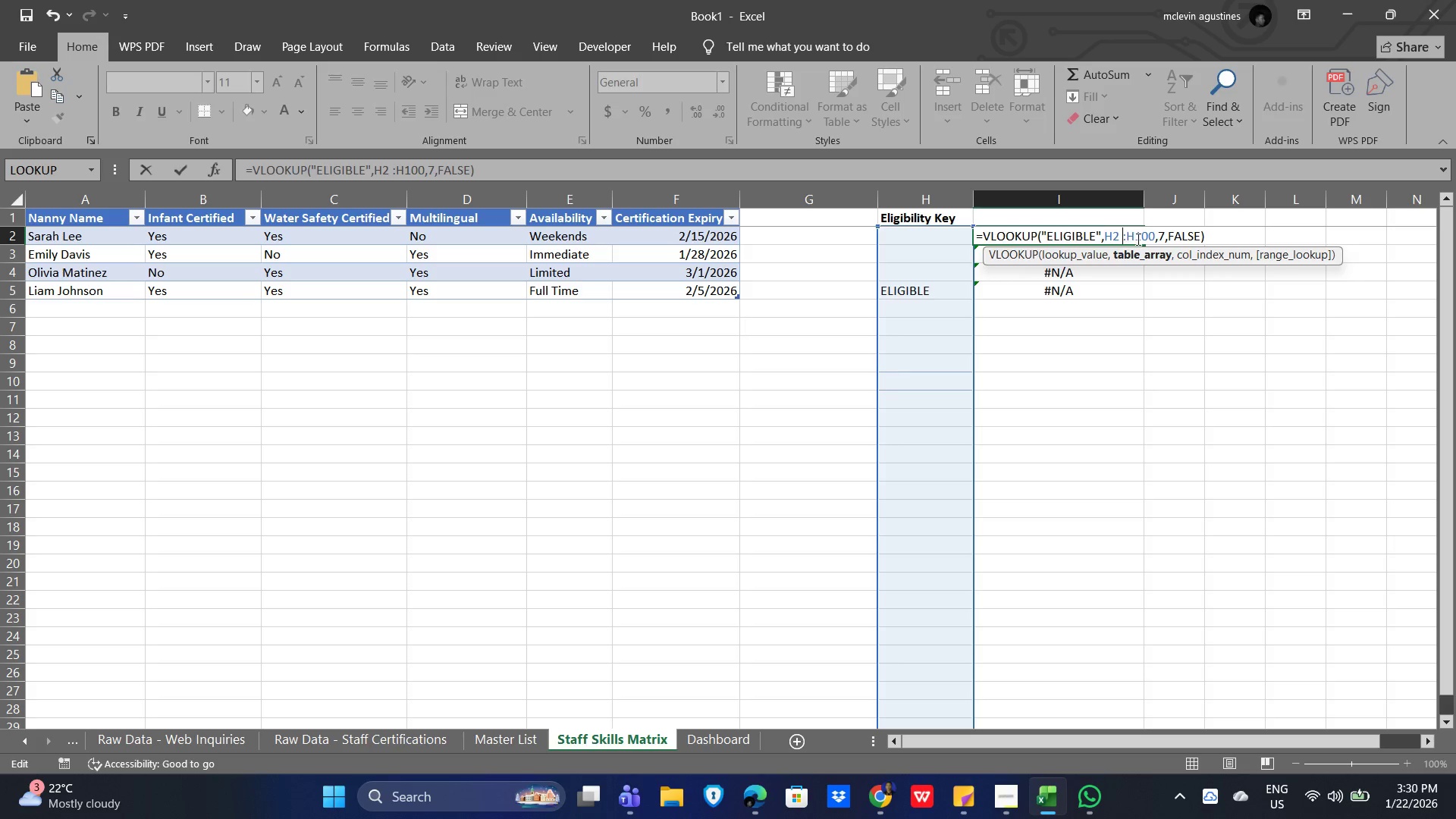 
key(Space)
 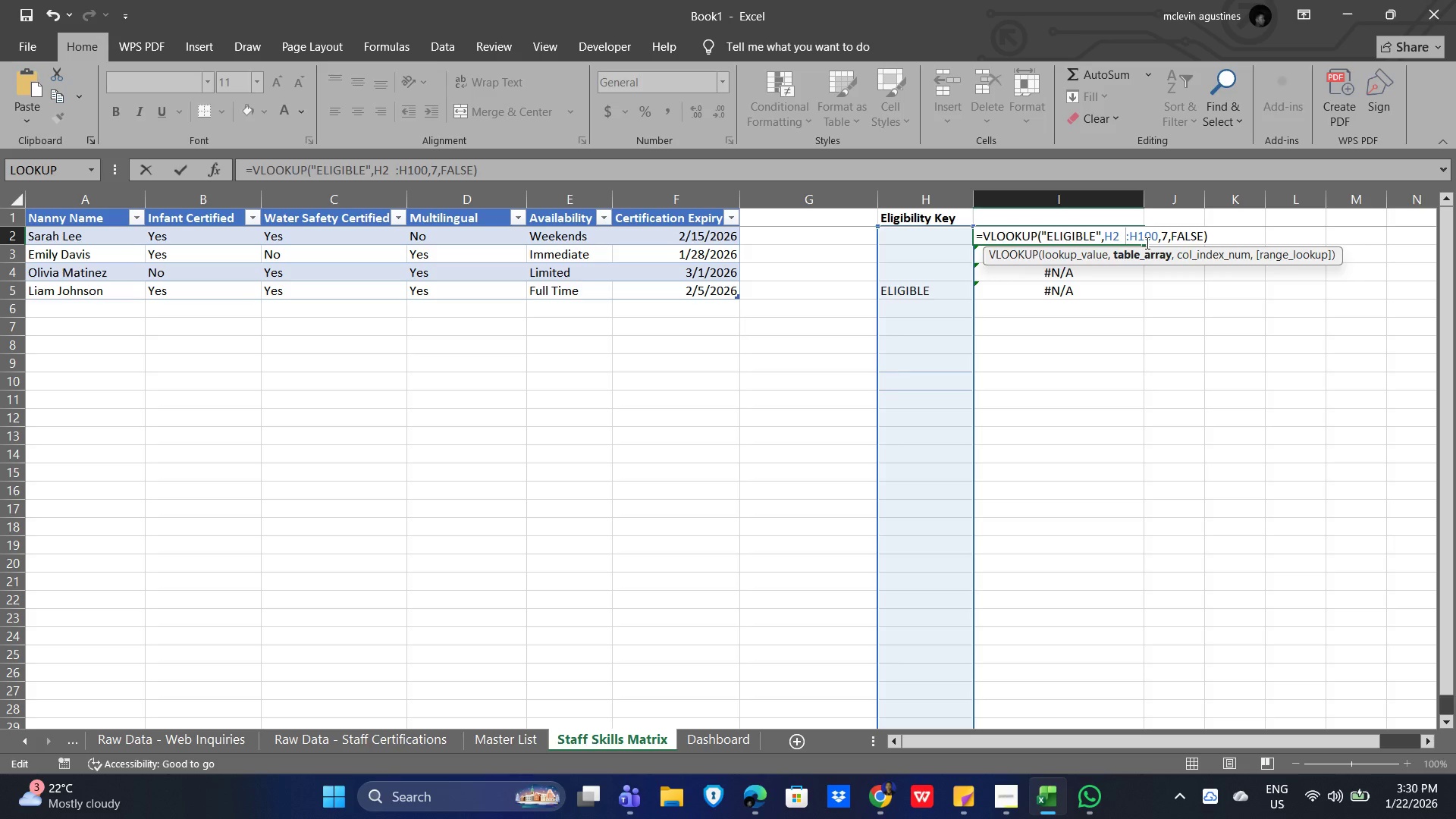 
key(Backspace)
 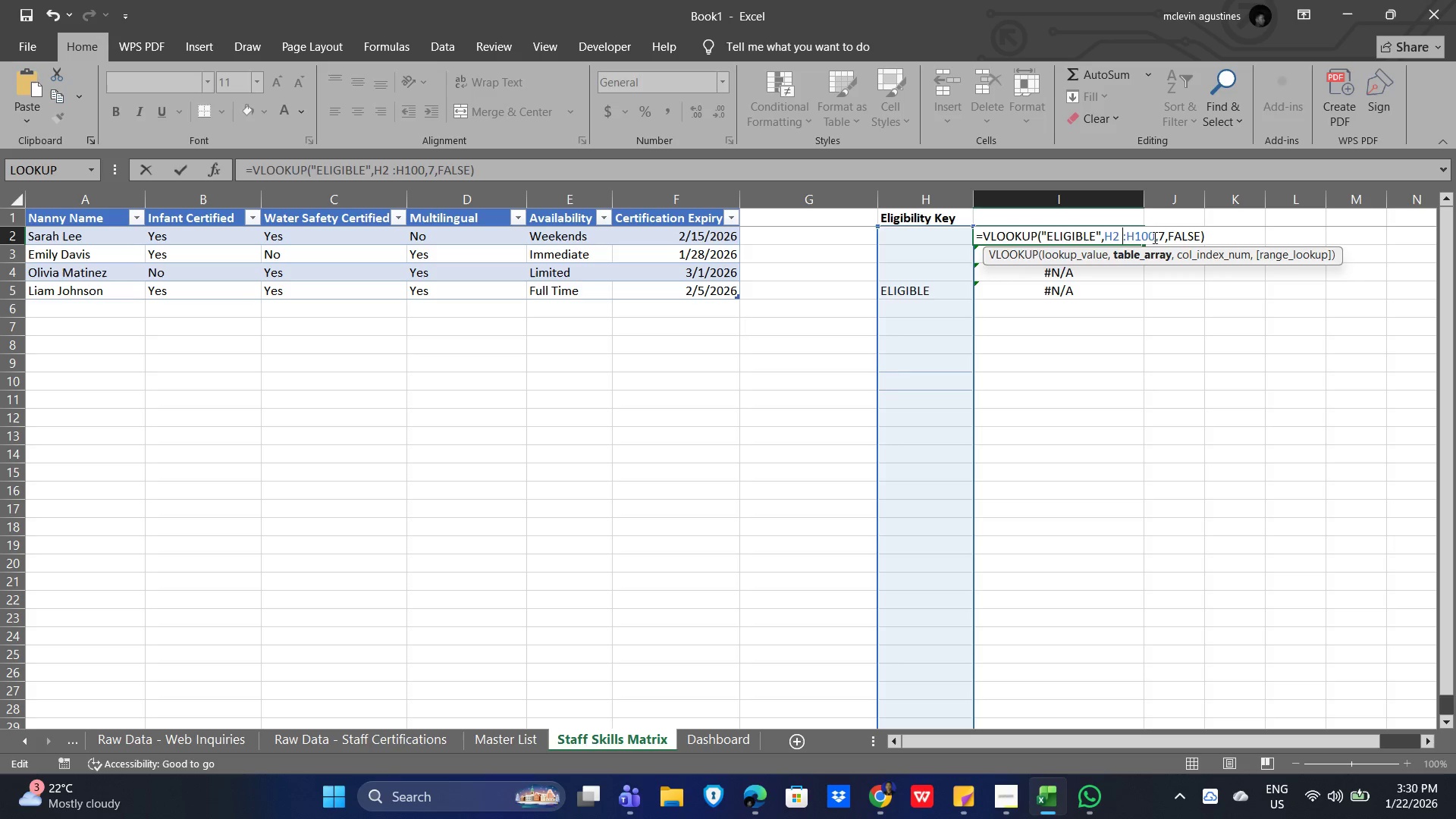 
left_click_drag(start_coordinate=[1154, 237], to_coordinate=[1123, 236])
 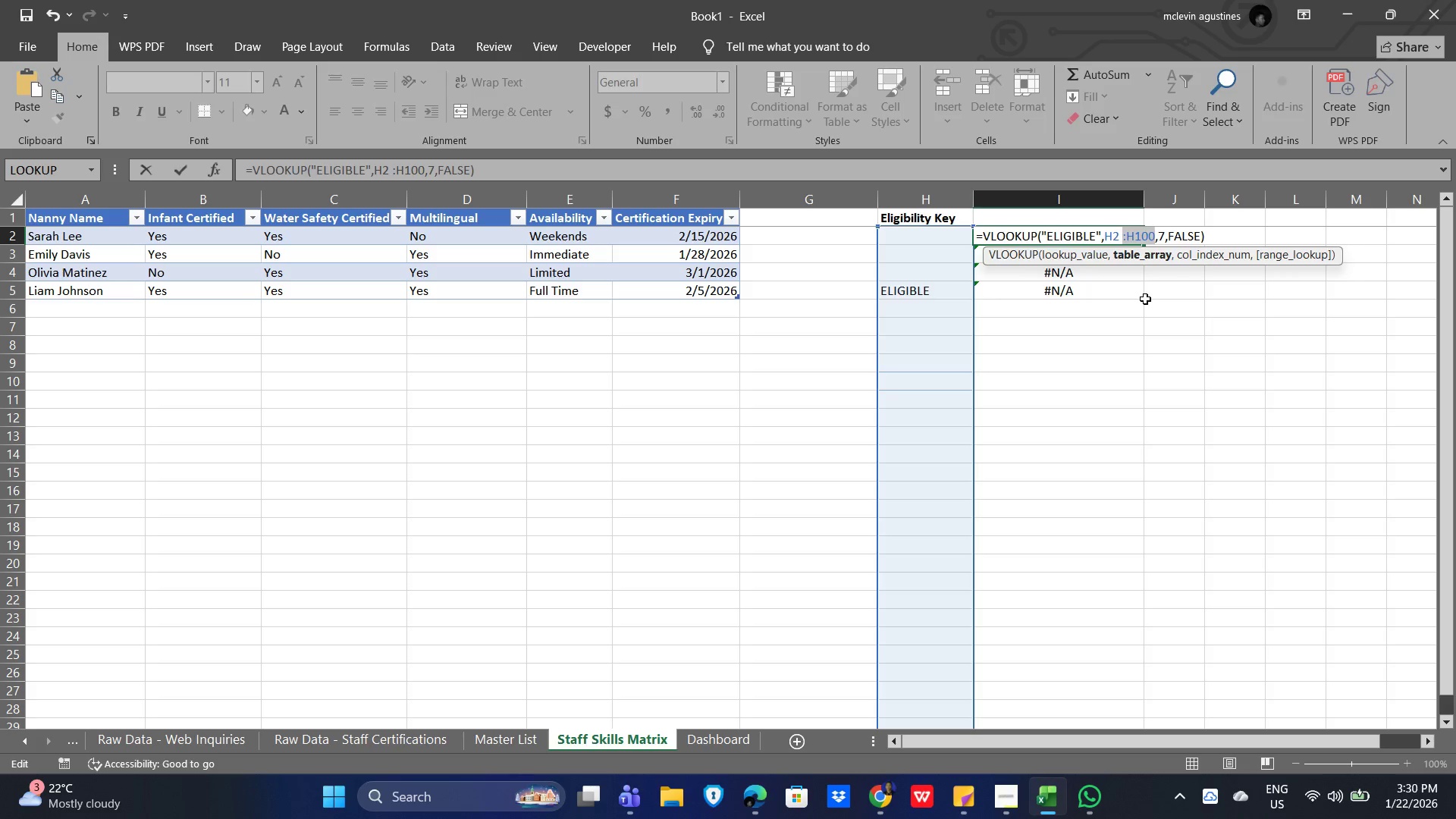 
key(Backspace)
 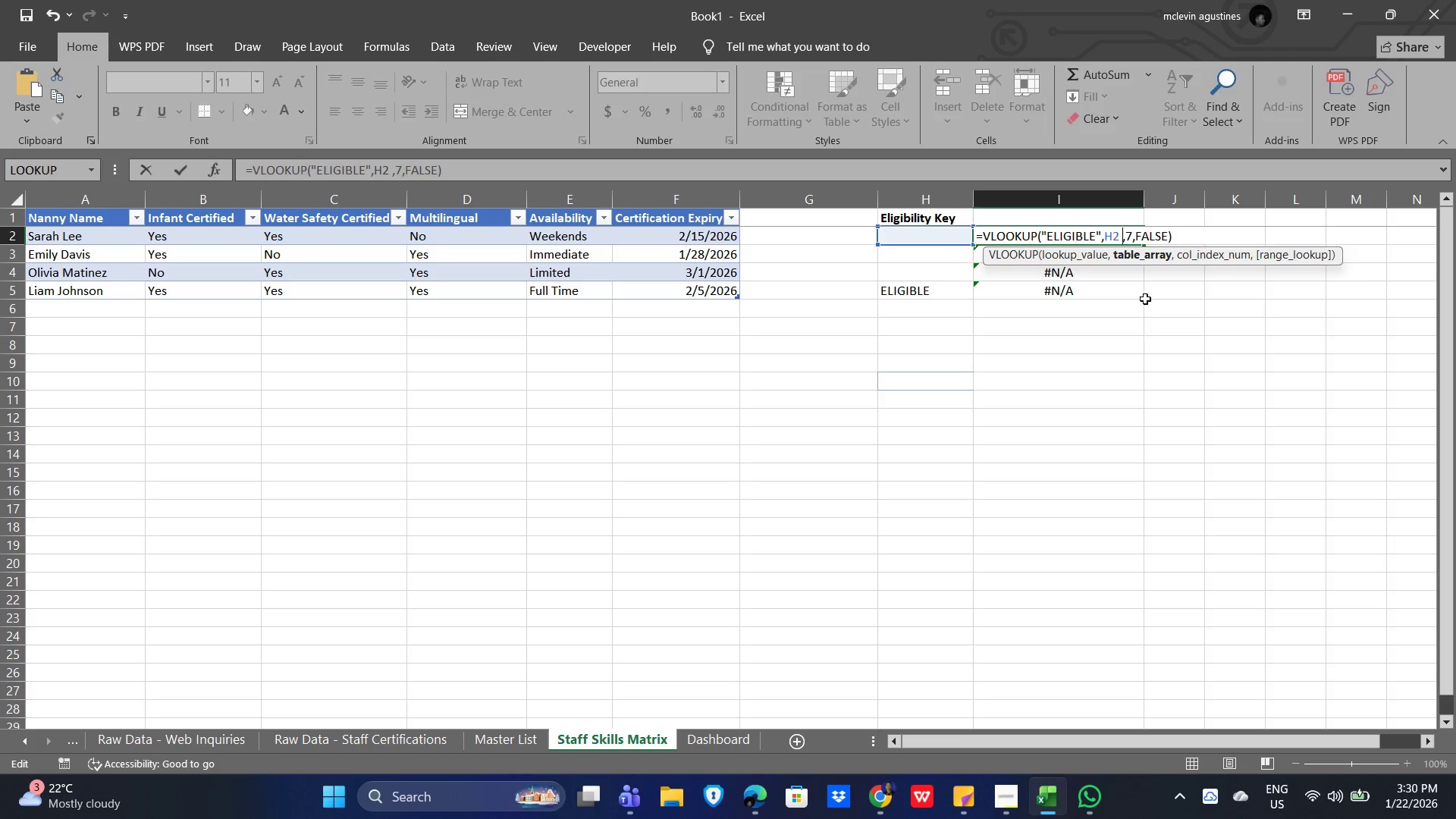 
key(Shift+Semicolon)
 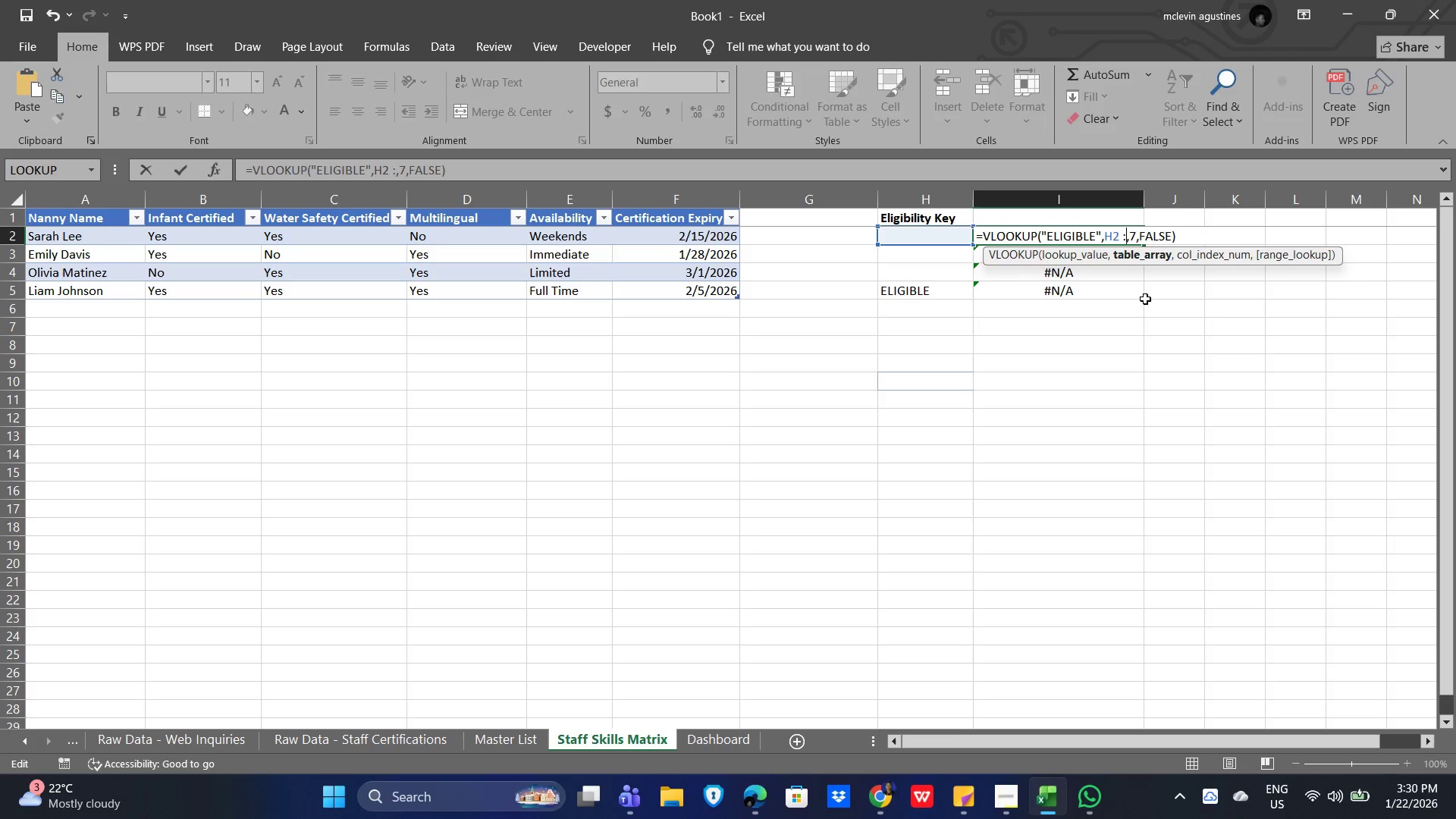 
key(Space)
 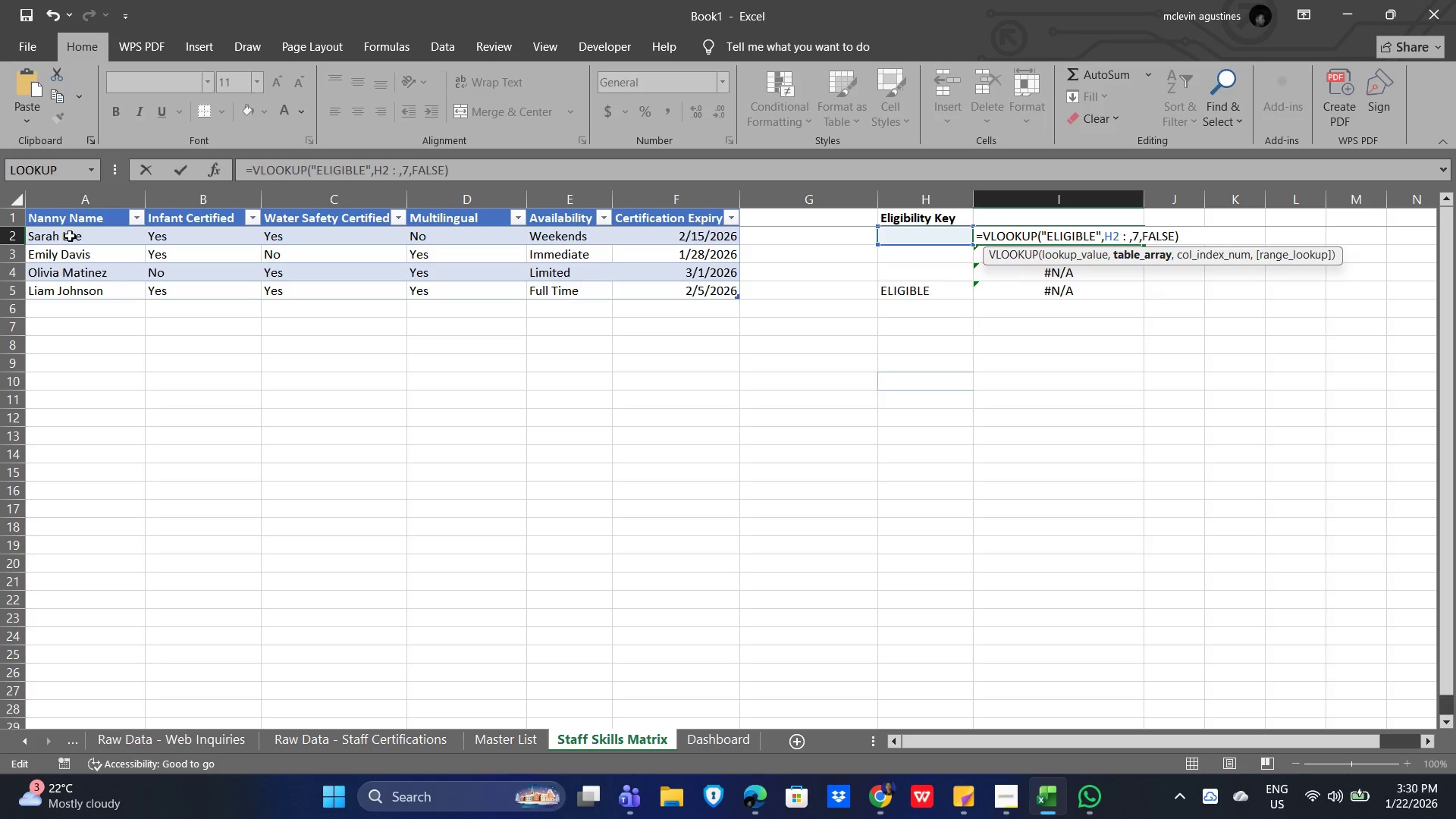 
left_click_drag(start_coordinate=[62, 234], to_coordinate=[49, 714])
 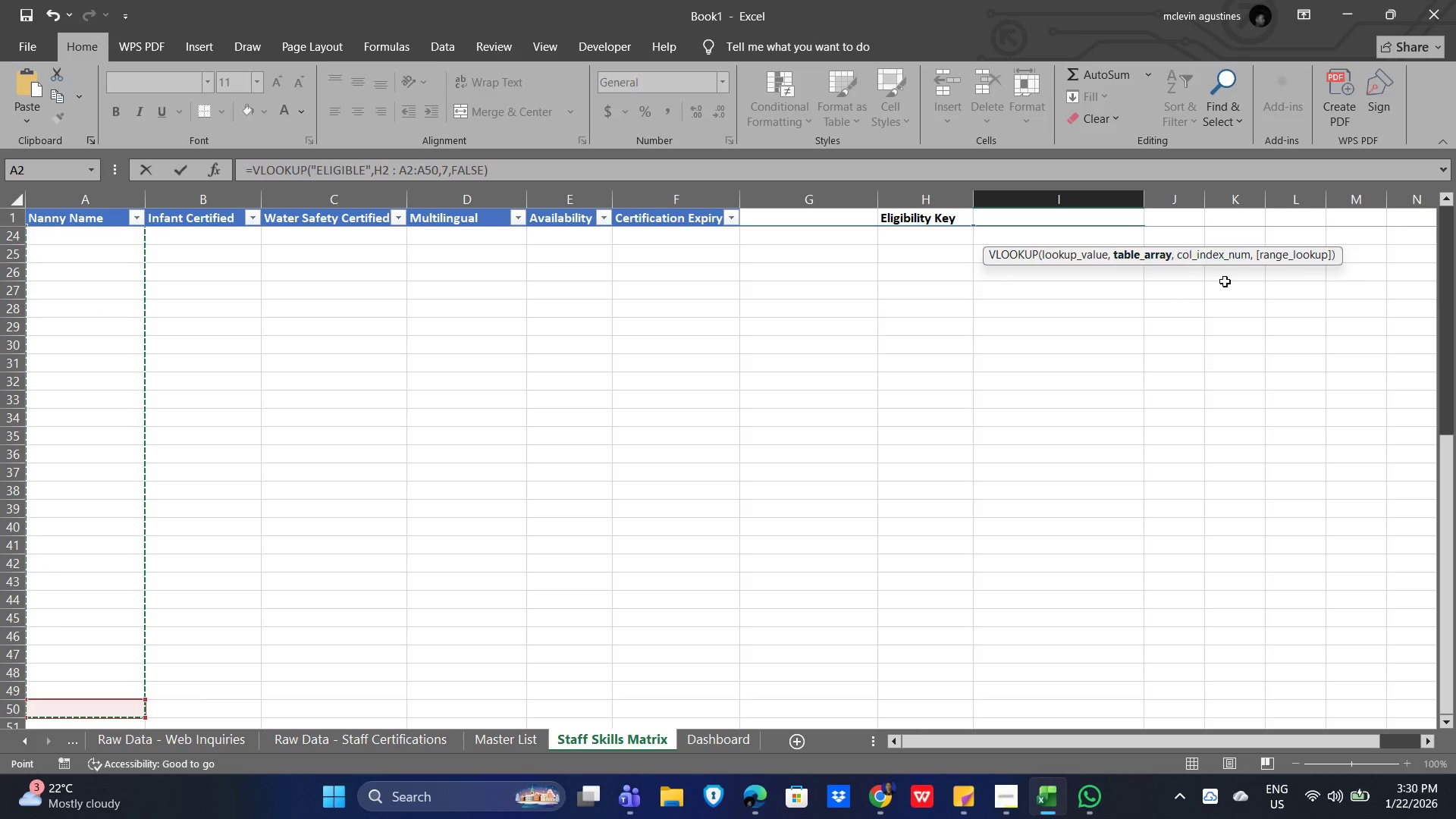 
key(NumpadEnter)
 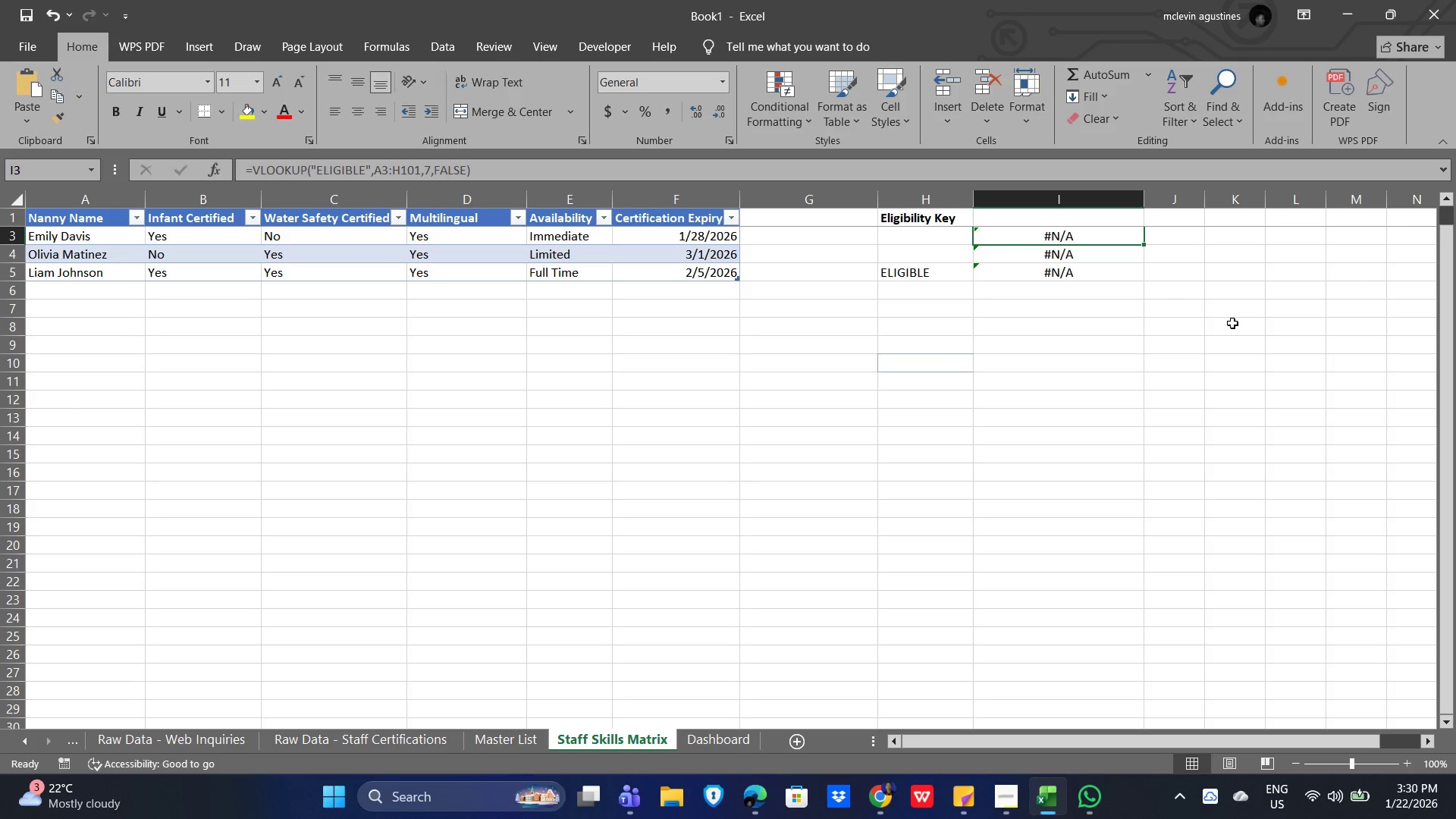 
scroll: coordinate [1059, 388], scroll_direction: up, amount: 5.0
 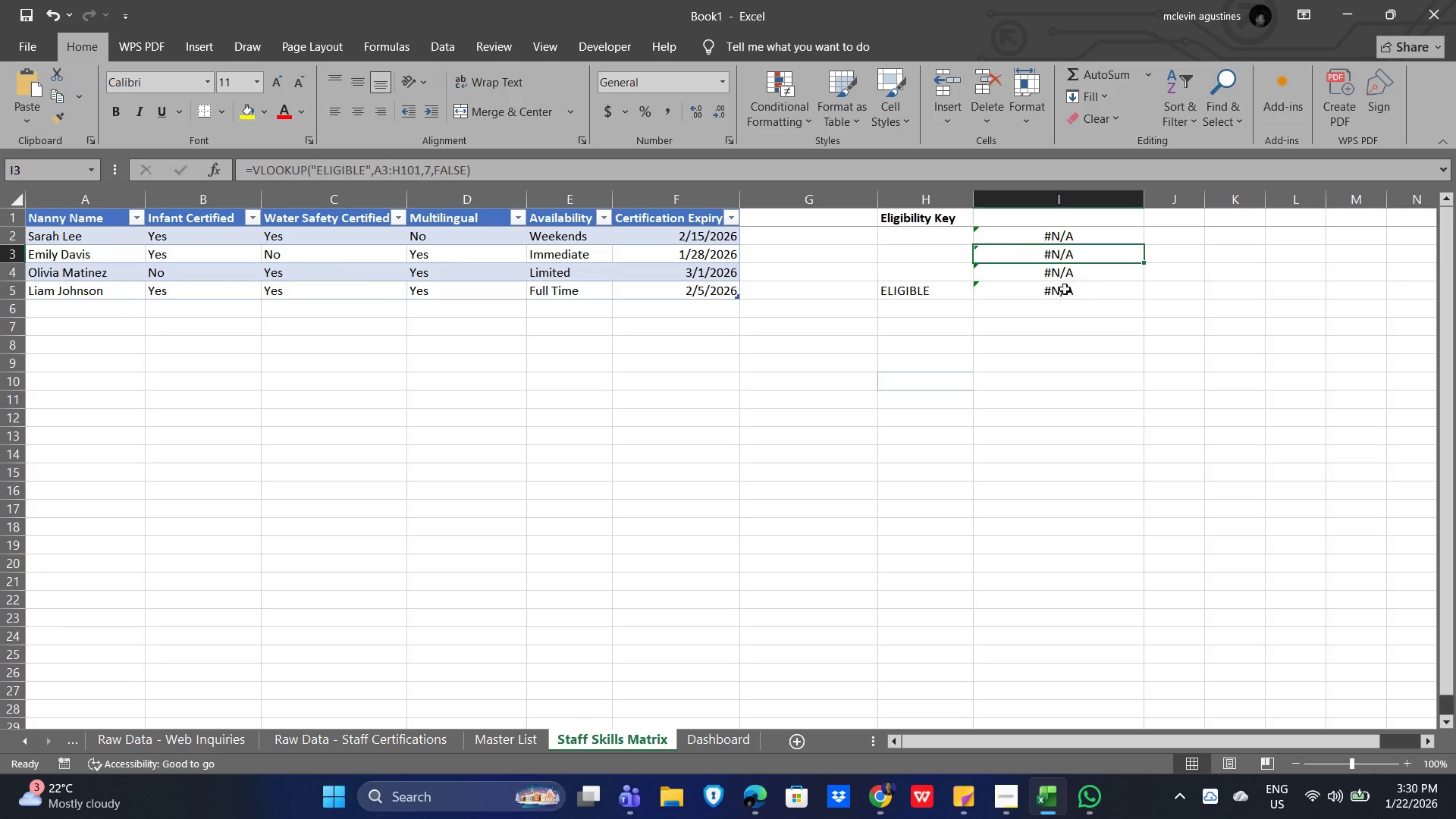 
left_click([1064, 288])
 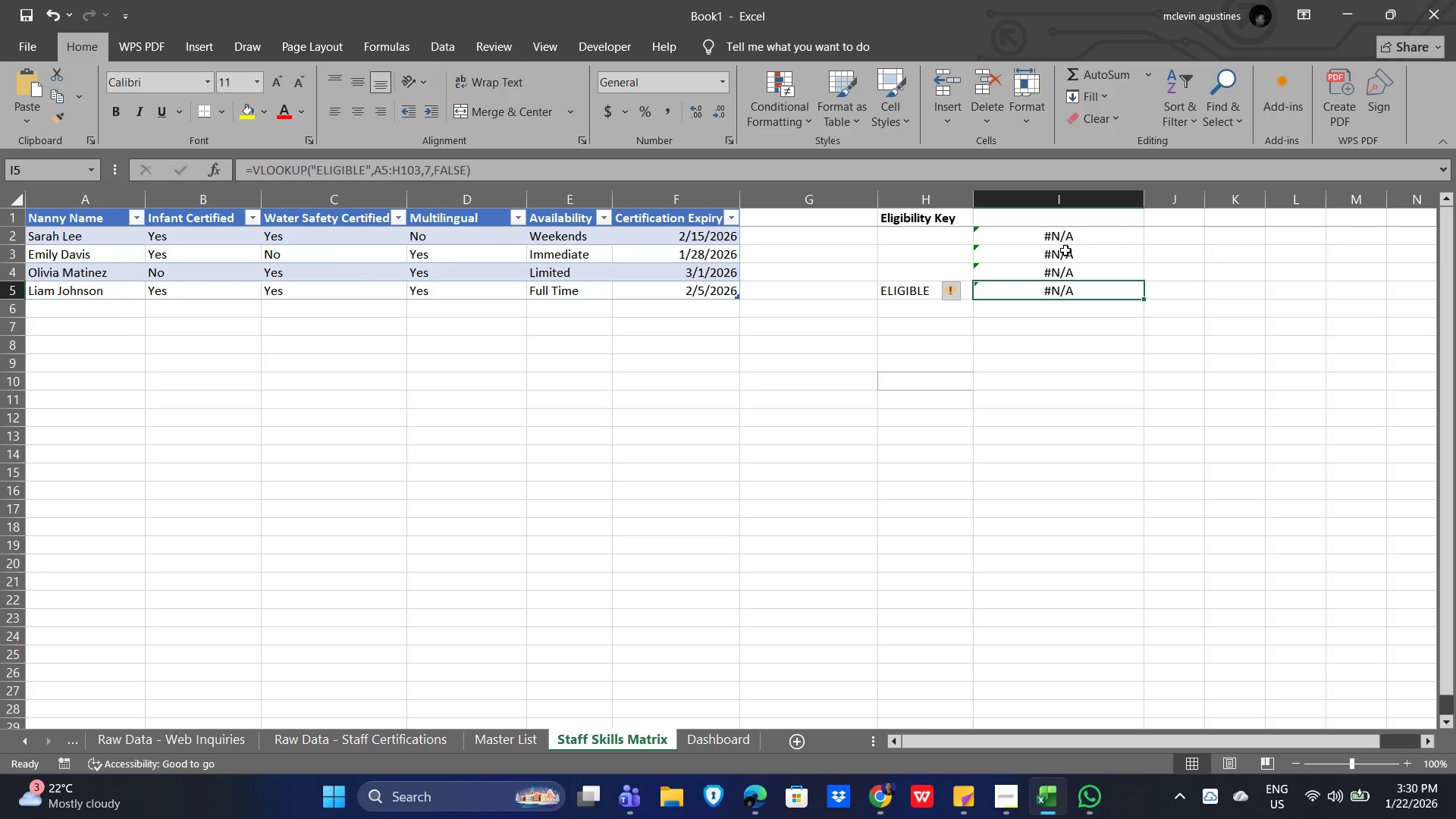 
left_click([1070, 230])
 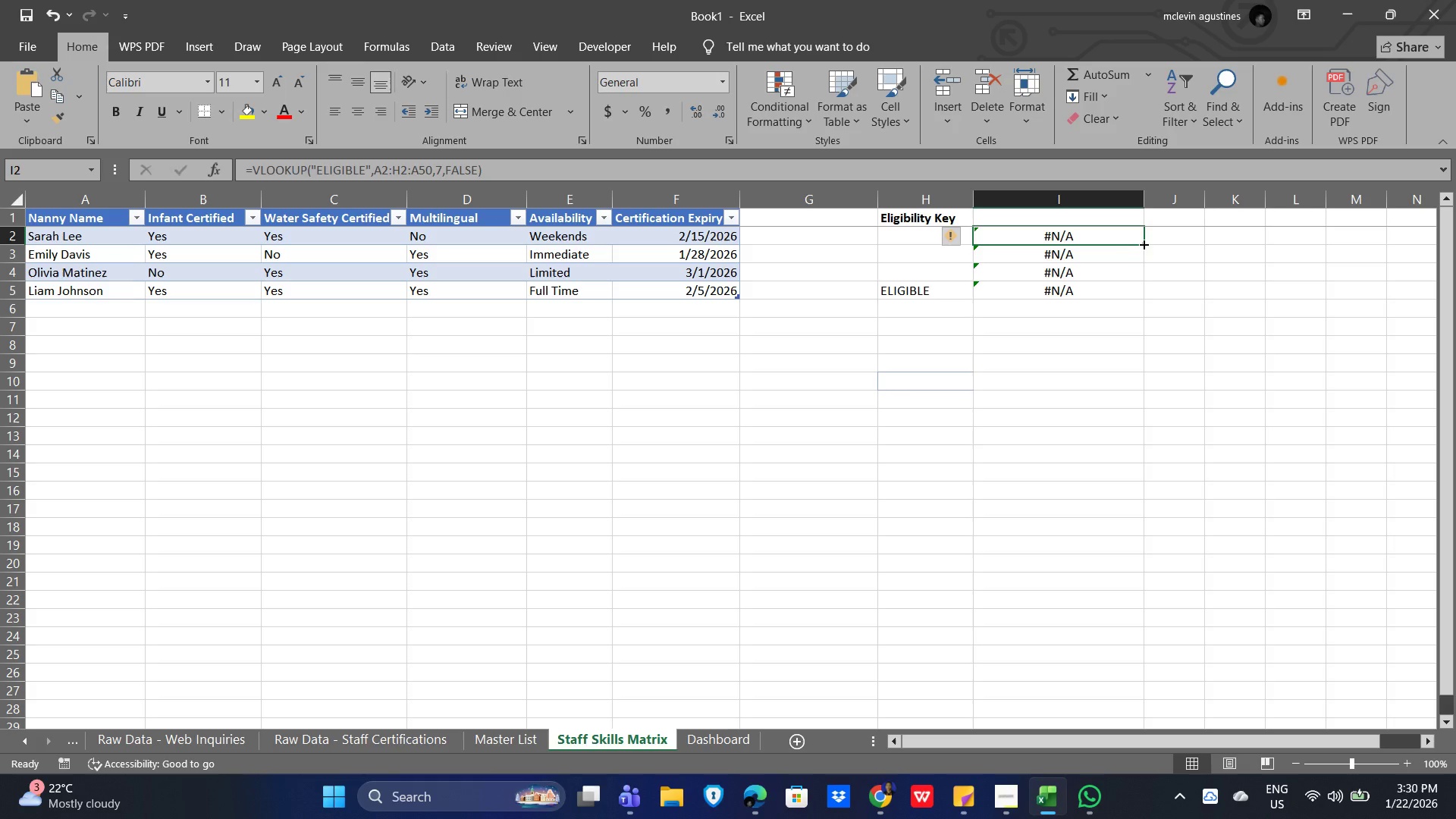 
left_click_drag(start_coordinate=[1144, 243], to_coordinate=[1141, 289])
 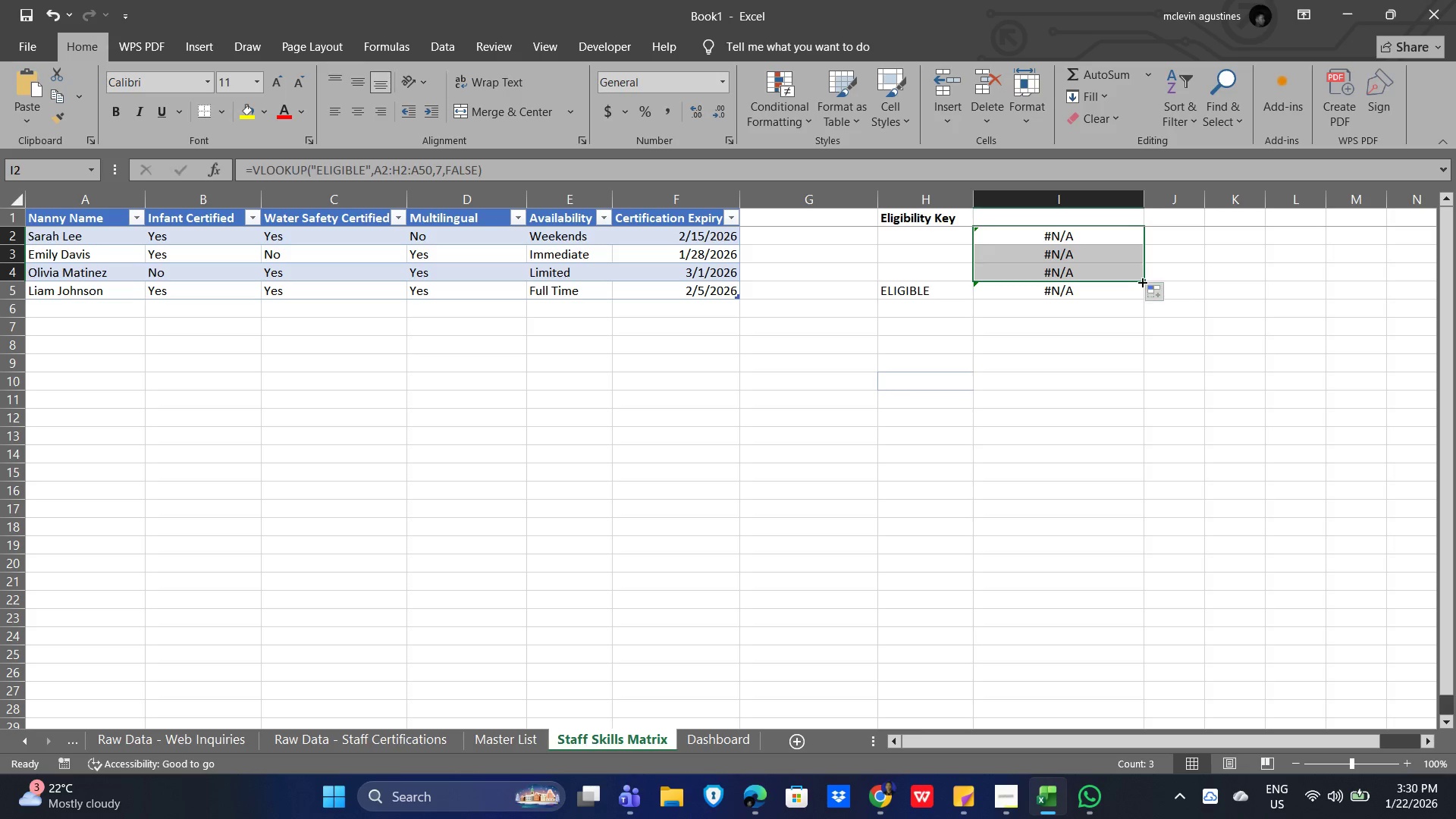 
left_click_drag(start_coordinate=[1141, 280], to_coordinate=[1139, 305])
 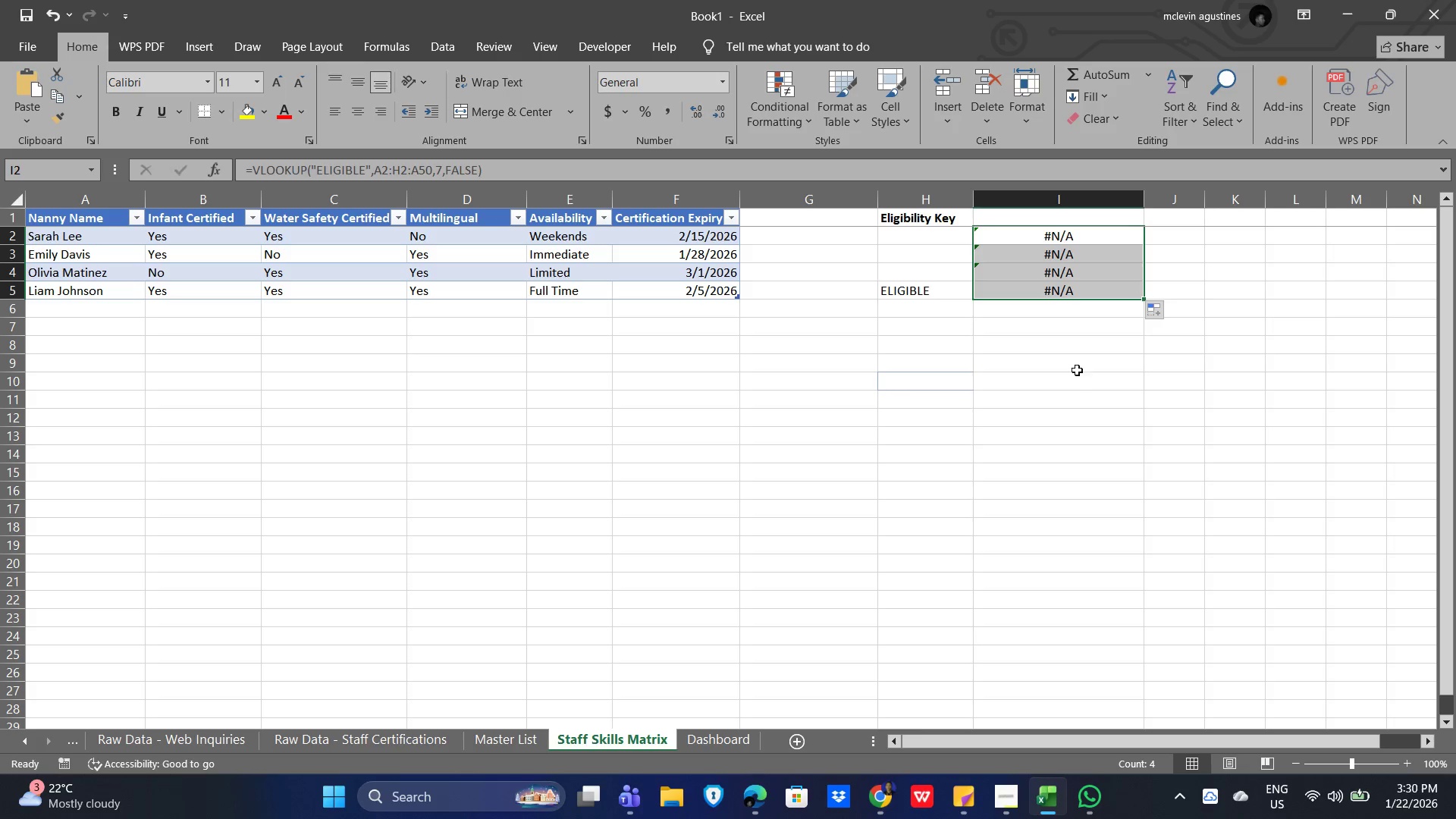 
left_click([1057, 347])
 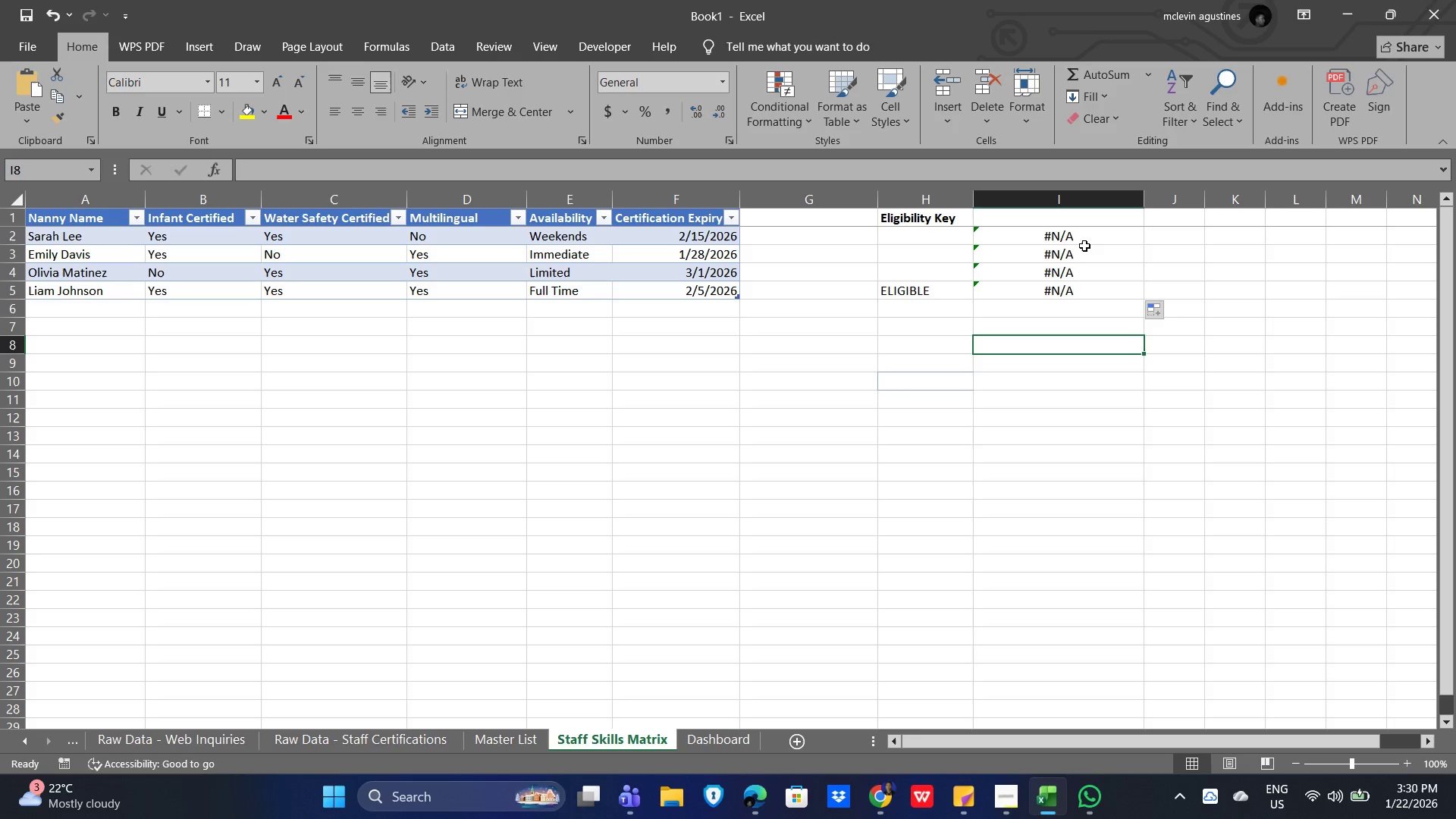 
double_click([1084, 240])
 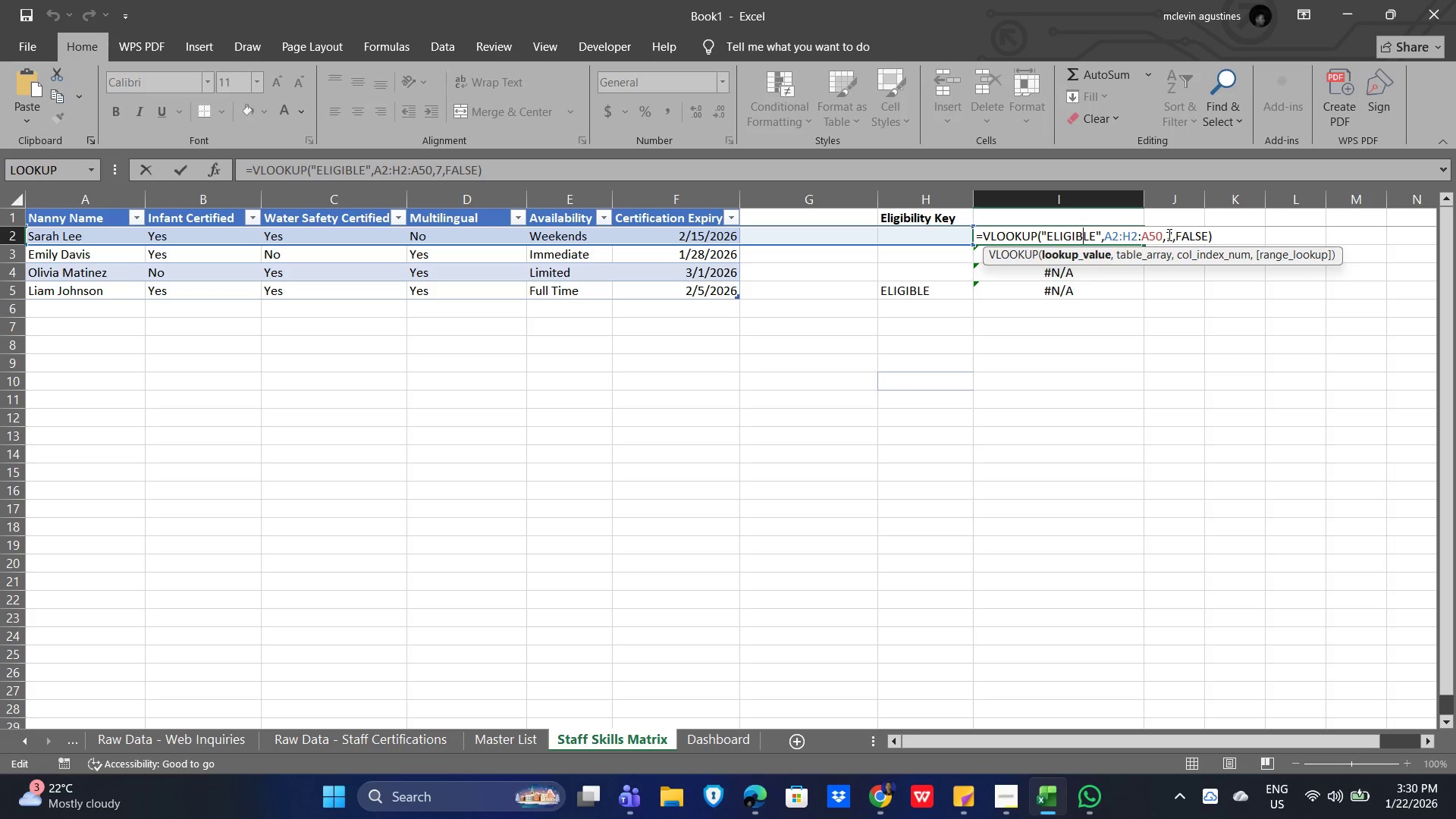 
wait(9.36)
 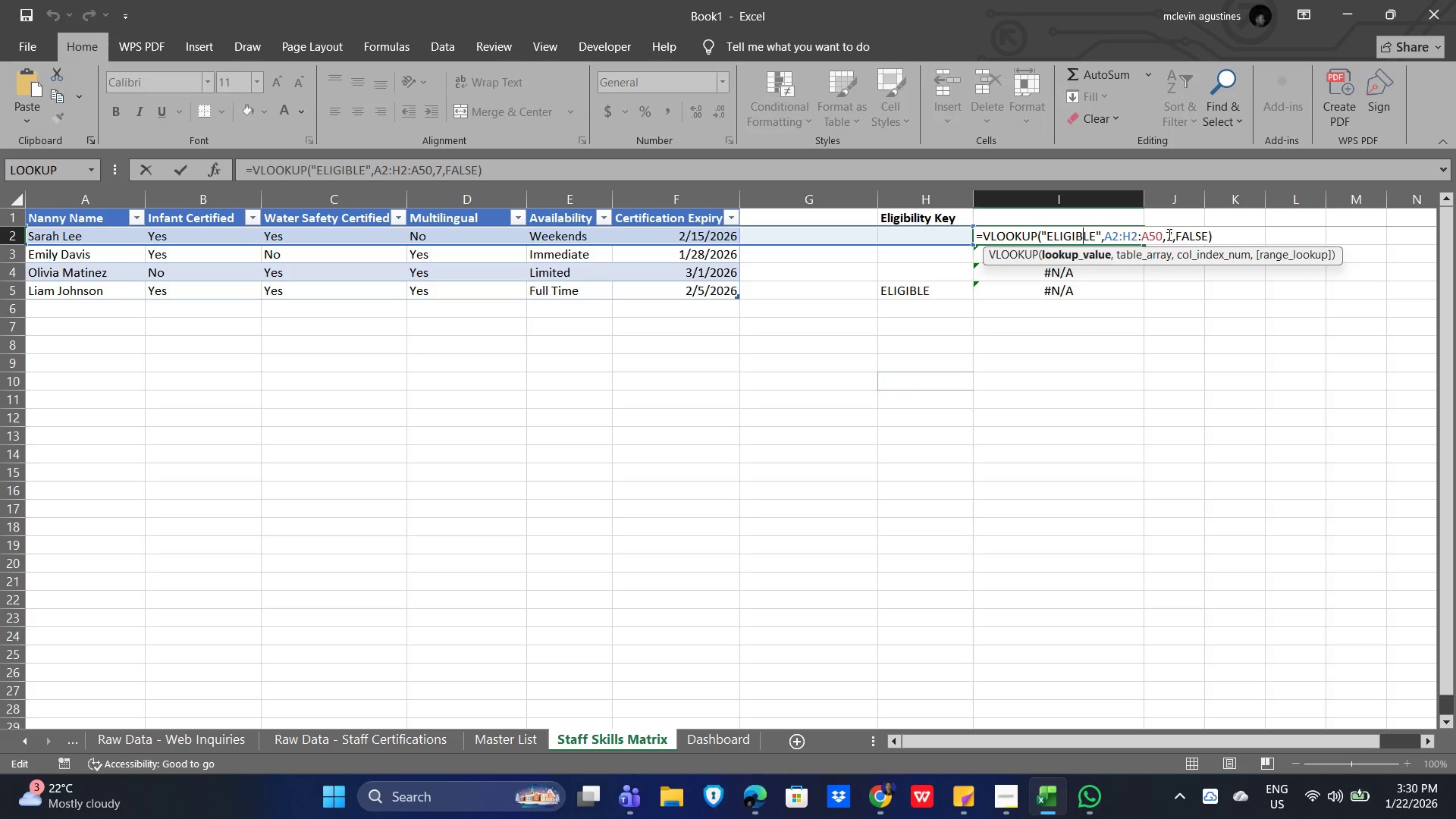 
left_click([1121, 234])
 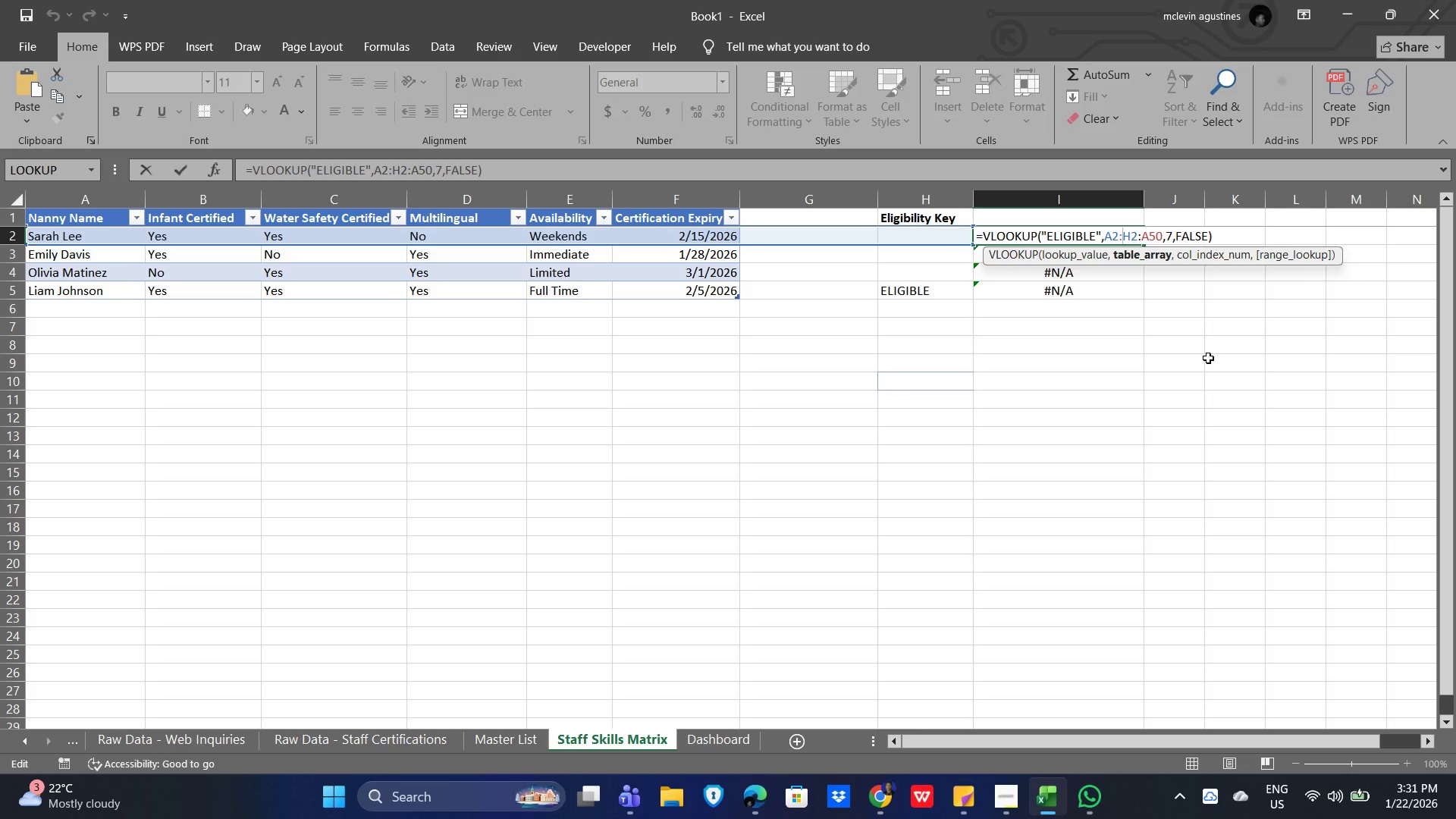 
key(Backspace)
 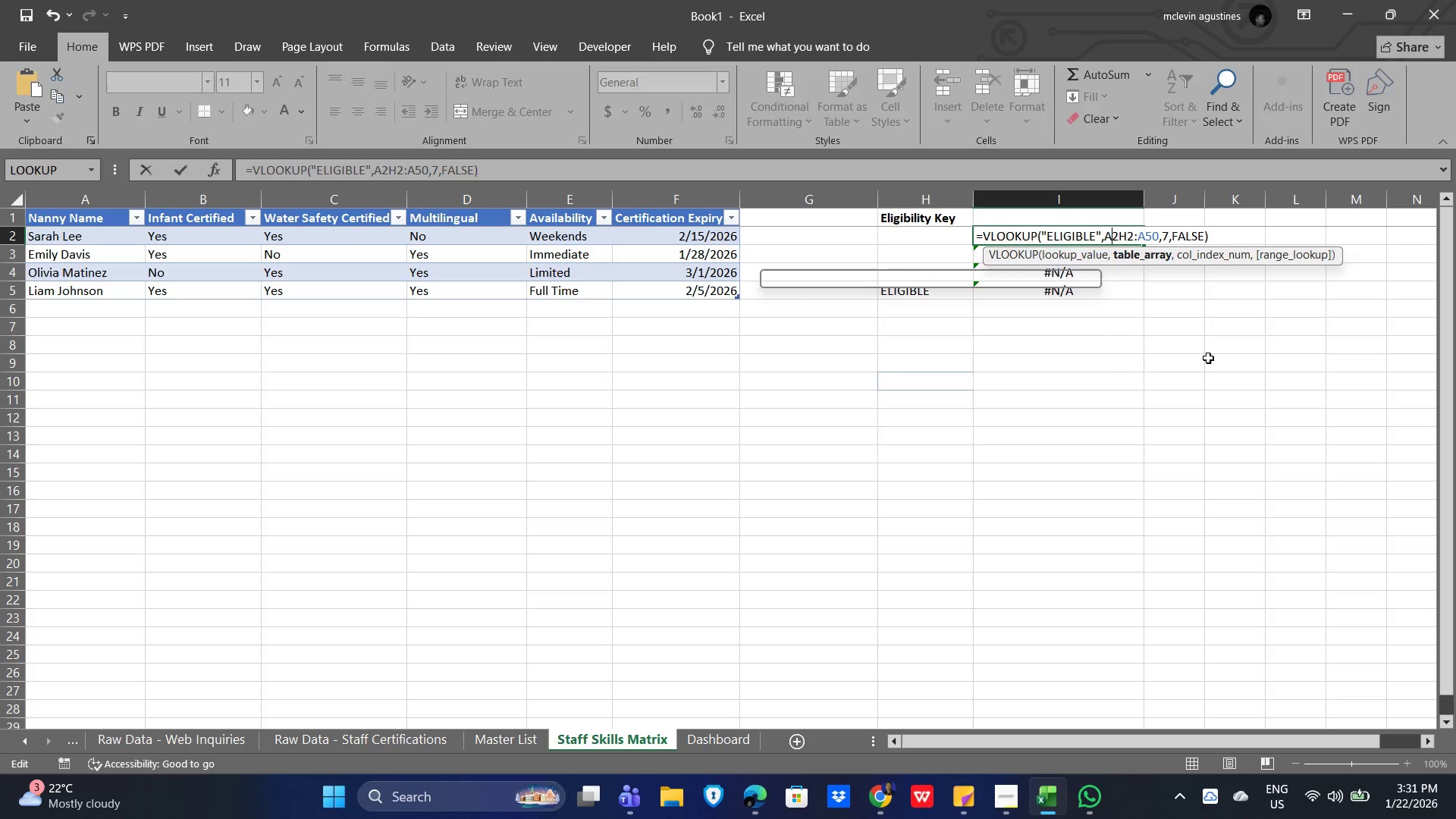 
key(Backspace)
 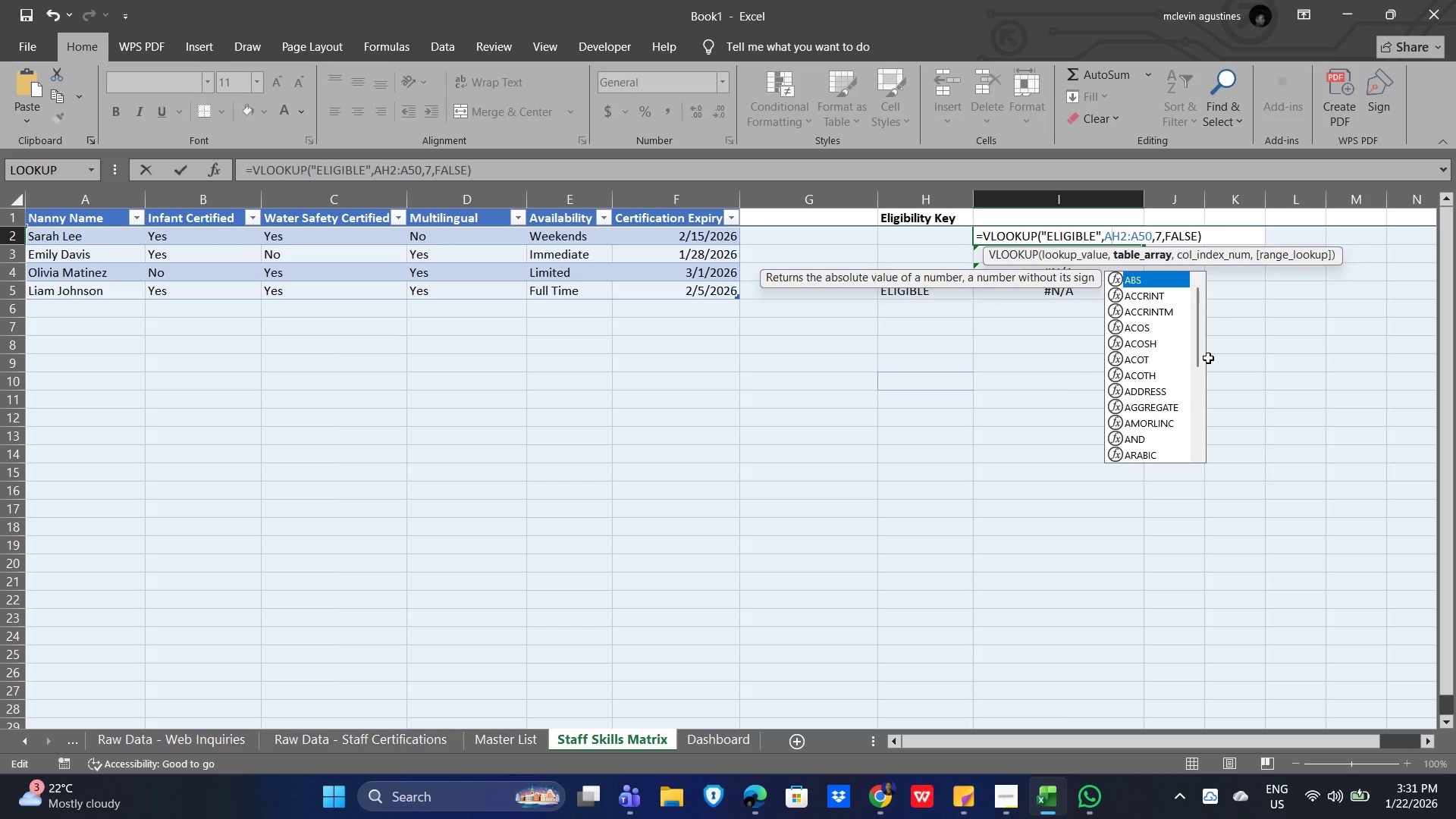 
key(Backspace)
 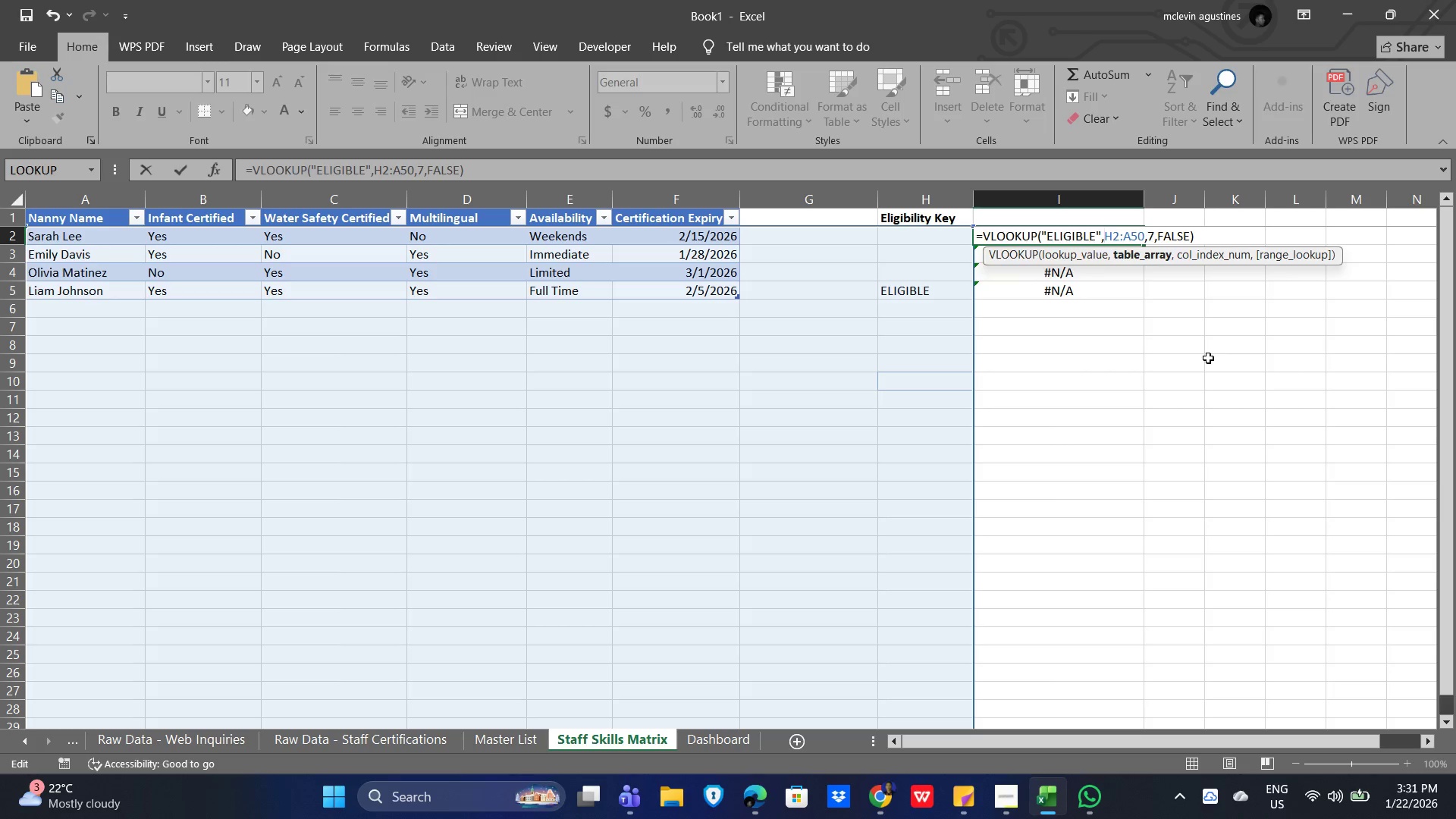 
key(Enter)
 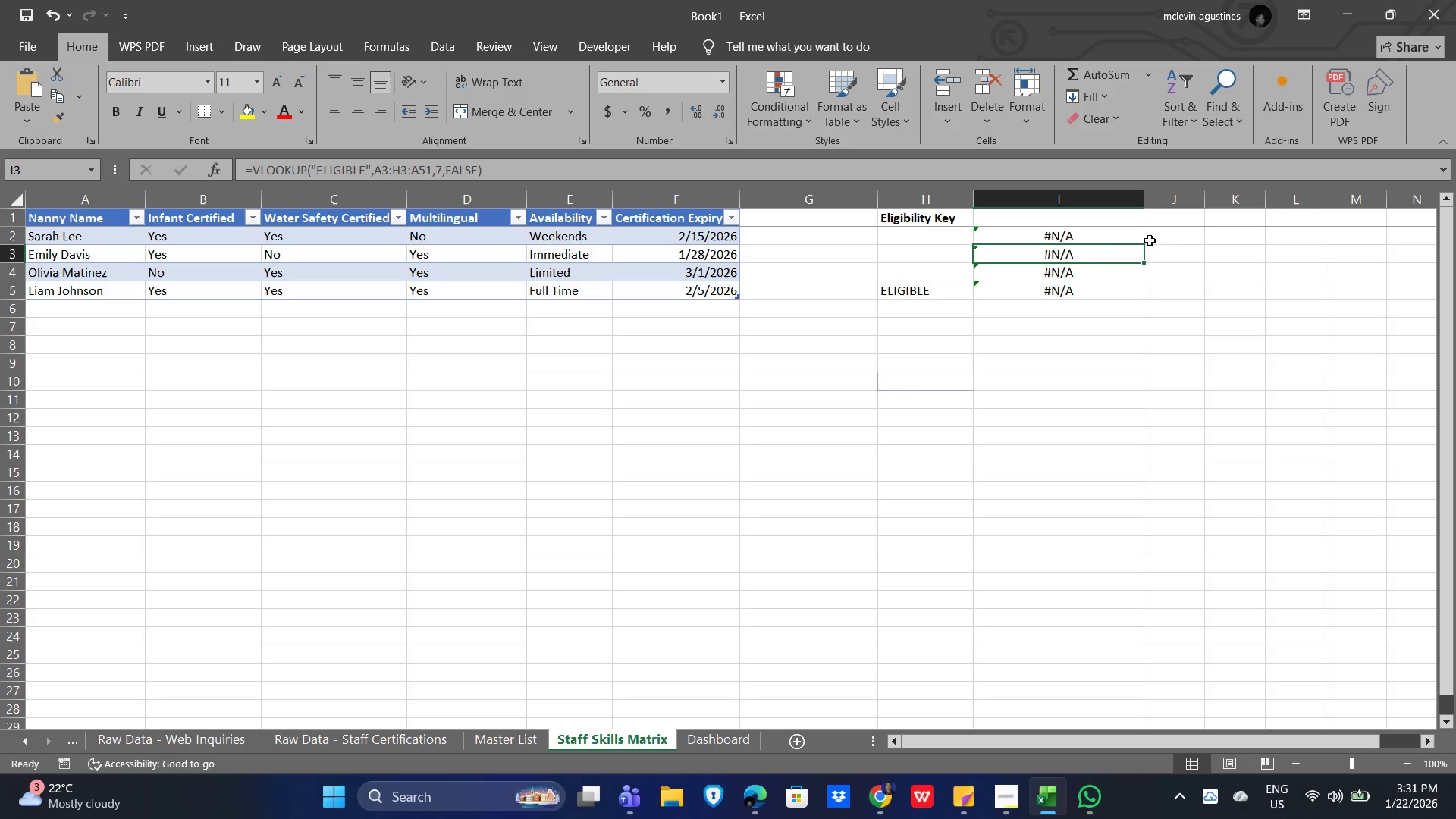 
double_click([1116, 237])
 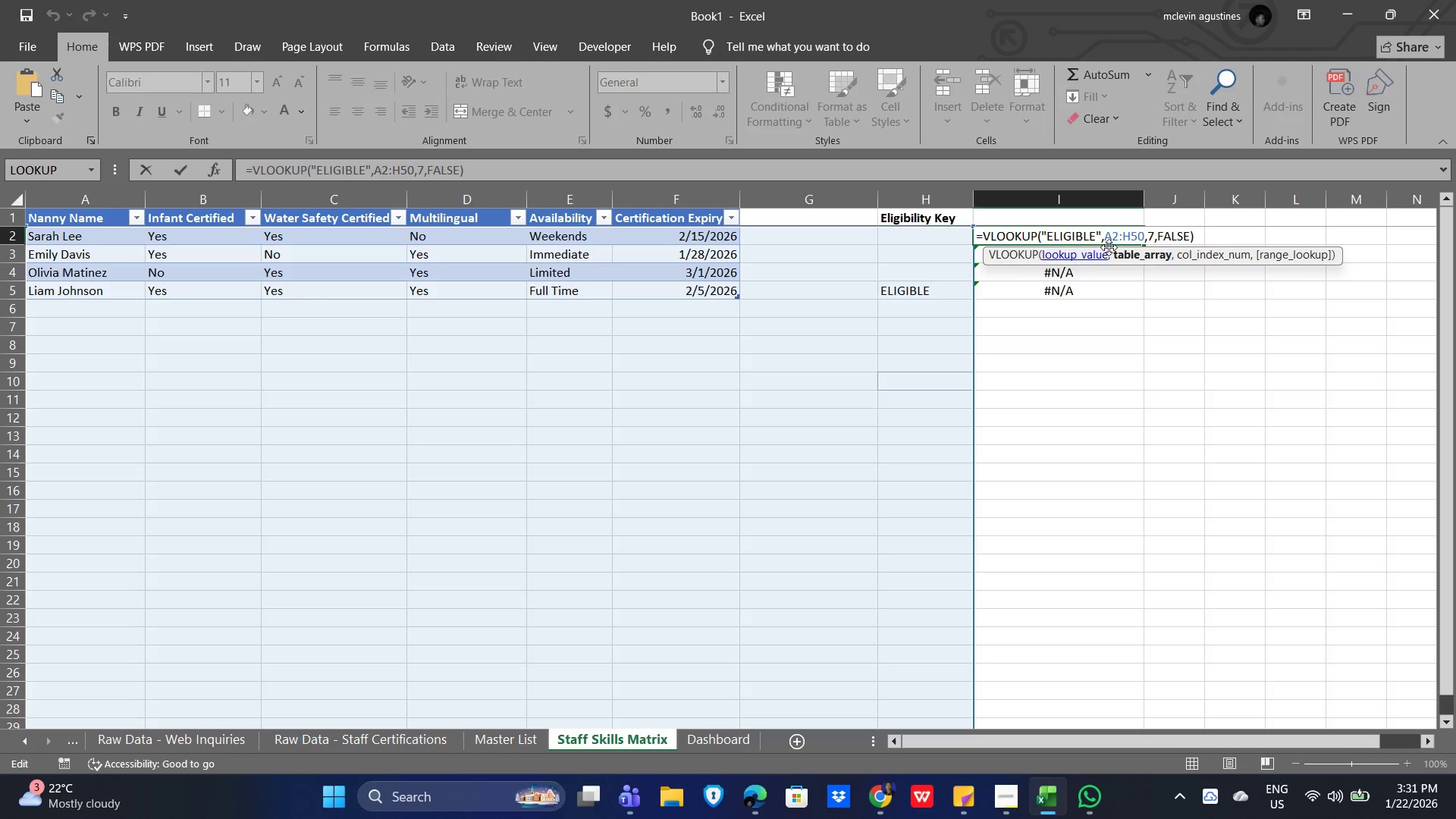 
left_click([1112, 235])
 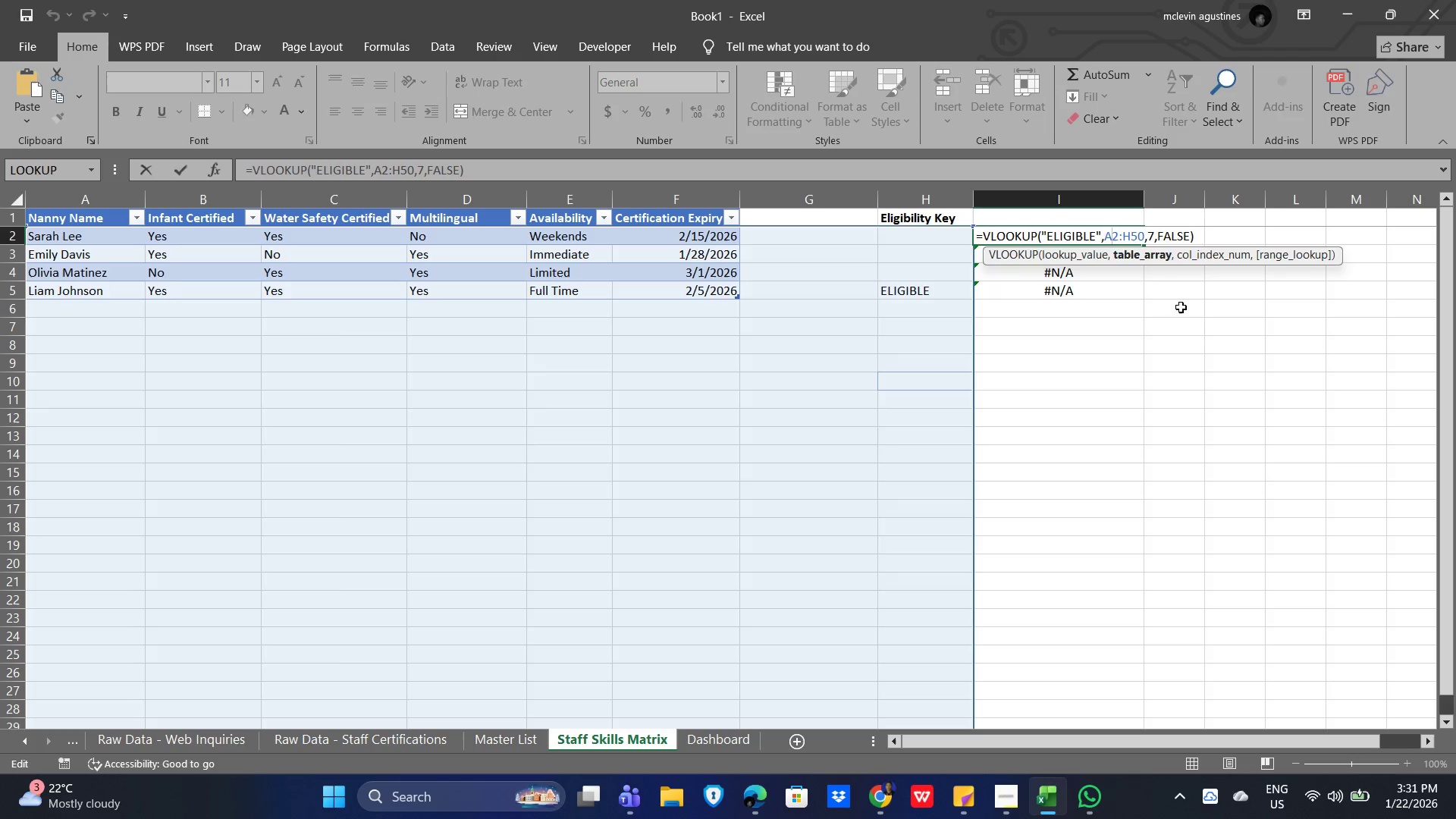 
key(Backspace)
 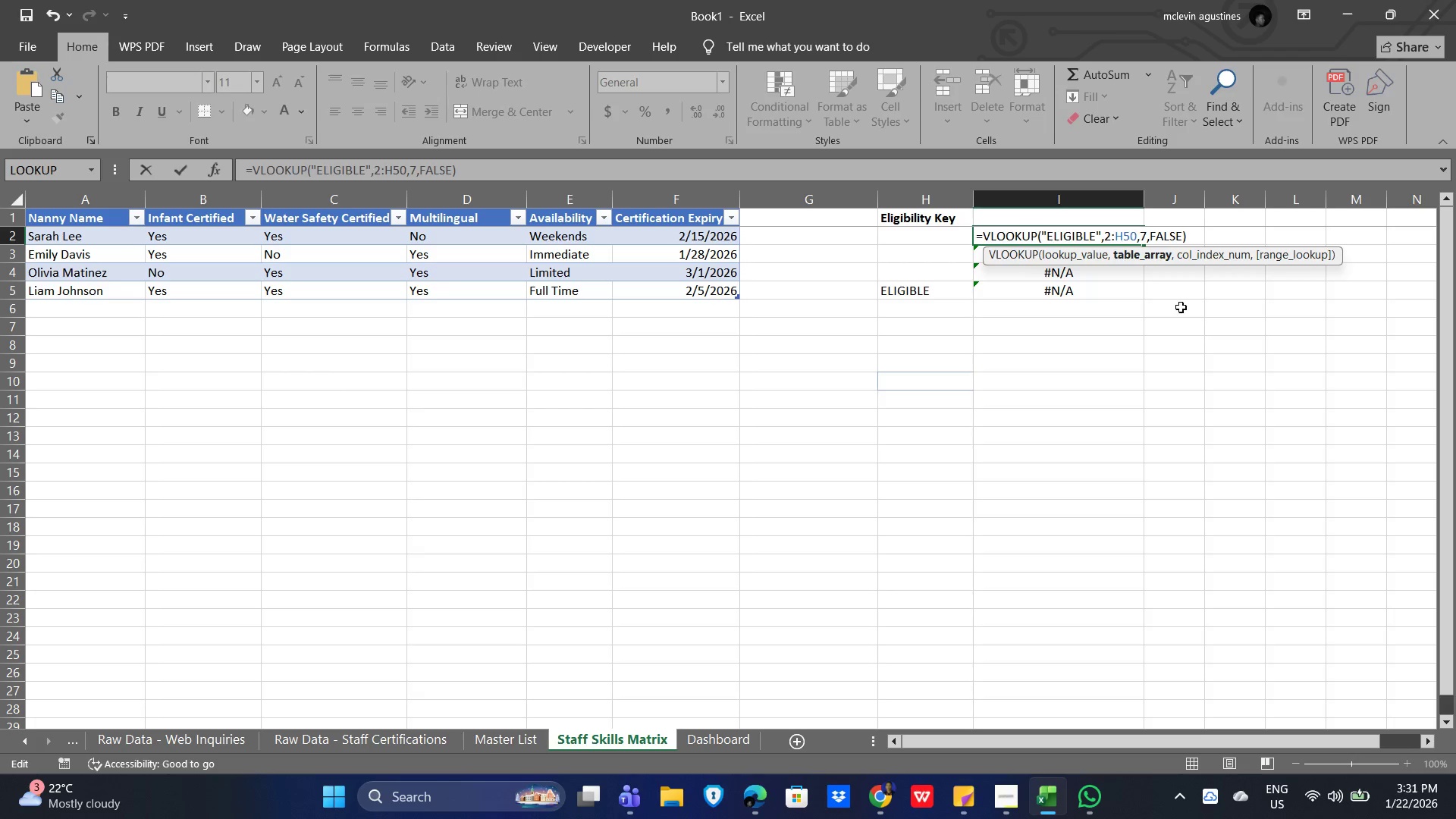 
key(Shift+H)
 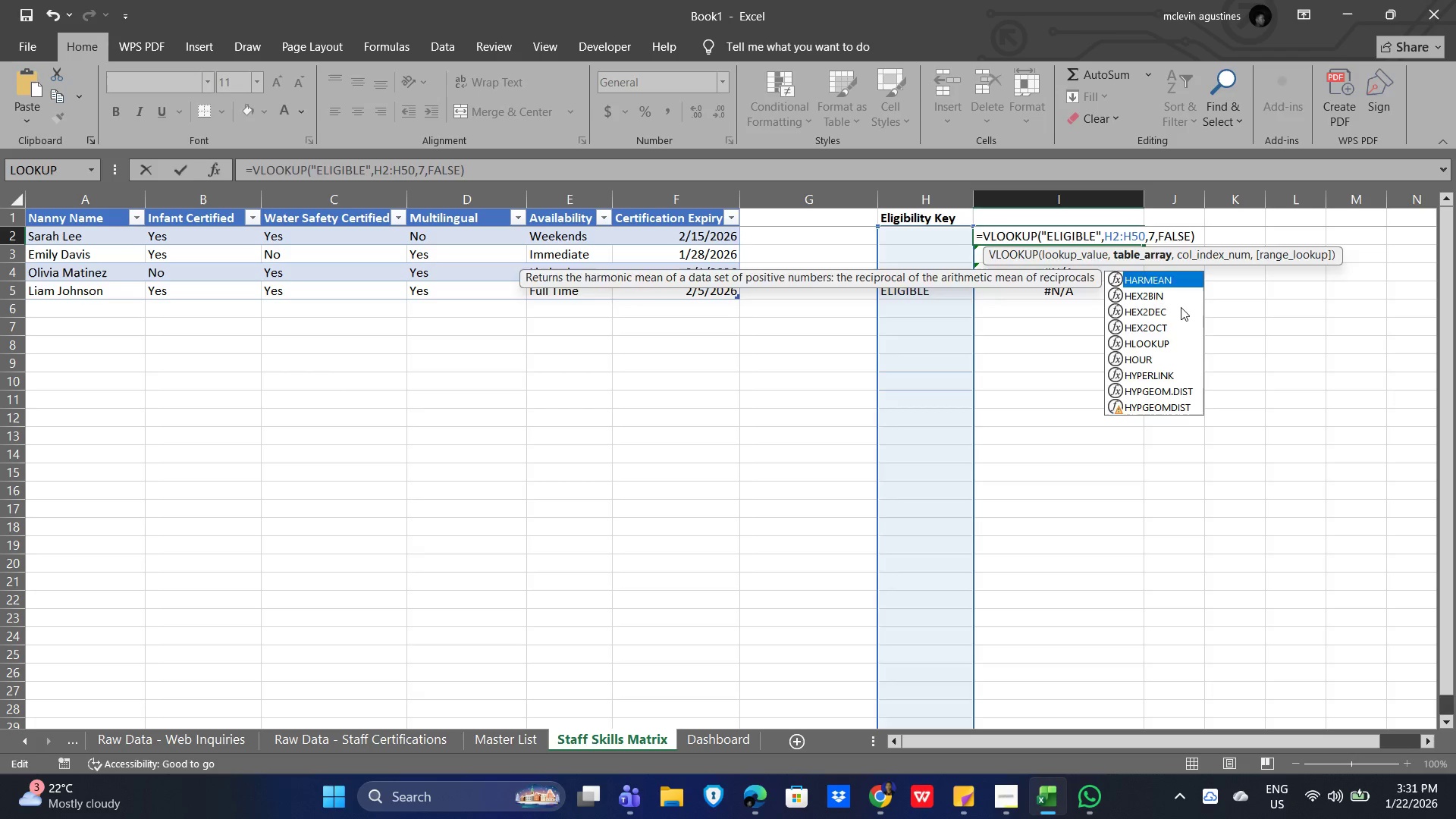 
key(Enter)
 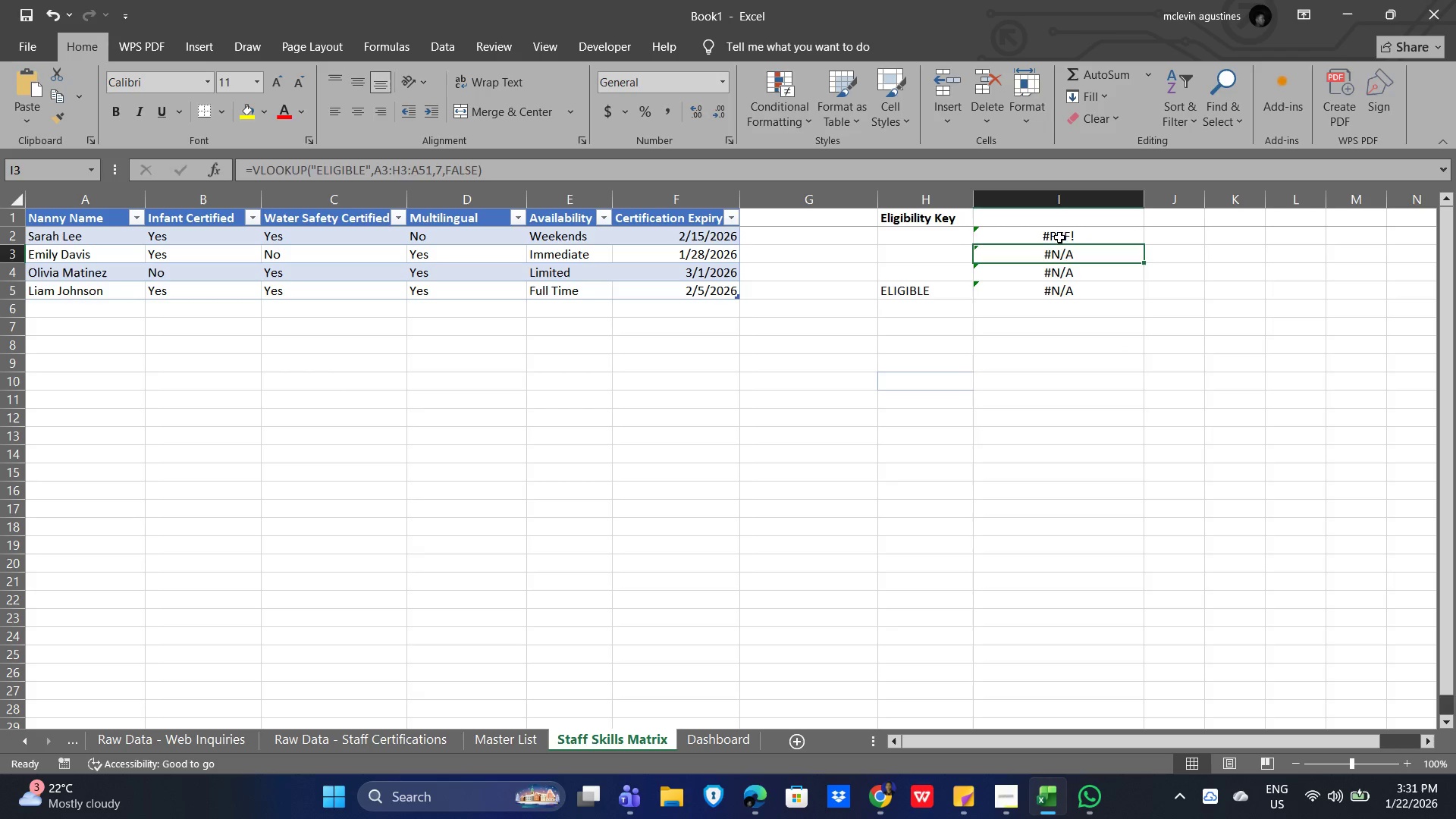 
double_click([1059, 237])
 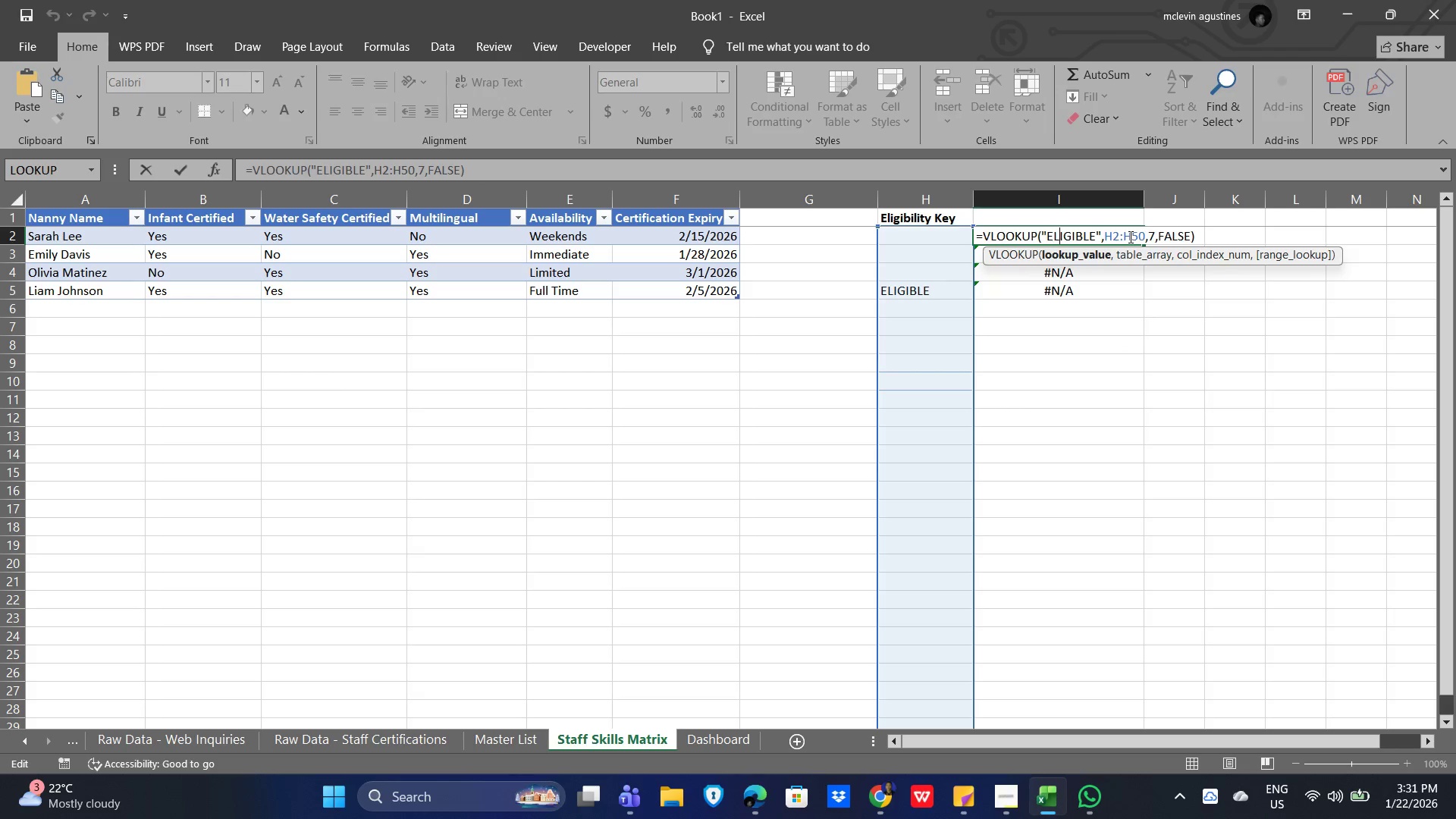 
left_click([1122, 236])
 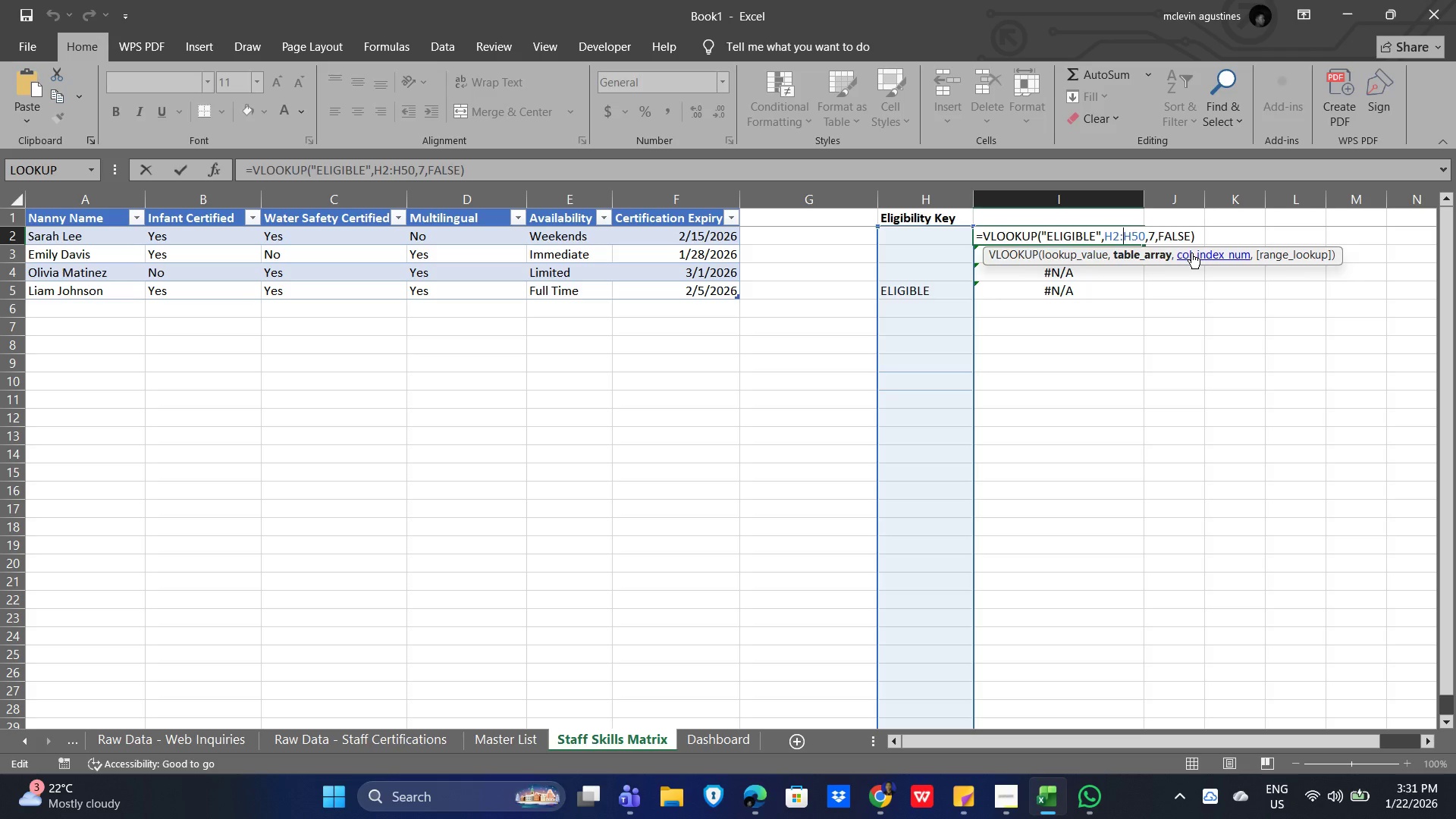 
key(Delete)
 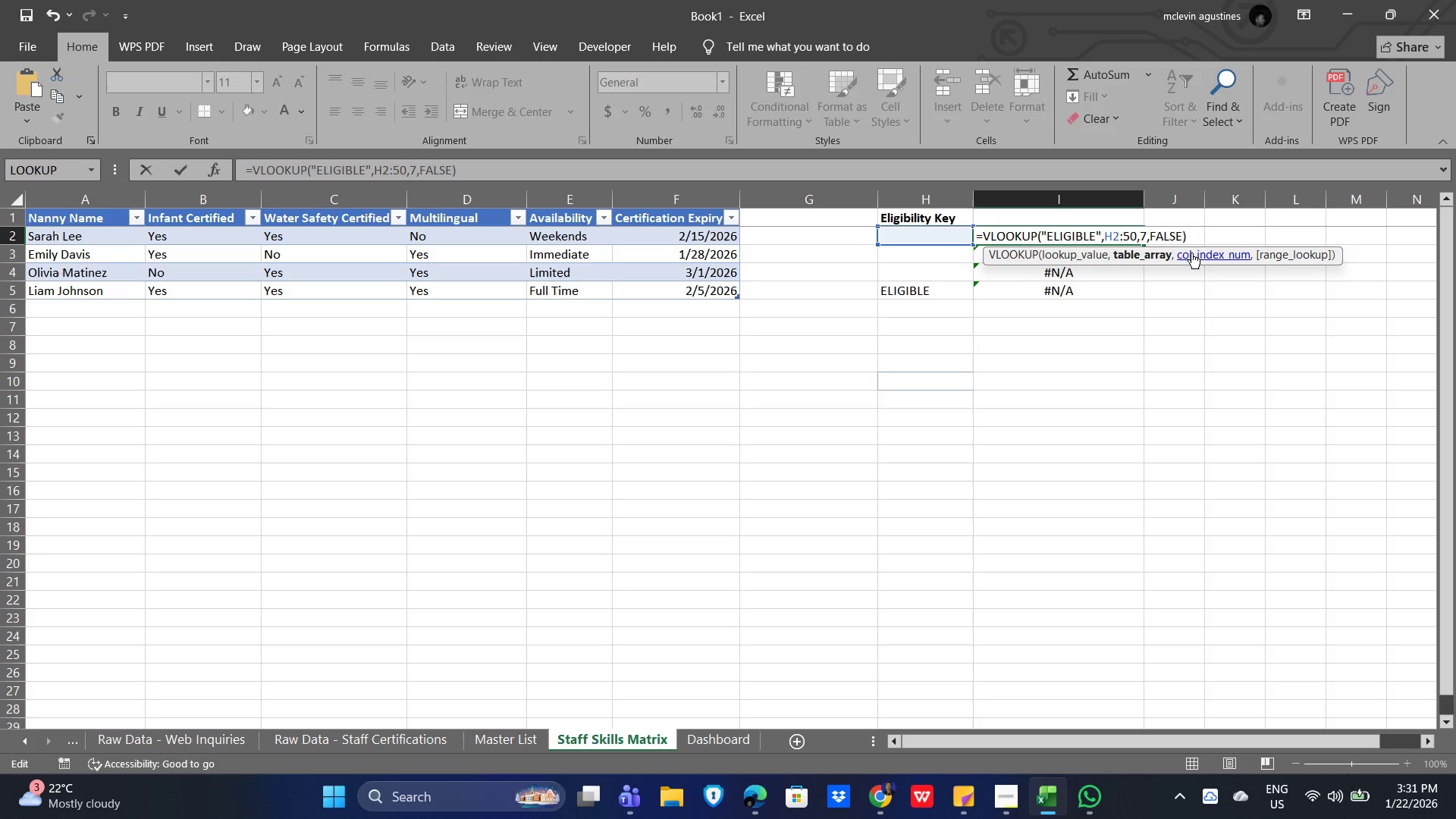 
key(Shift+ShiftLeft)
 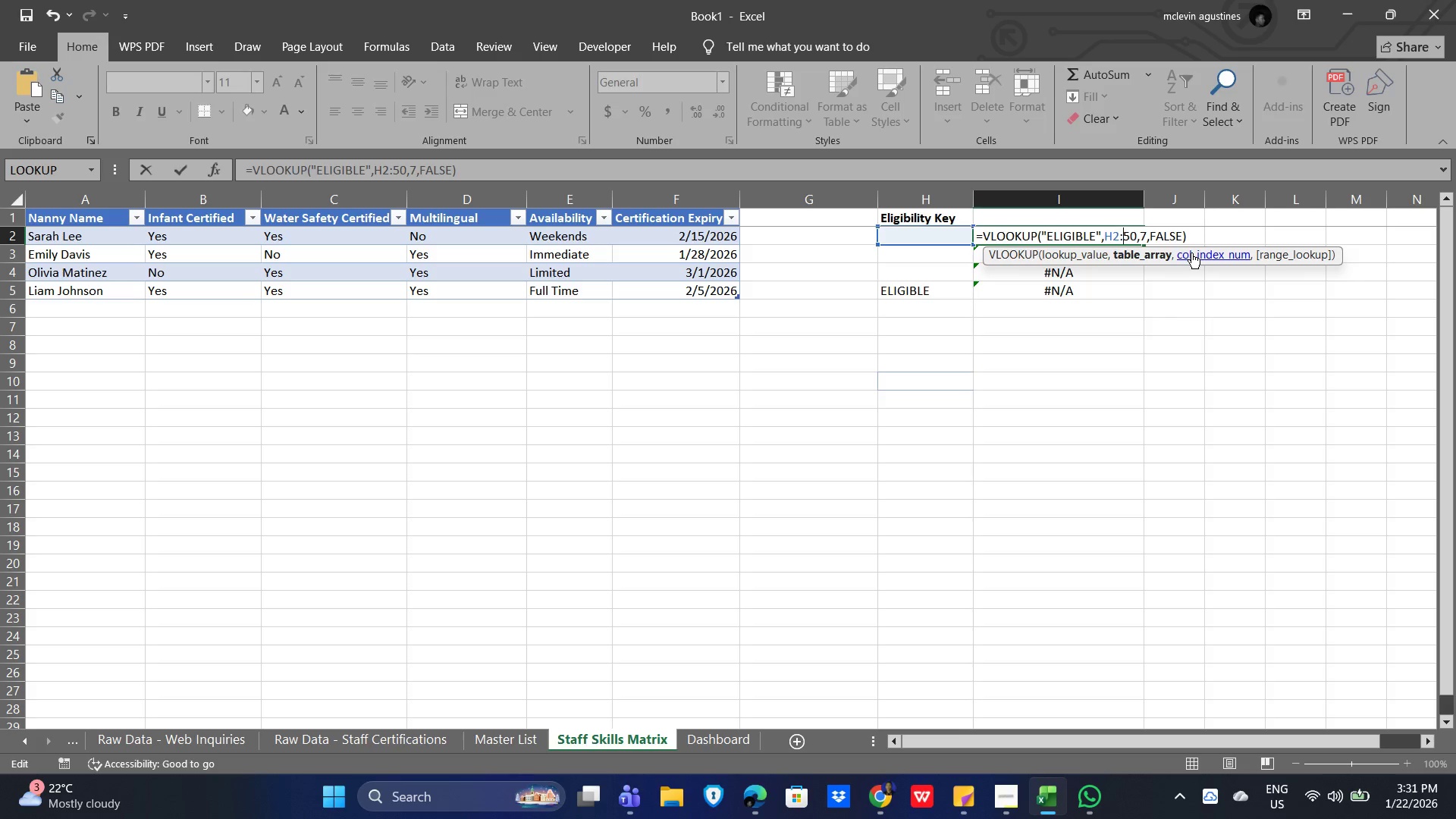 
key(Shift+A)
 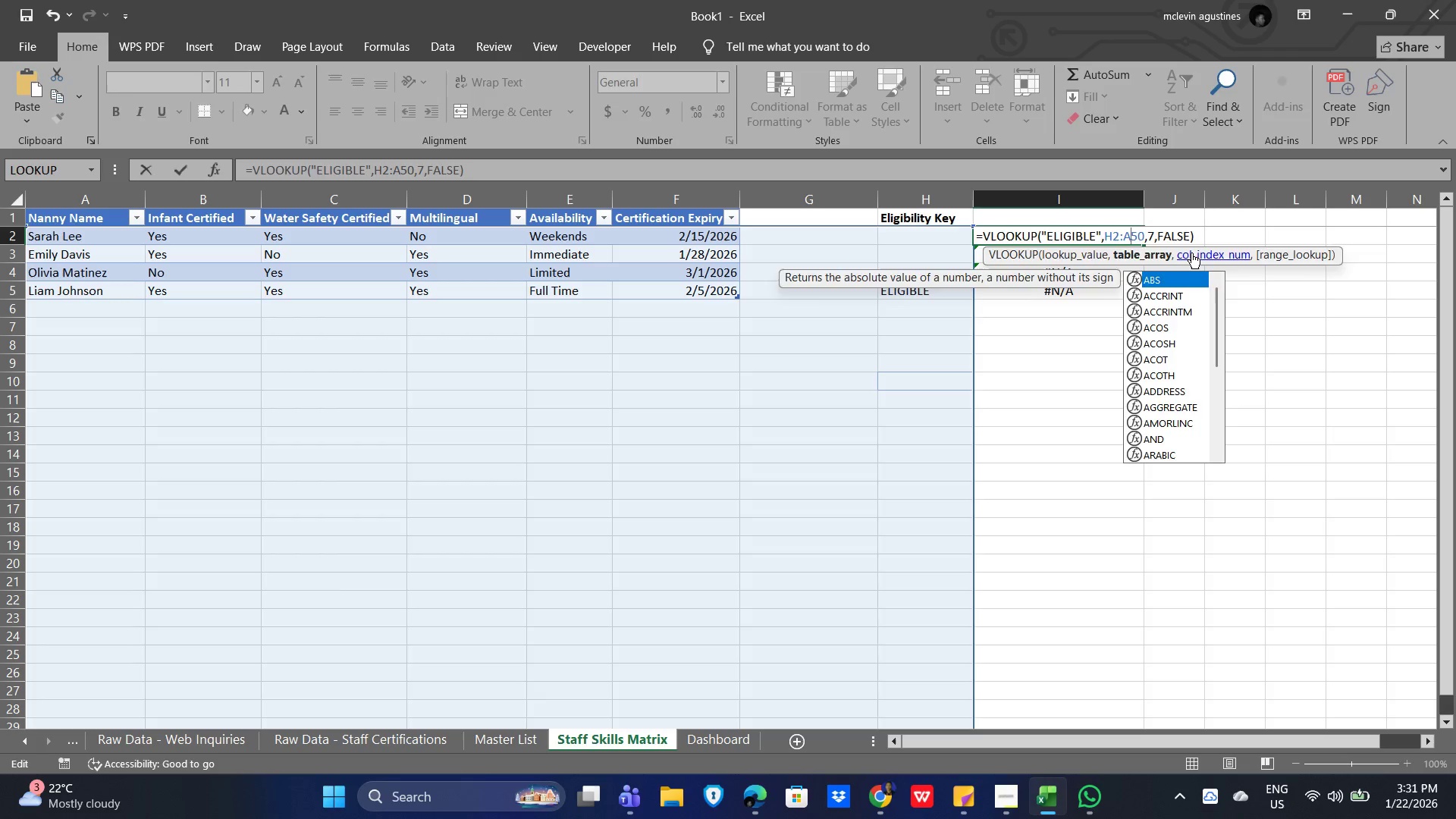 
key(Enter)
 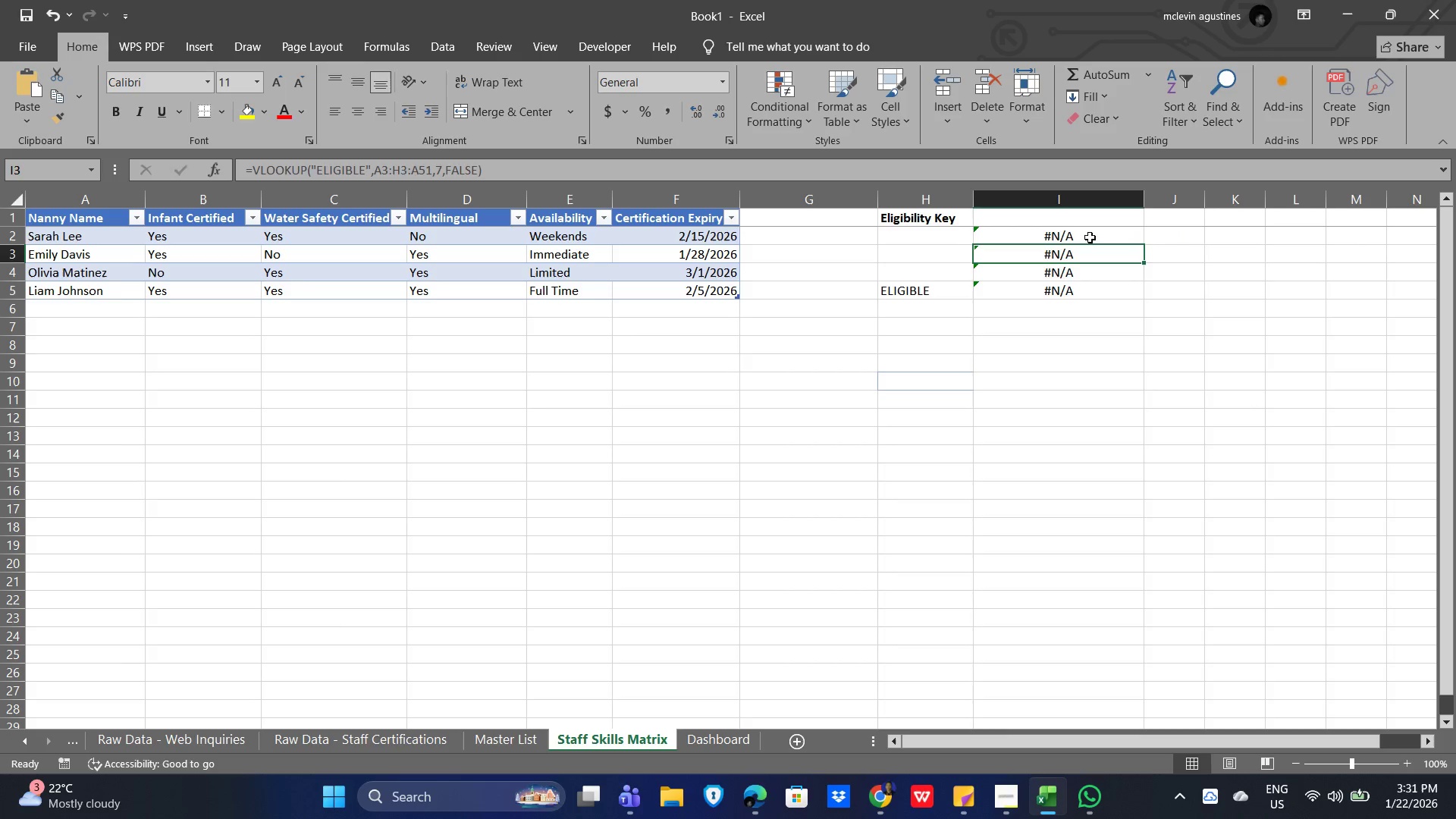 
double_click([1077, 230])
 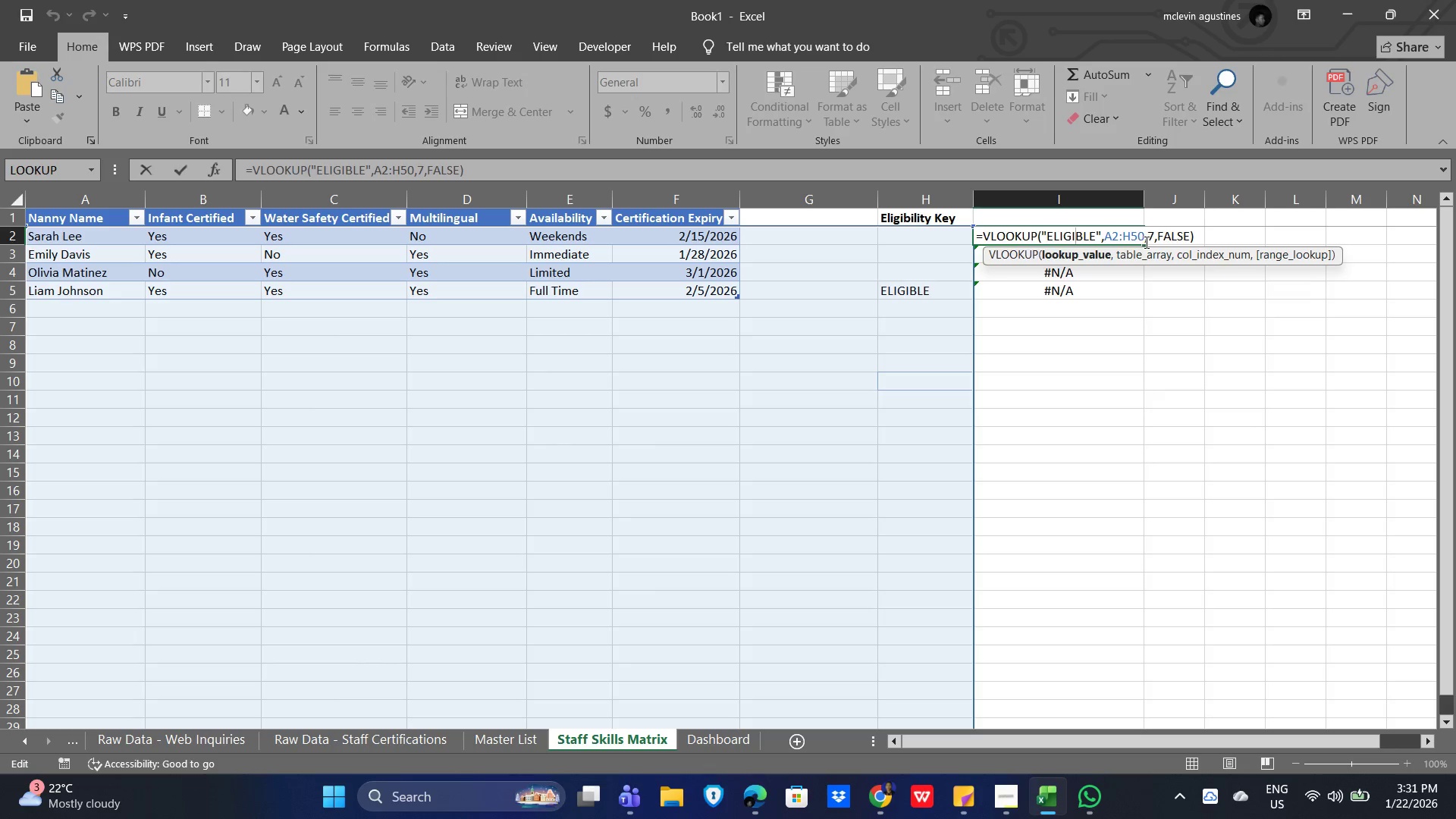 
left_click([1145, 242])
 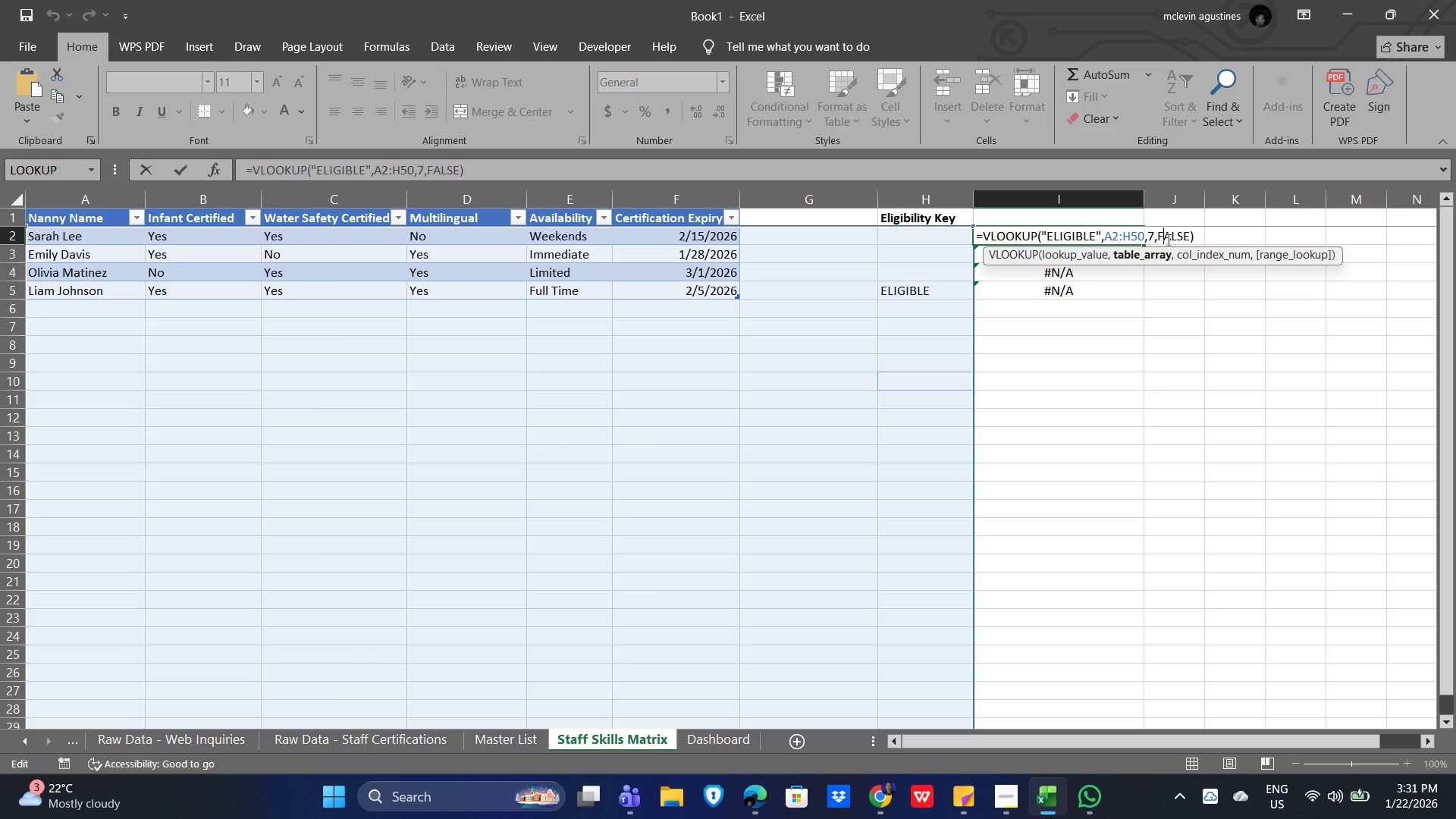 
double_click([1167, 240])
 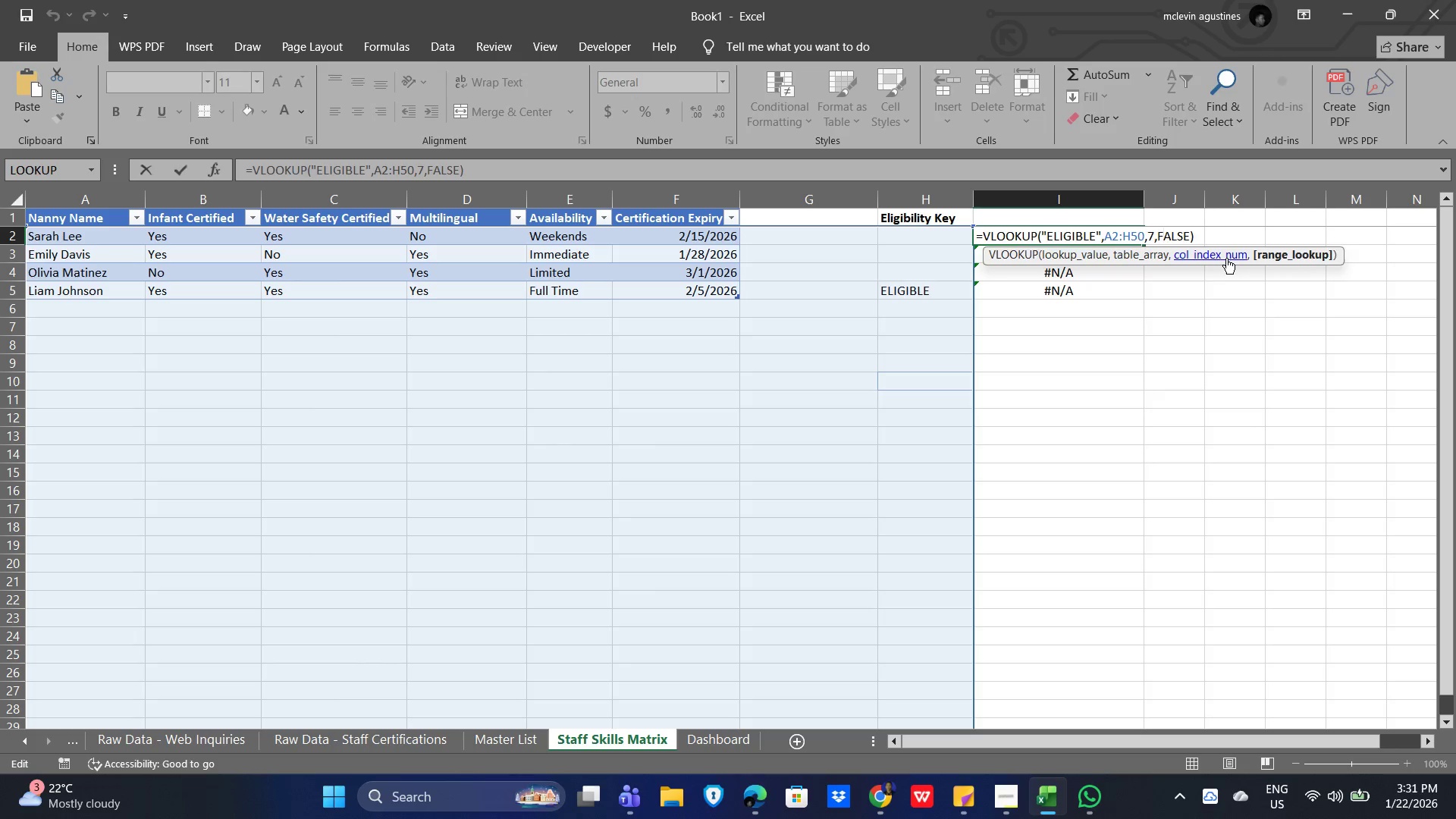 
left_click([1203, 253])
 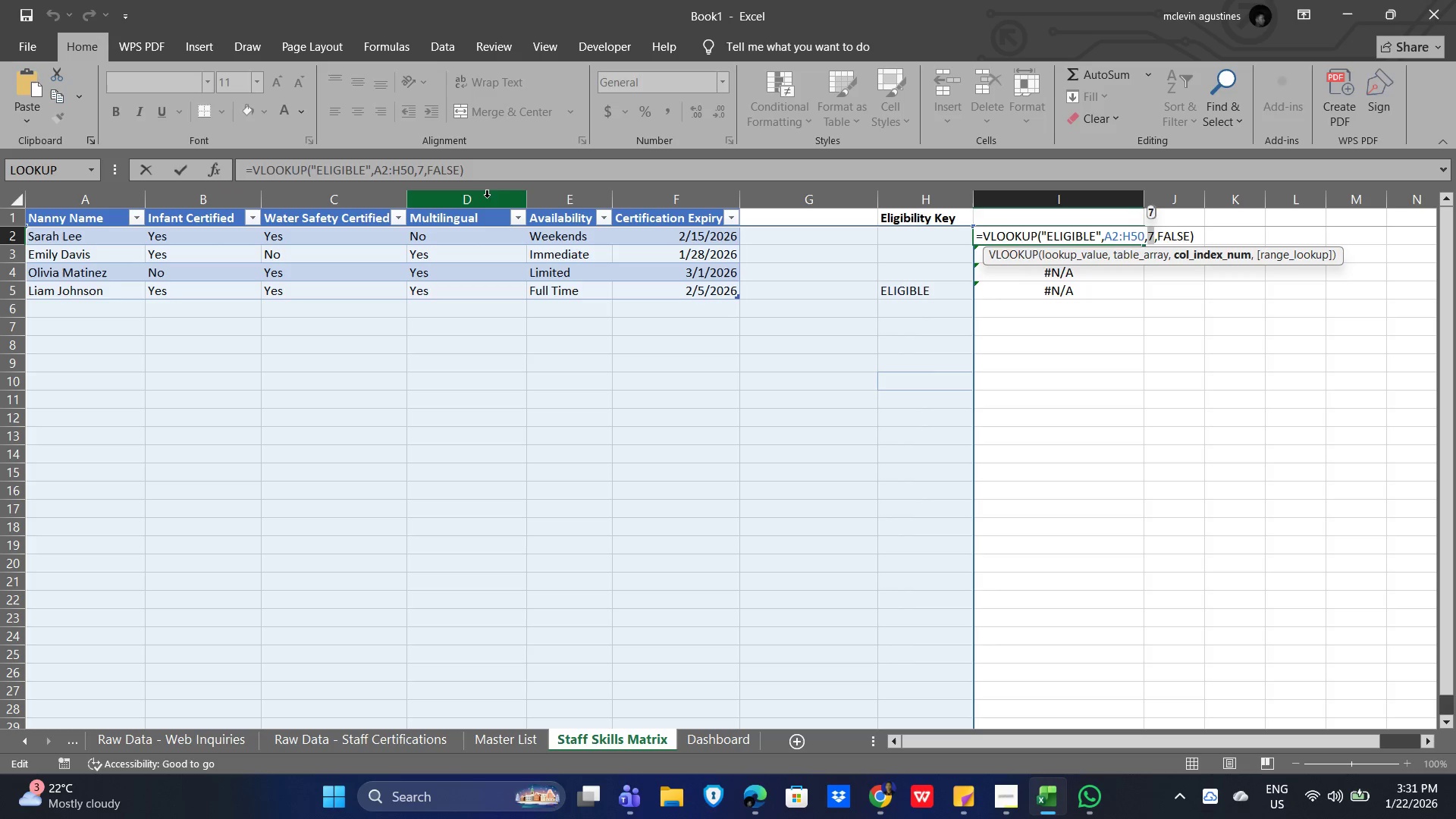 
wait(10.98)
 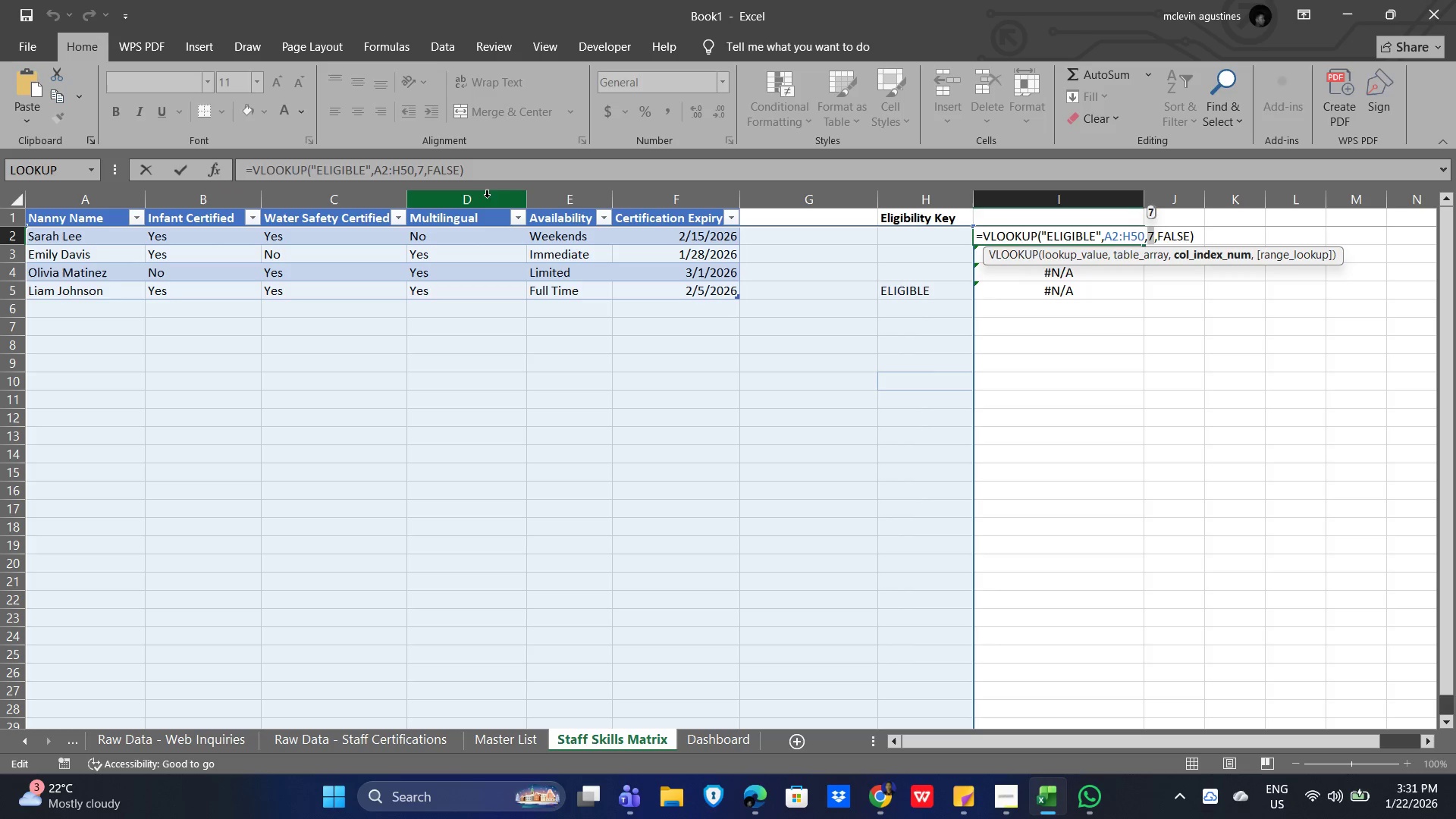 
key(Backspace)
 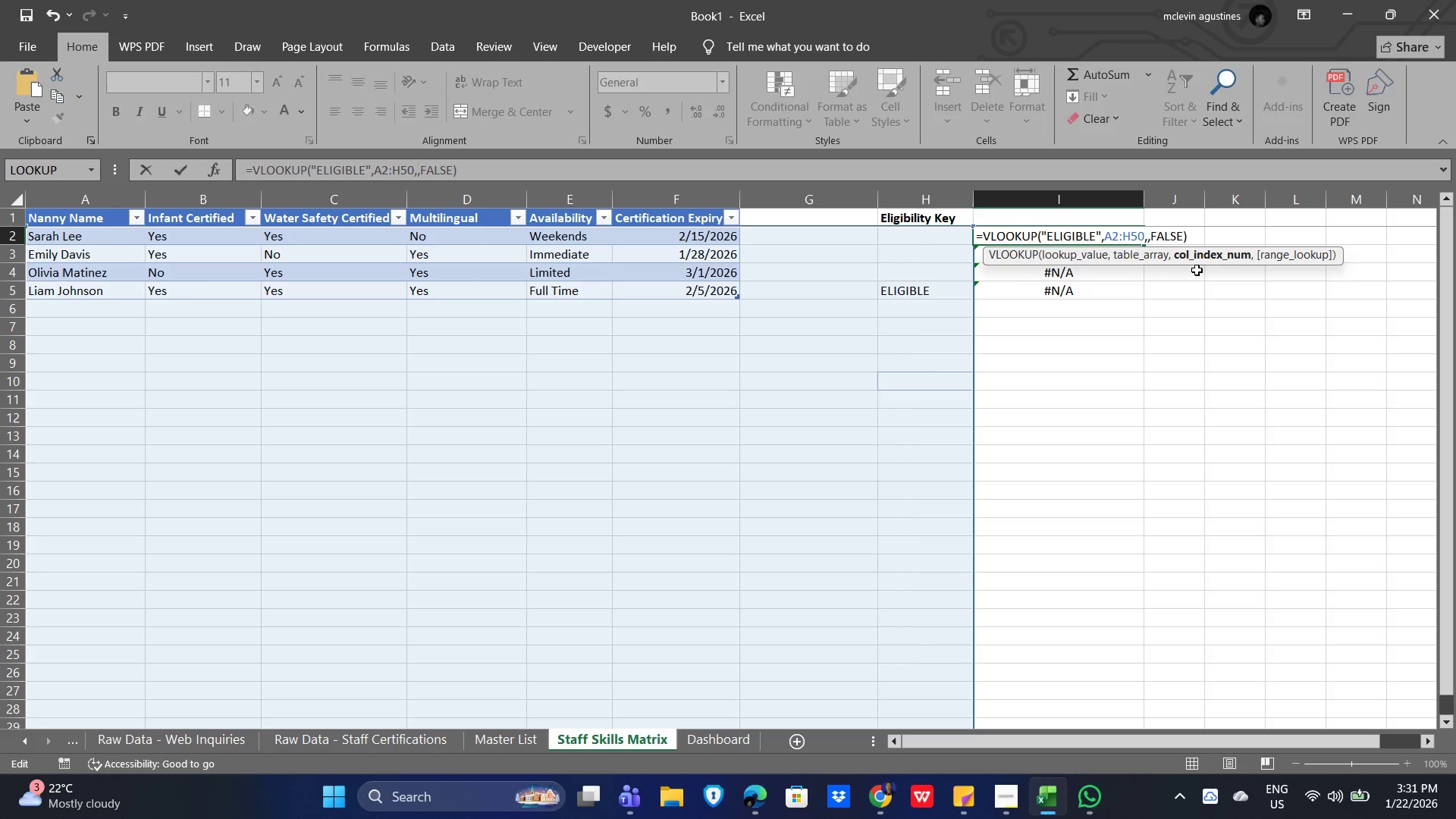 
key(Numpad8)
 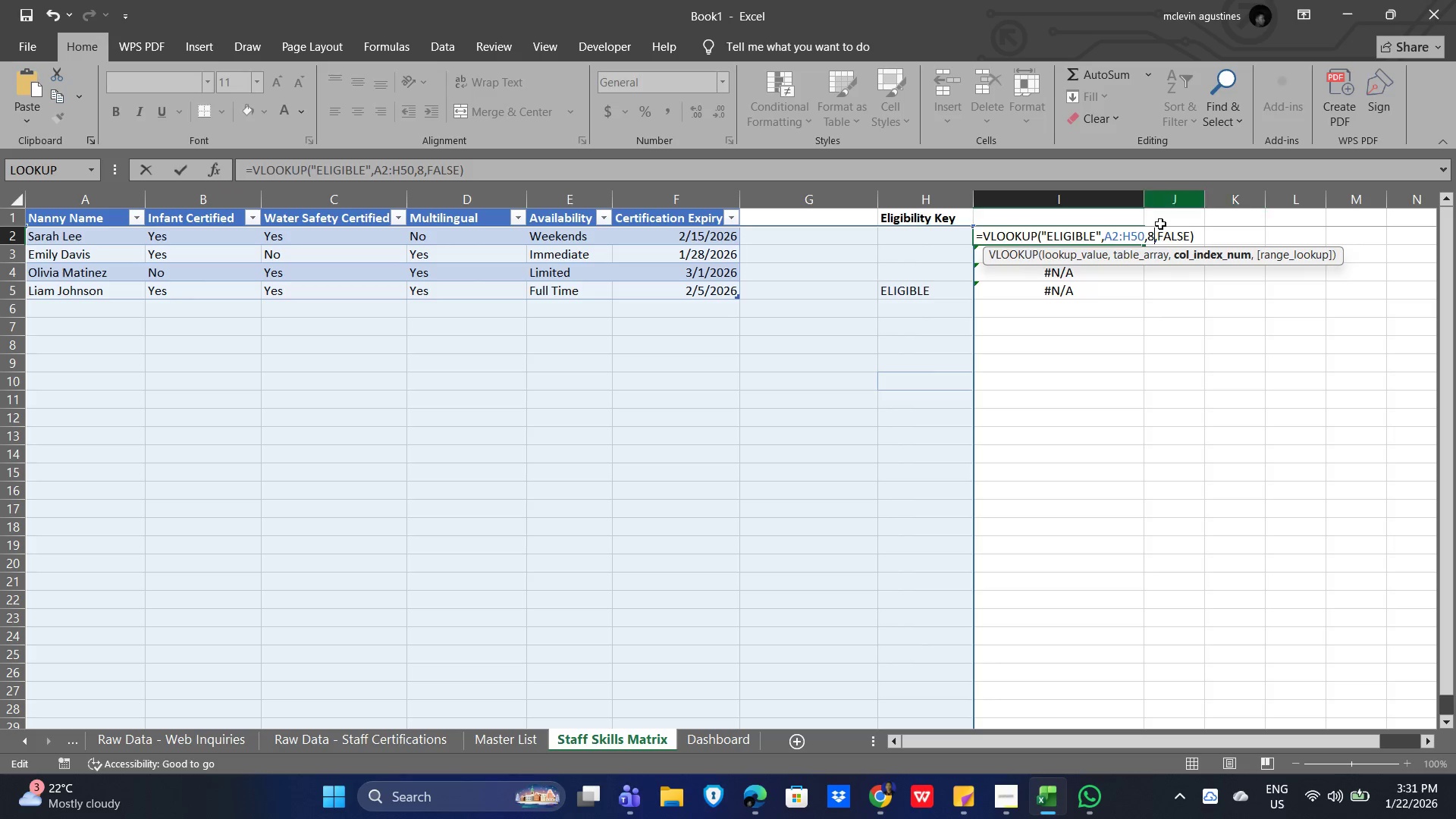 
left_click([1112, 234])
 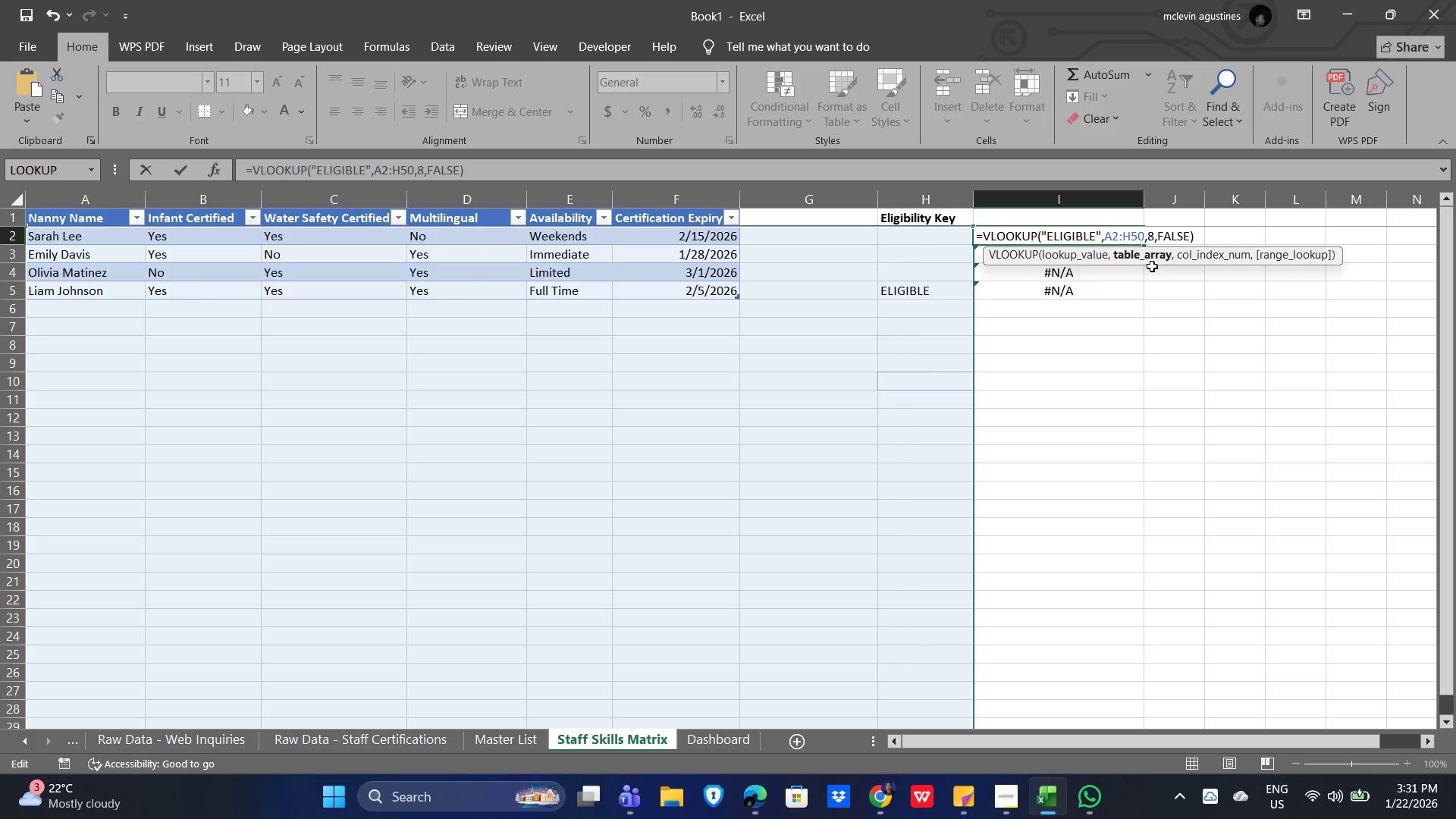 
key(Backspace)
 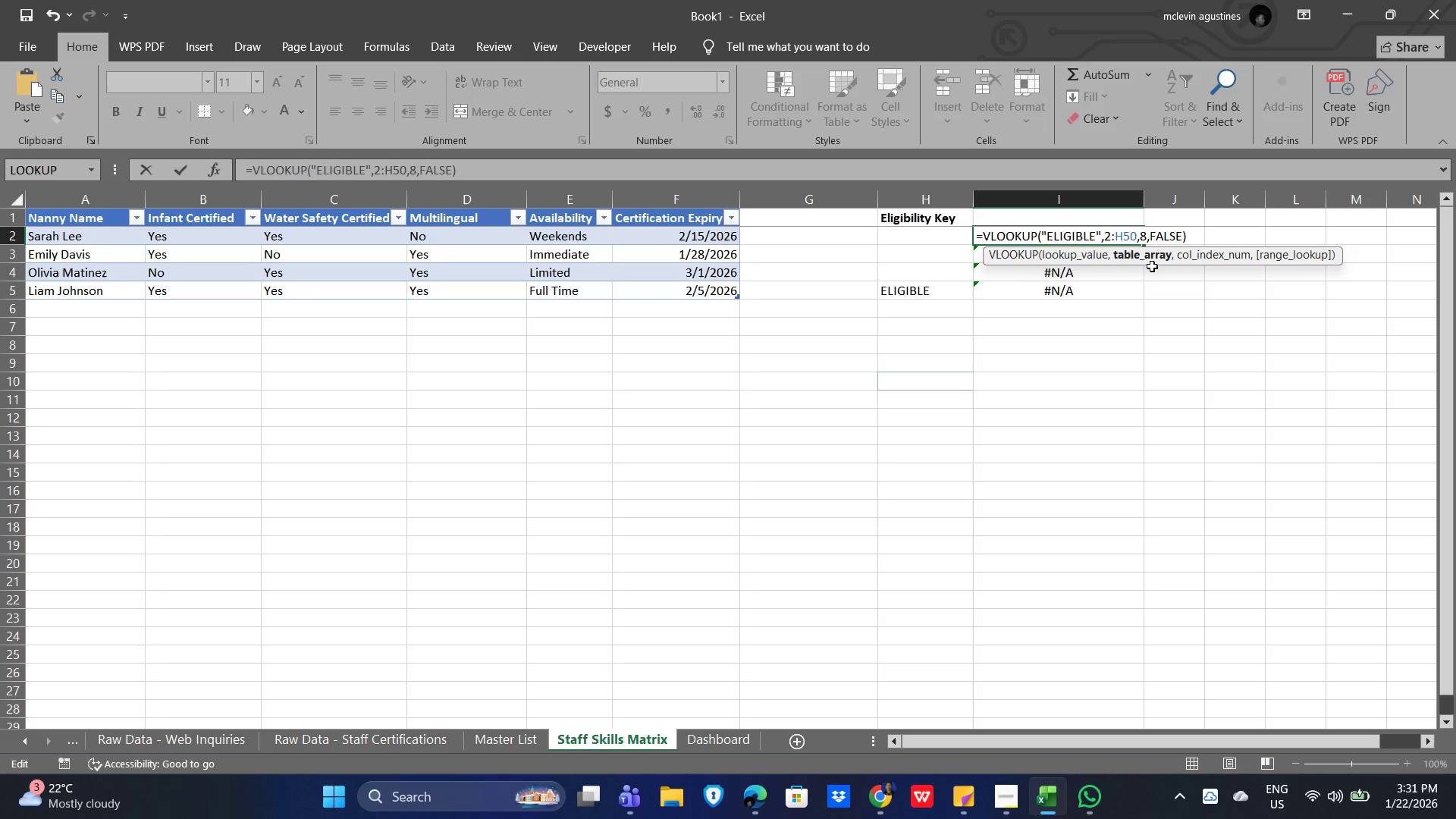 
key(Shift+H)
 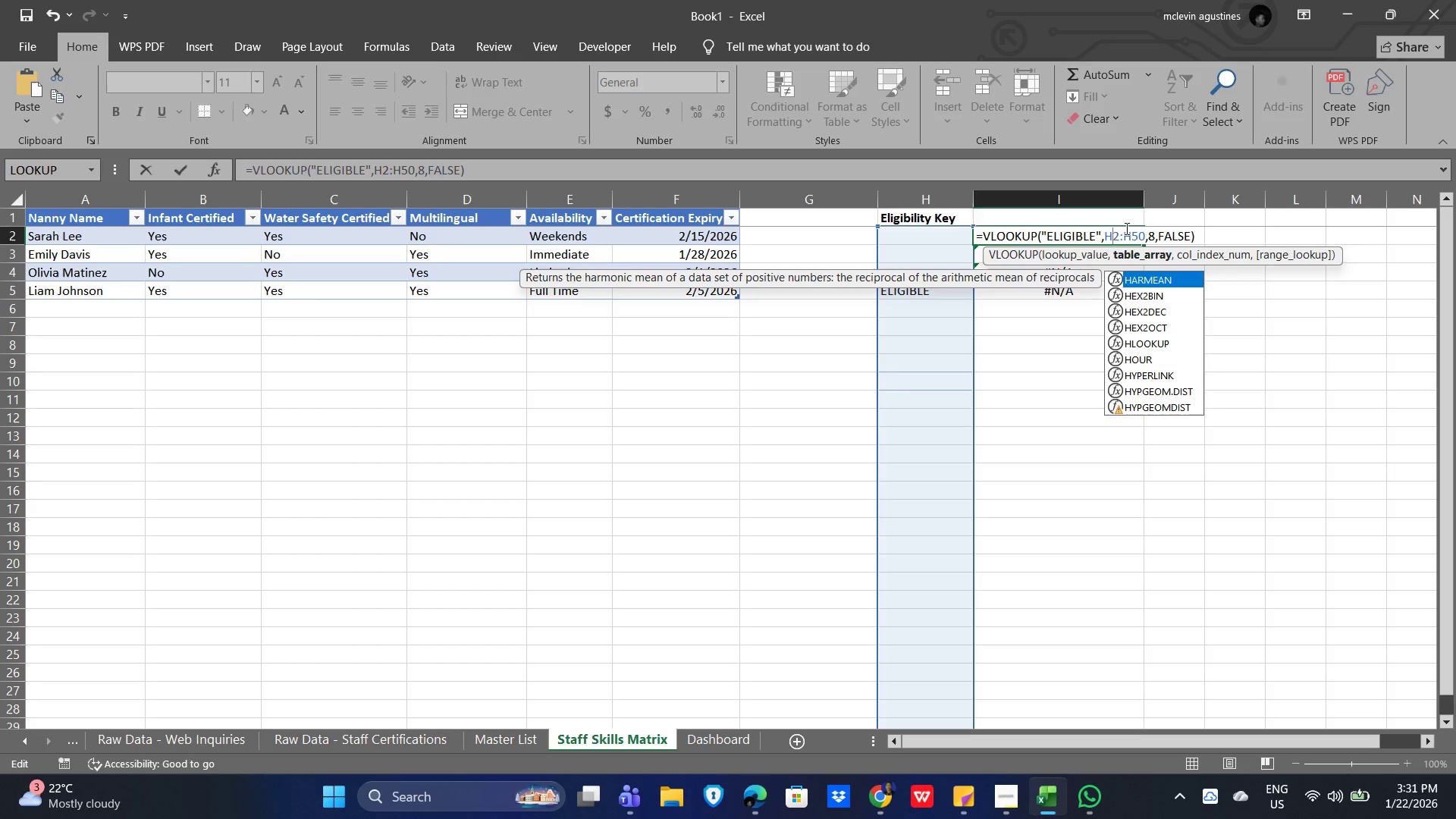 
left_click([1128, 231])
 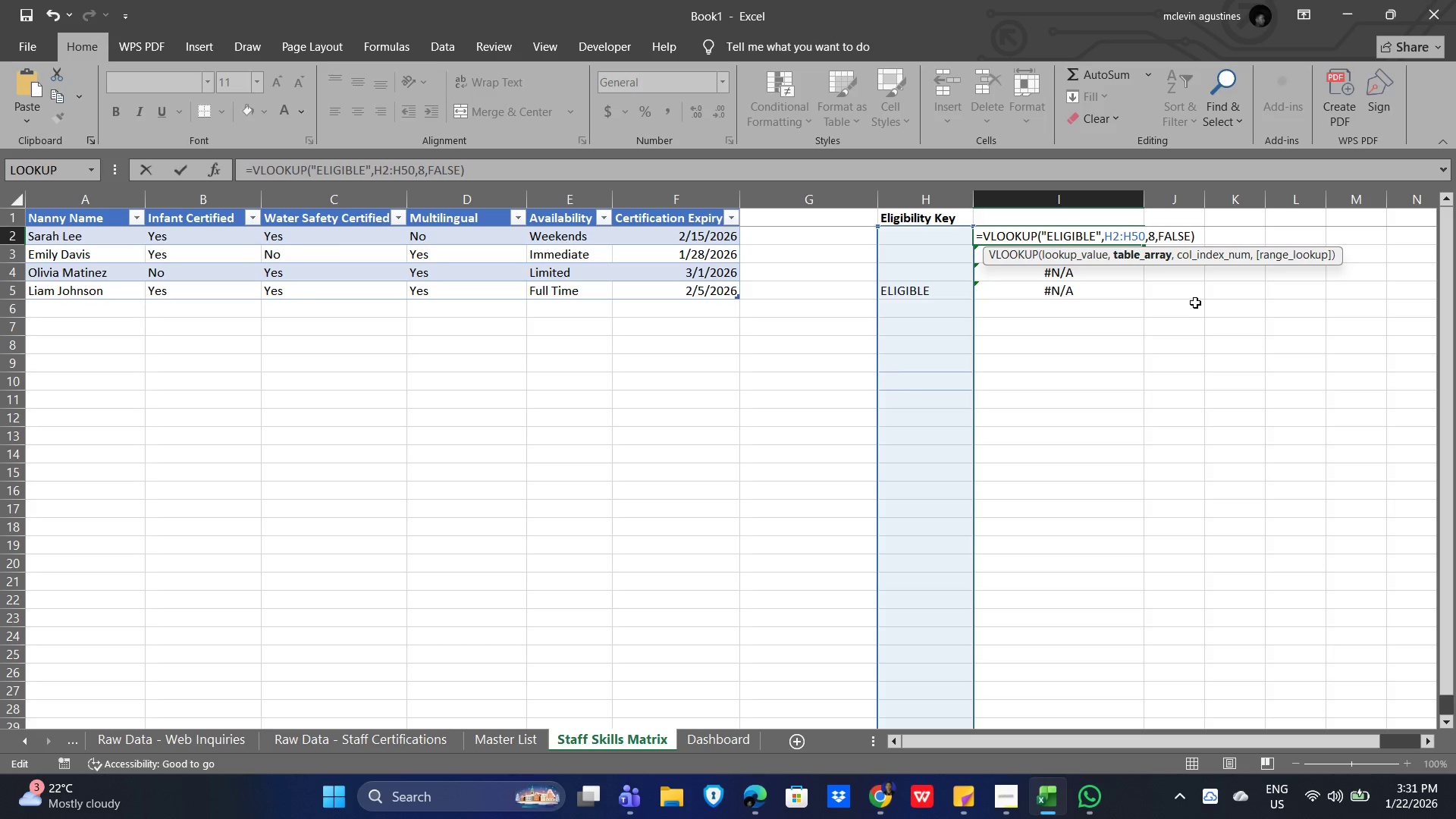 
key(Backspace)
 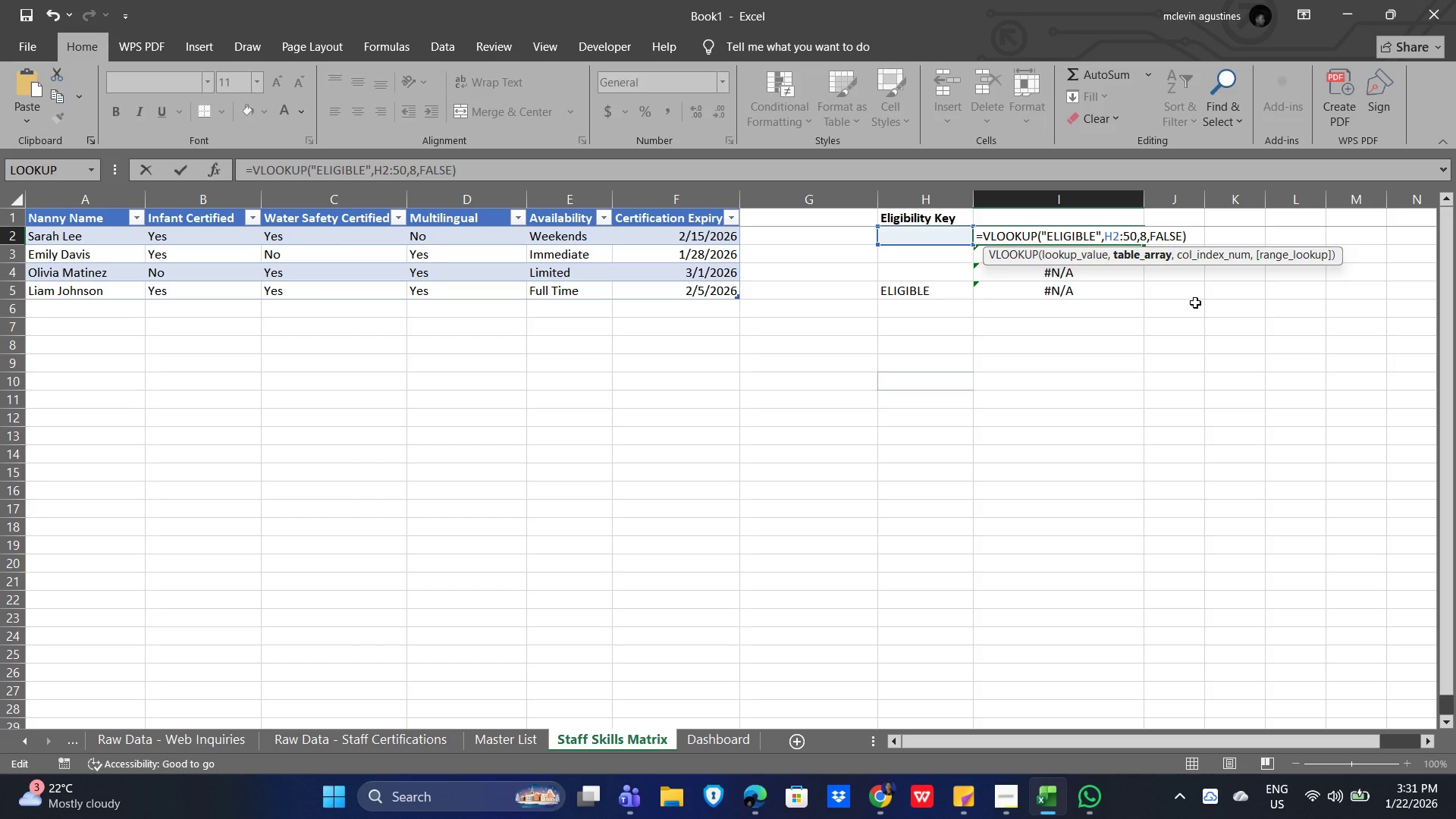 
key(Shift+A)
 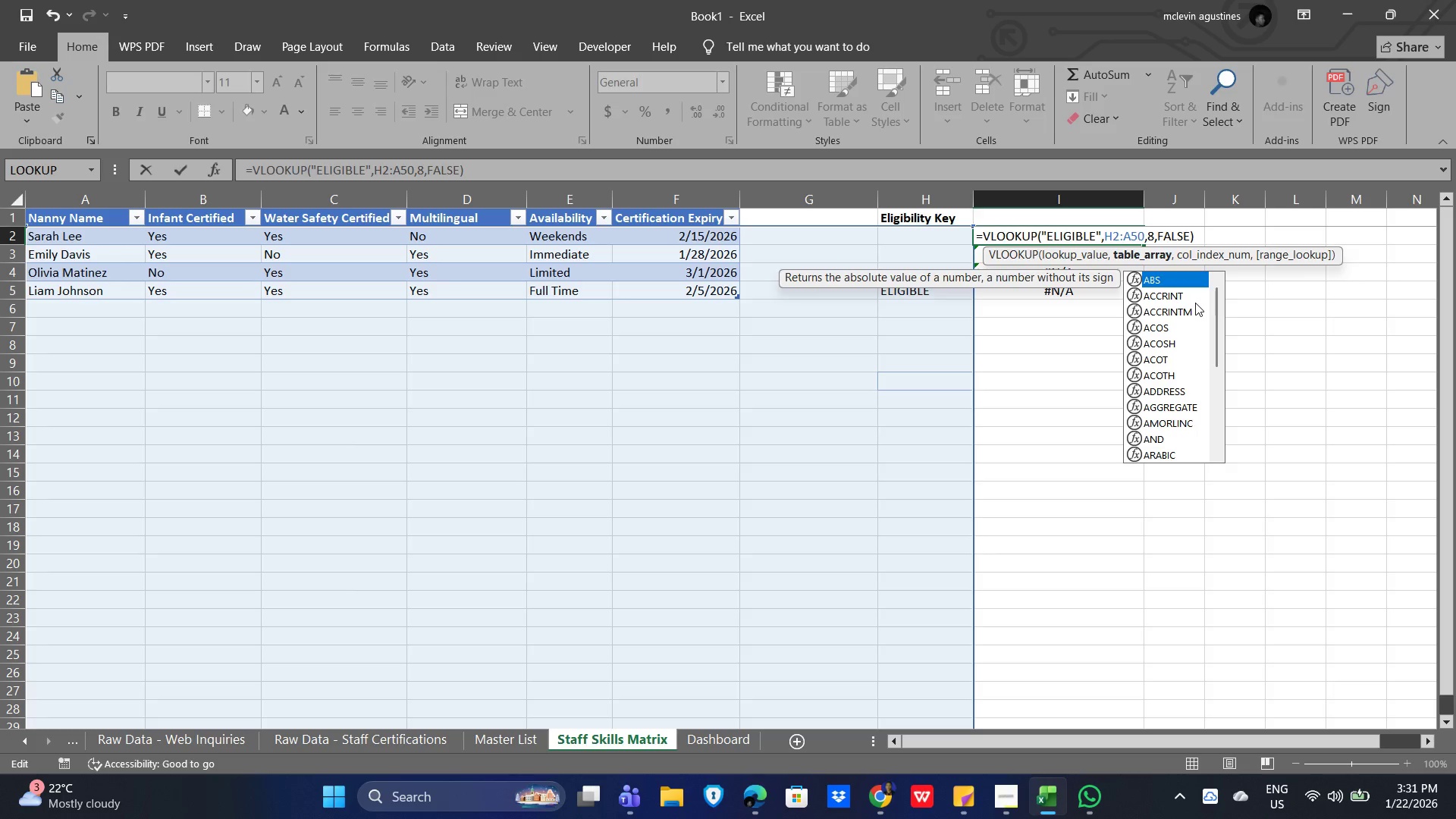 
key(Enter)
 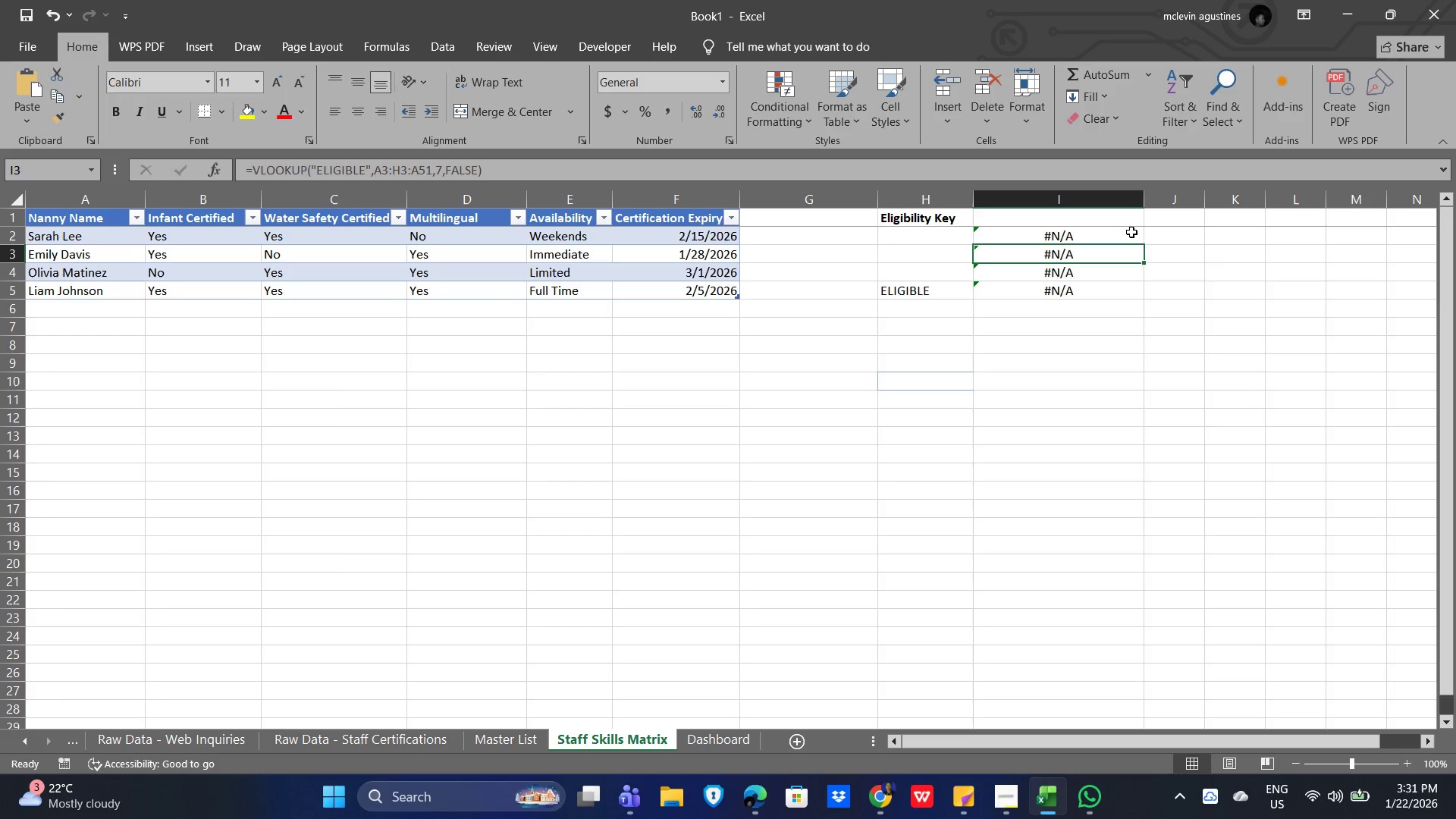 
double_click([1131, 231])
 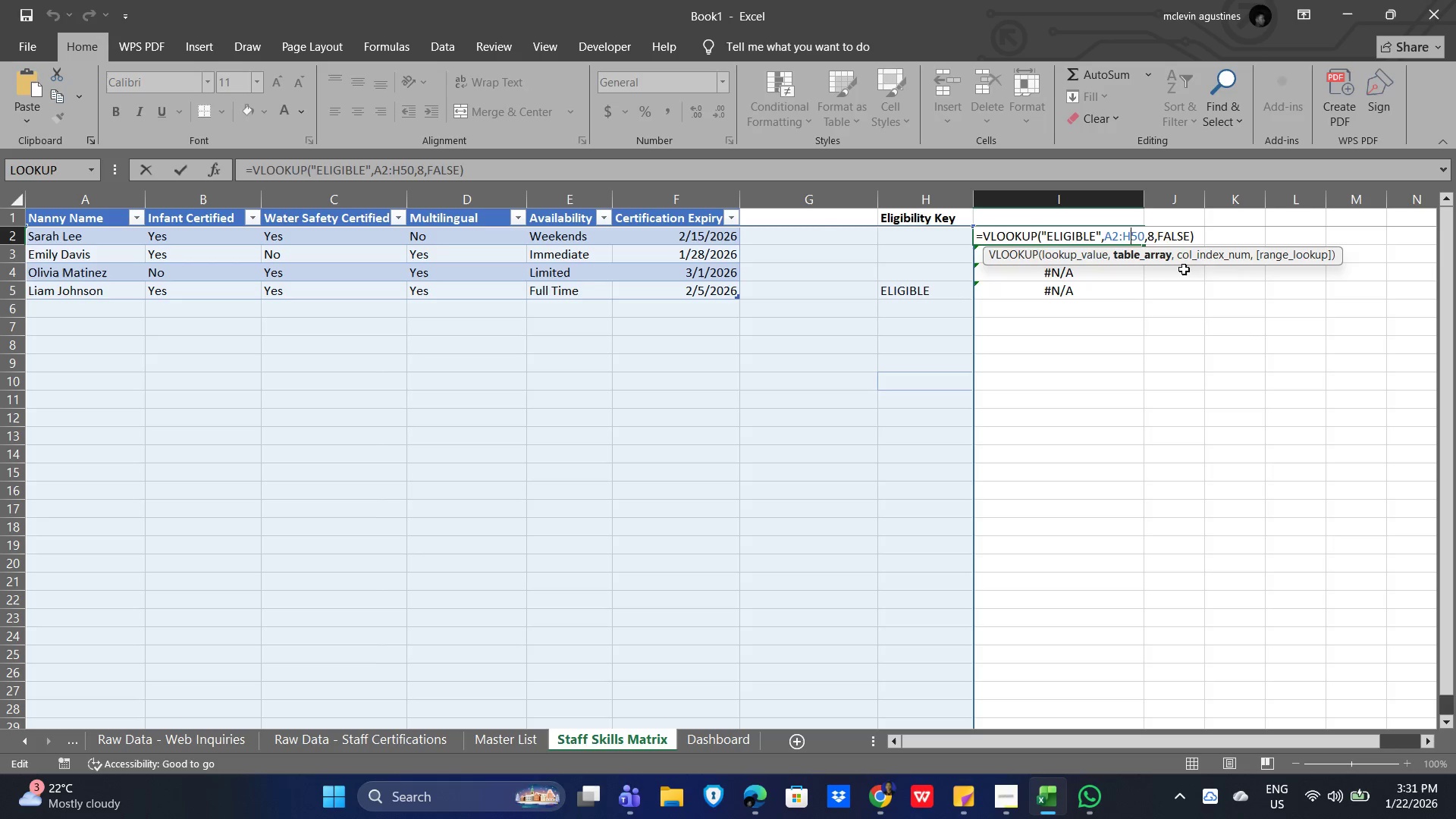 
left_click([1232, 259])
 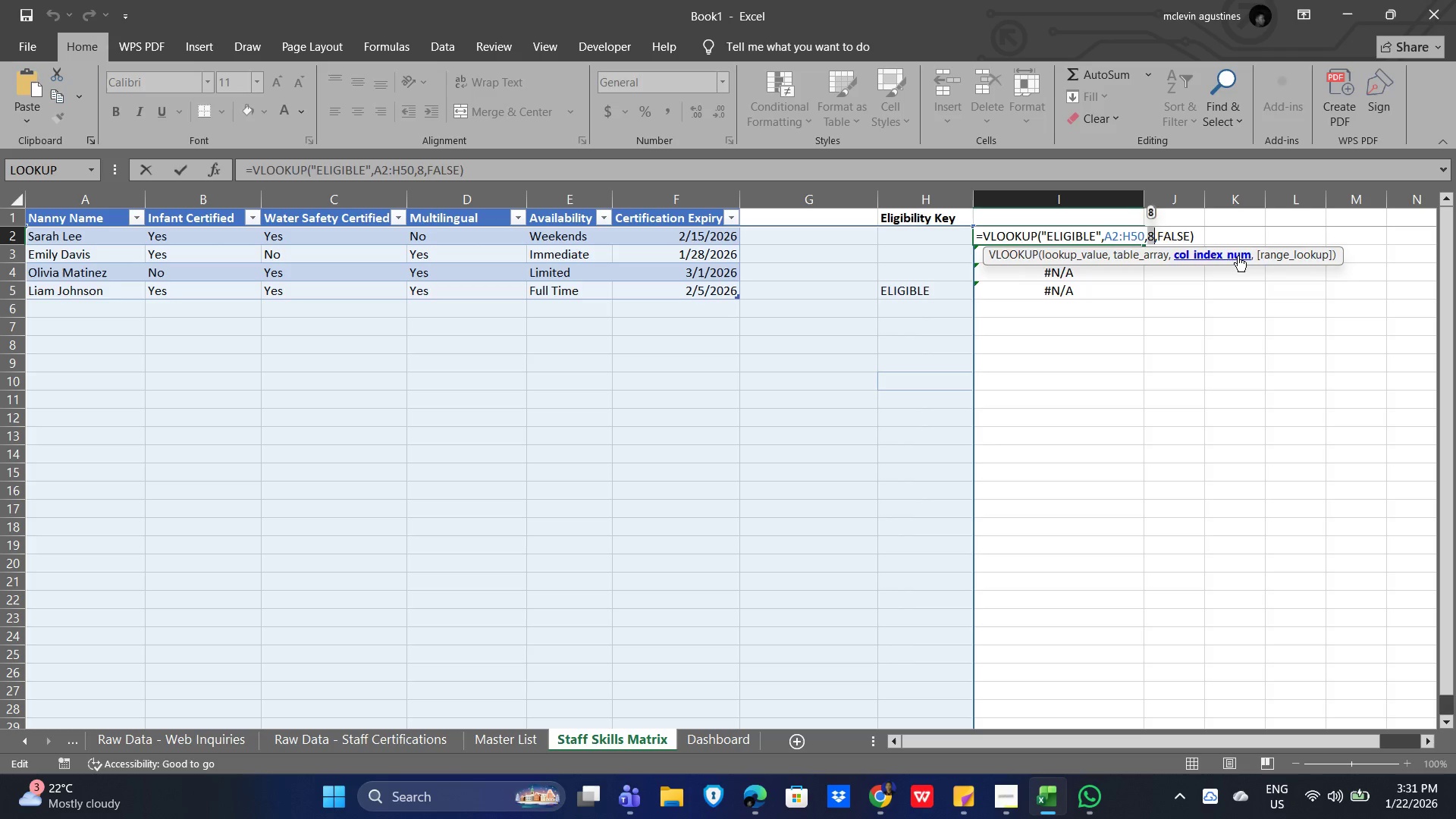 
left_click([1298, 252])
 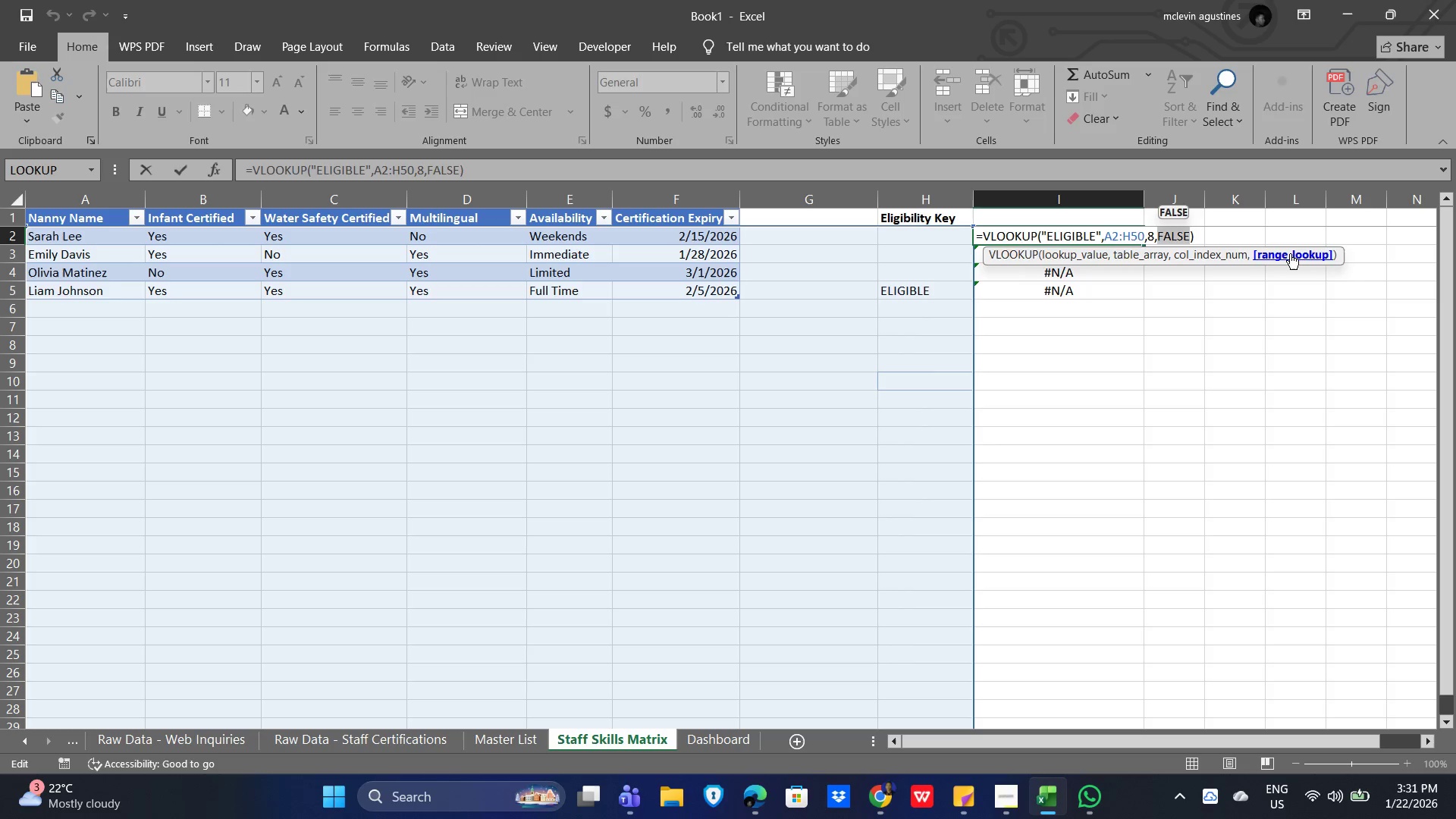 
left_click([1295, 255])
 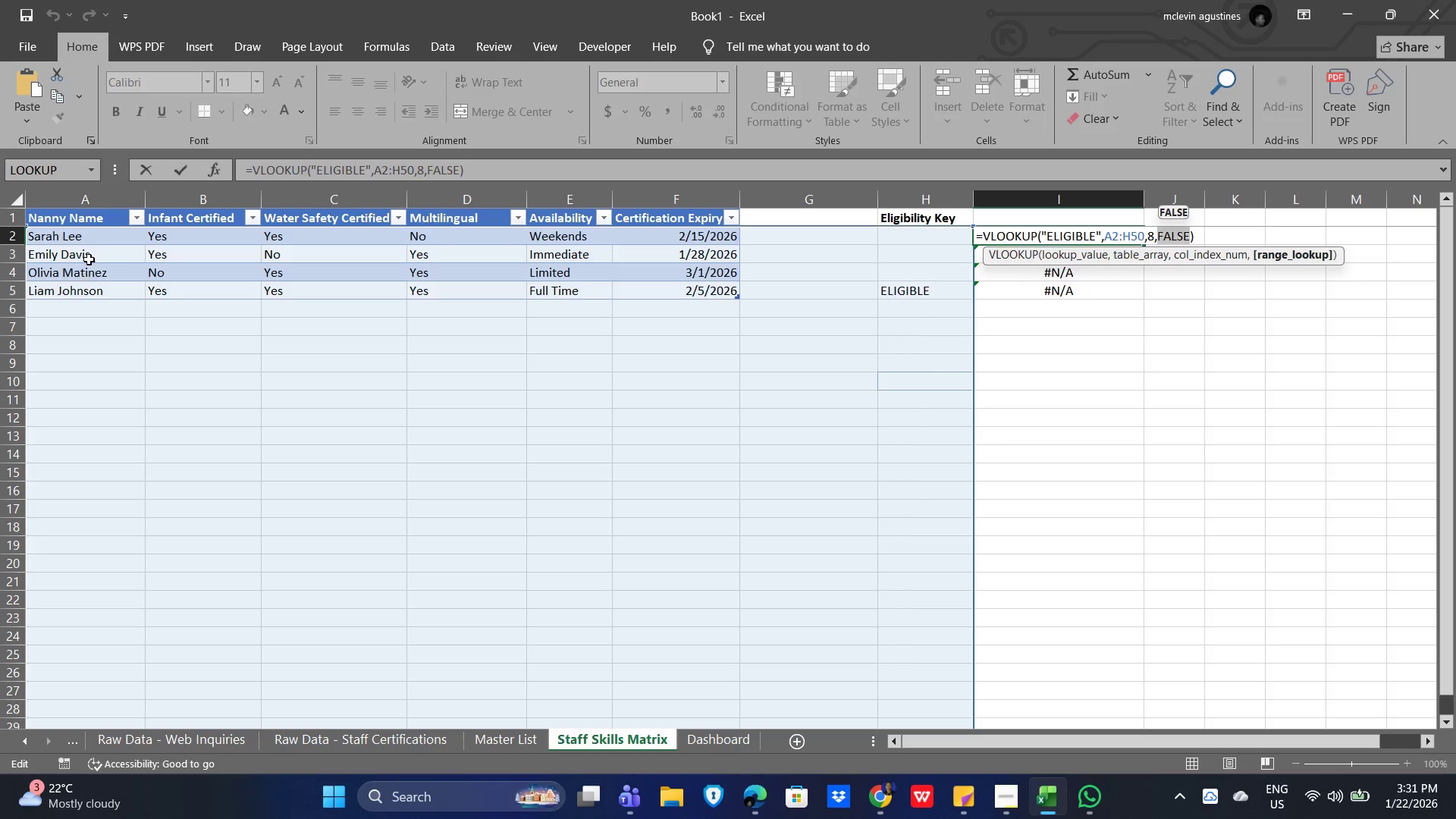 
left_click_drag(start_coordinate=[53, 235], to_coordinate=[461, 292])
 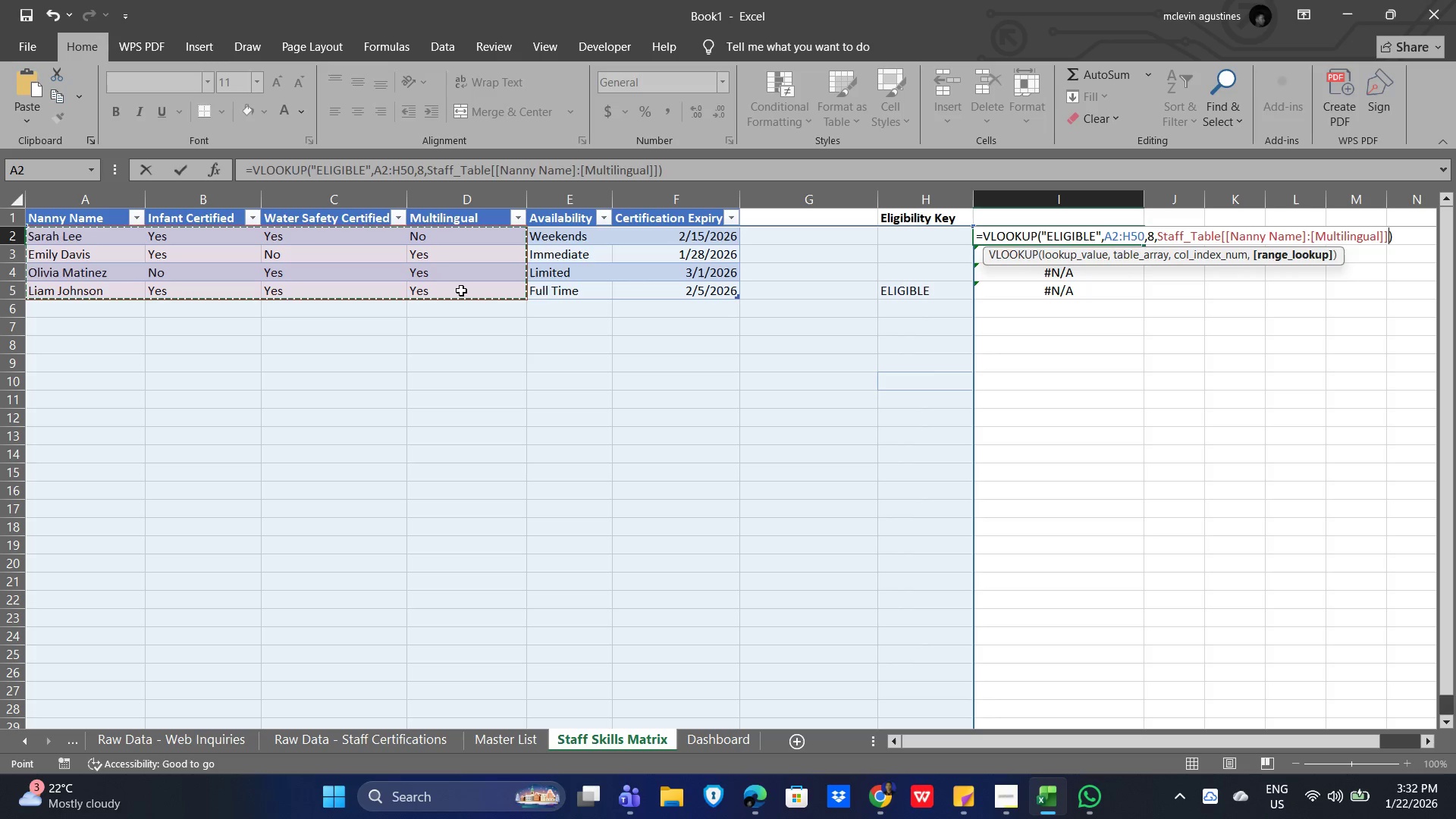 
key(NumpadEnter)
 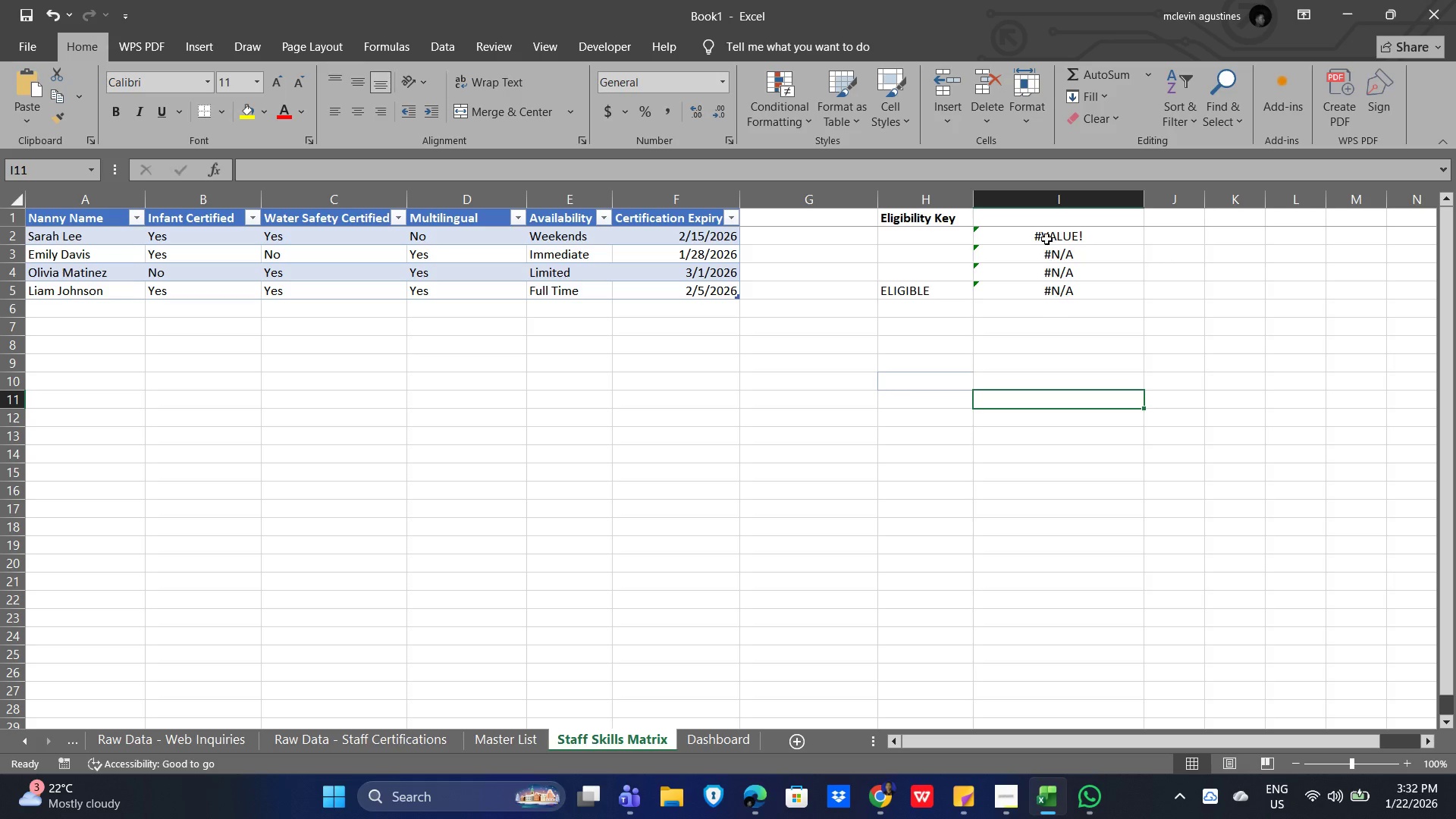 
double_click([1050, 237])
 